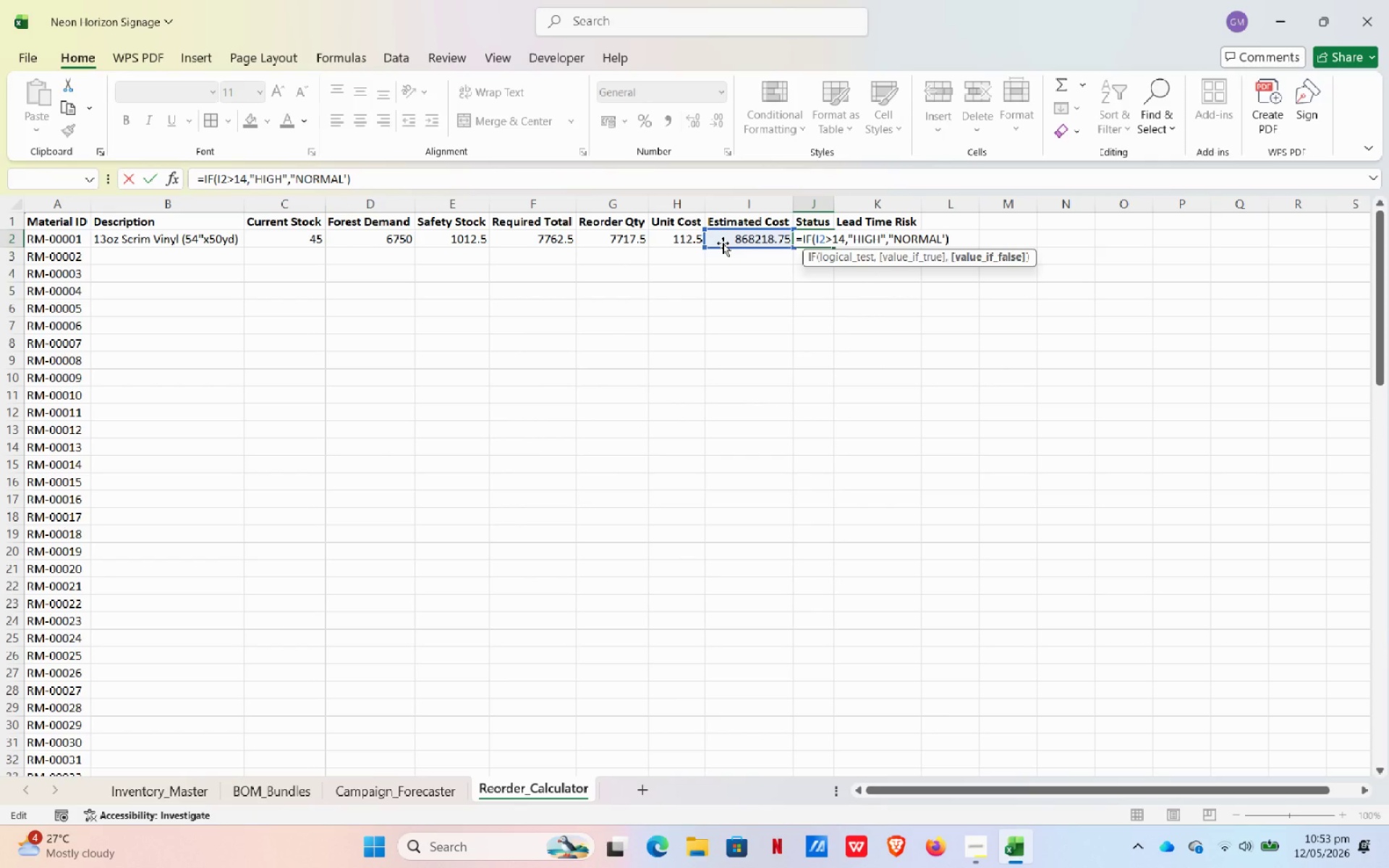 
key(ArrowLeft)
 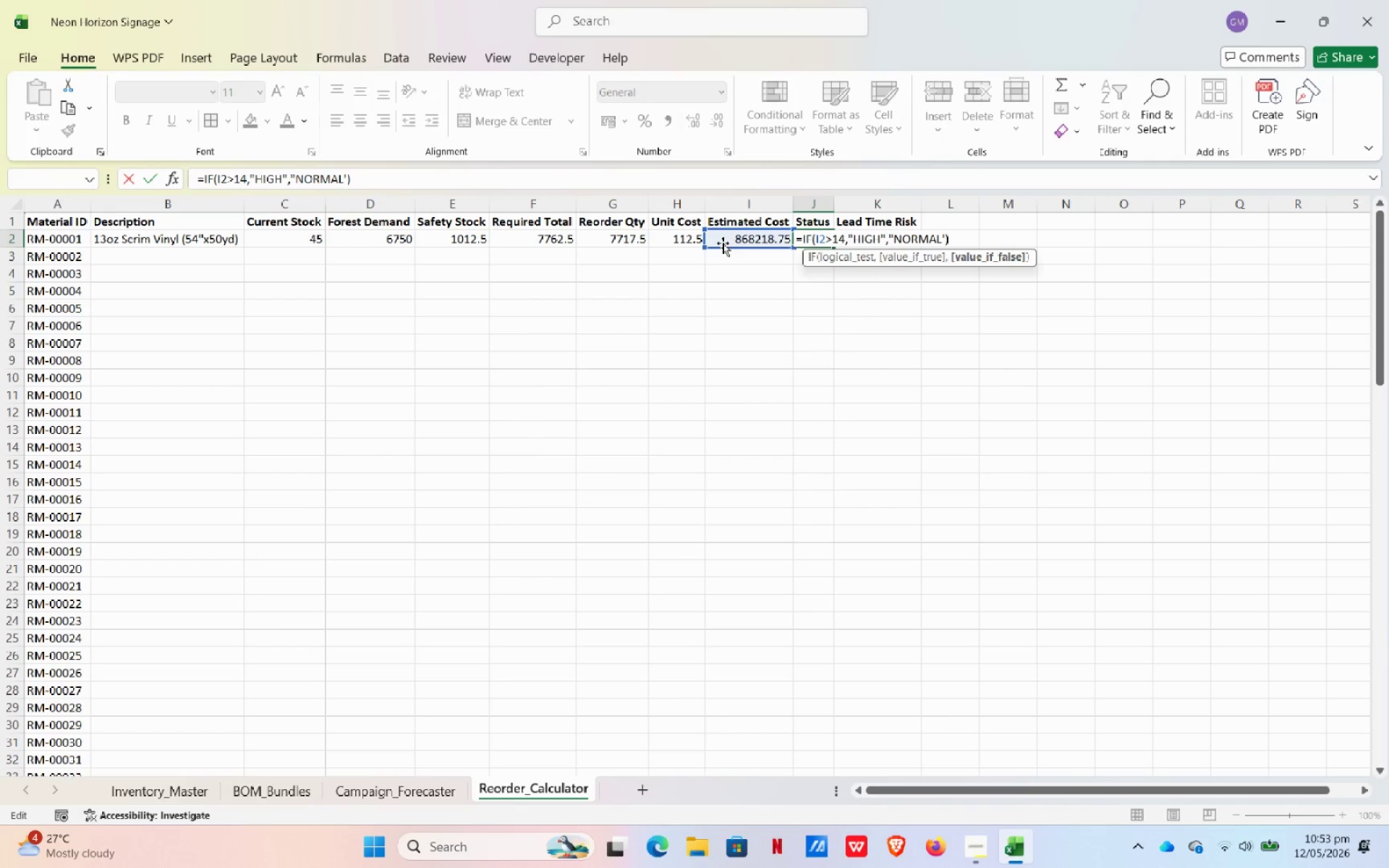 
key(Backspace)
 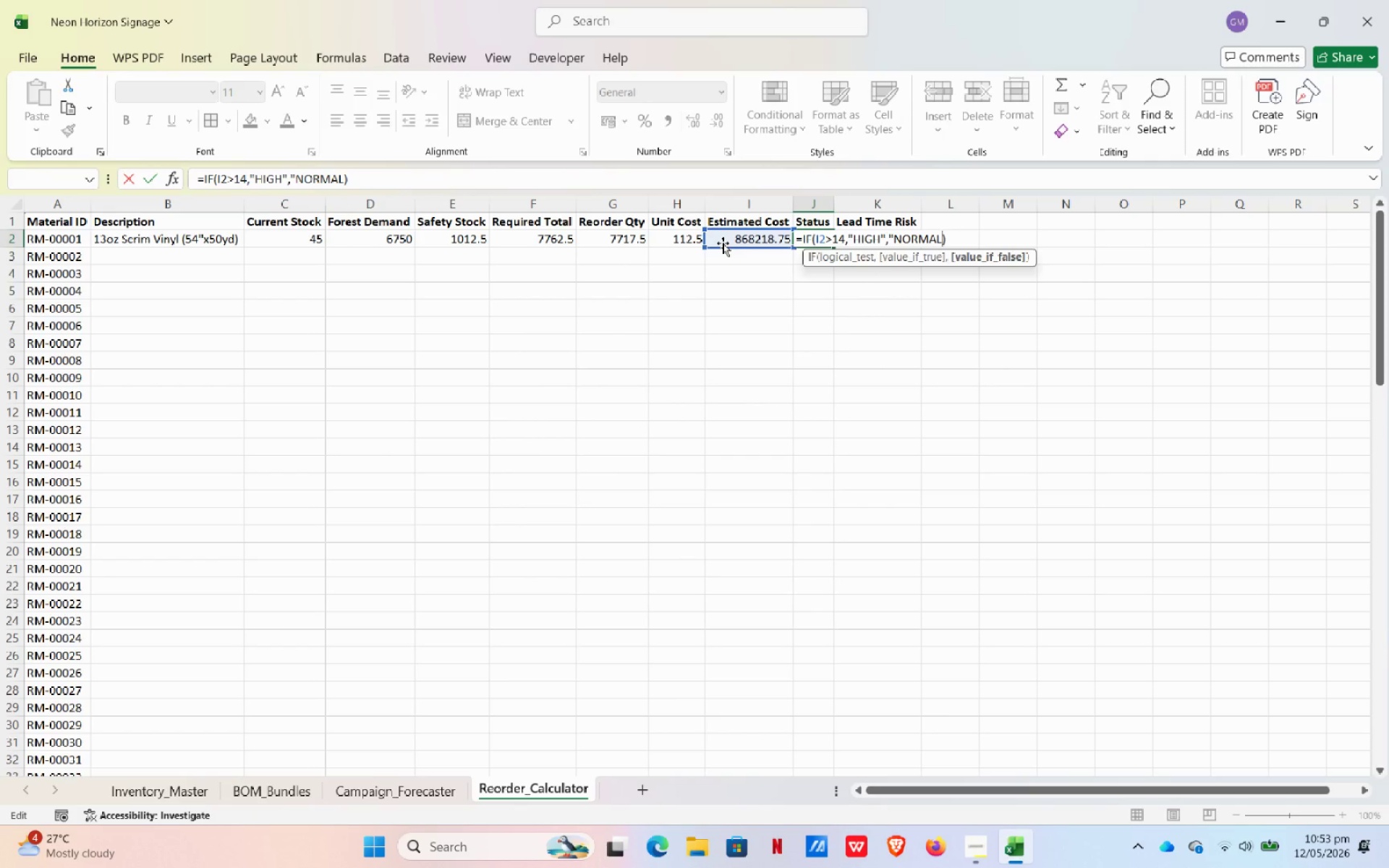 
key(Shift+ShiftRight)
 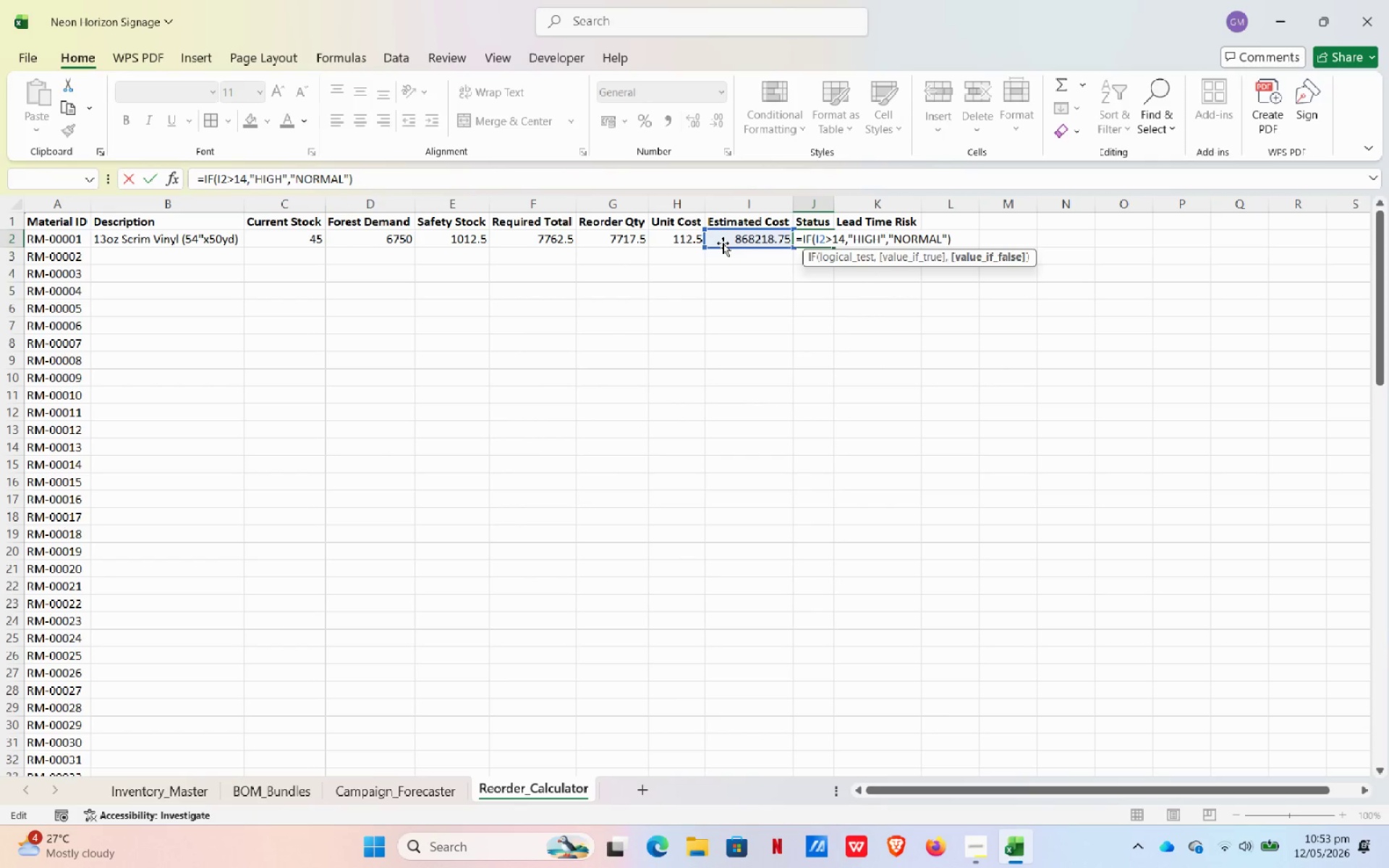 
key(Shift+Quote)
 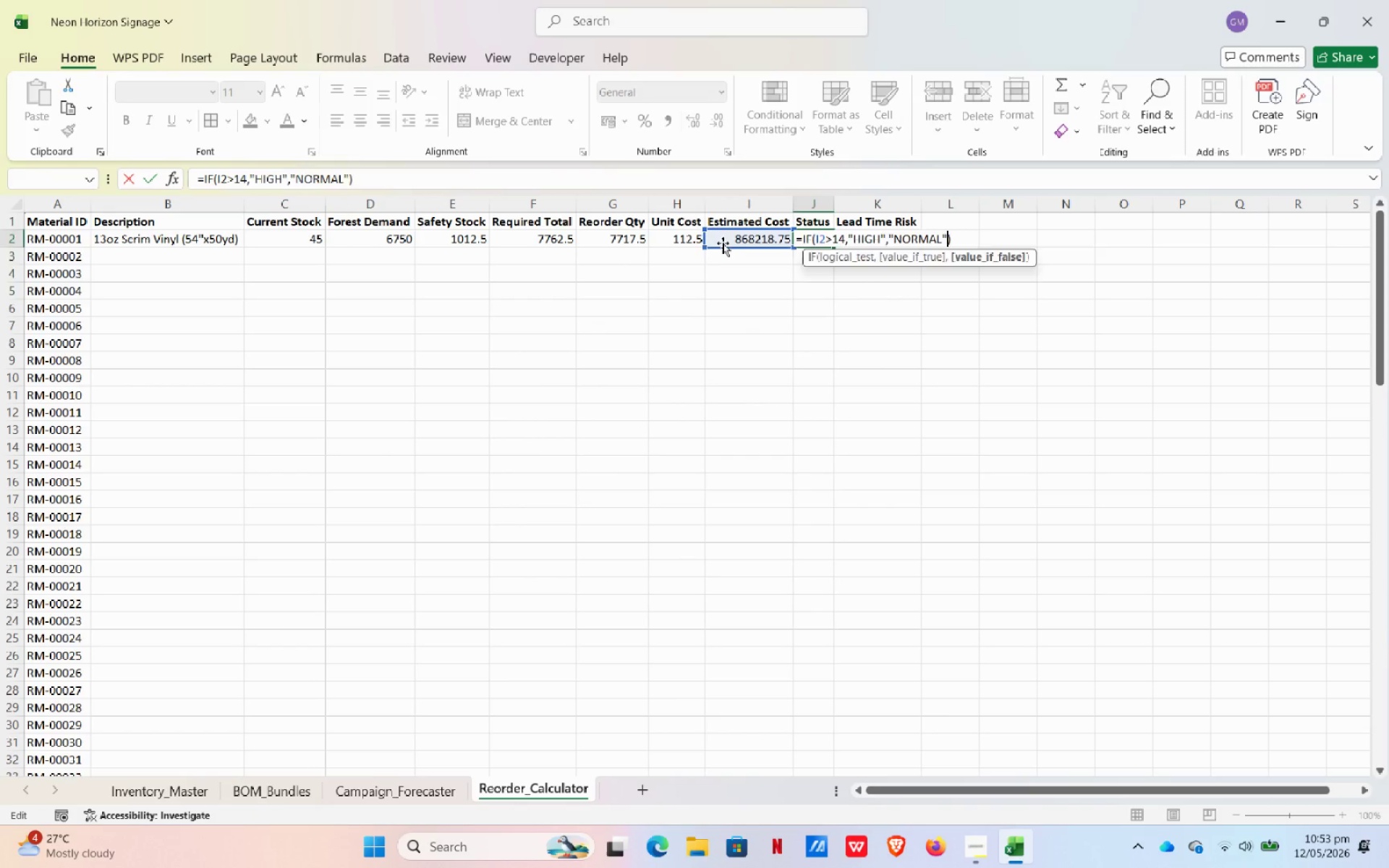 
key(NumpadEnter)
 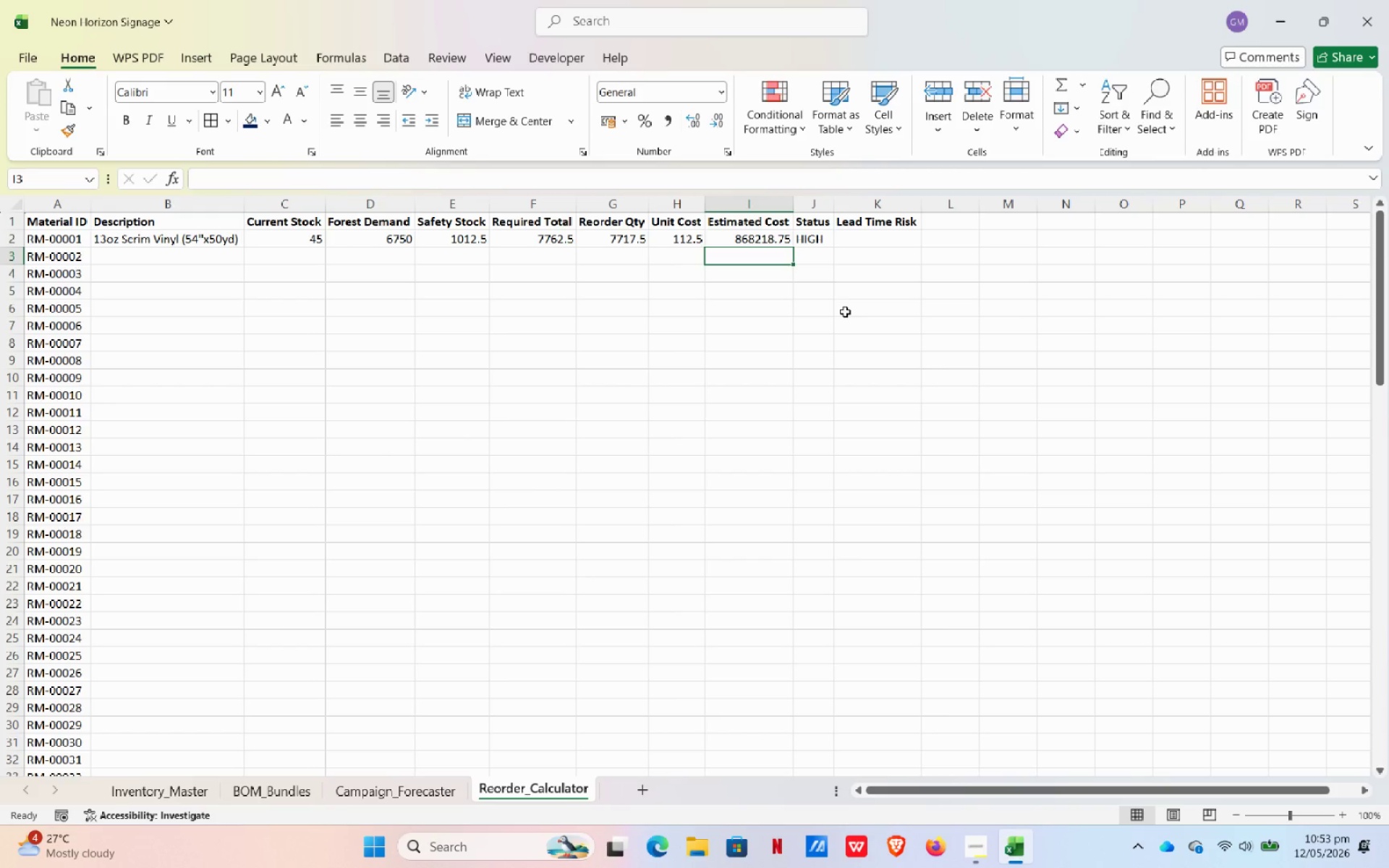 
wait(19.78)
 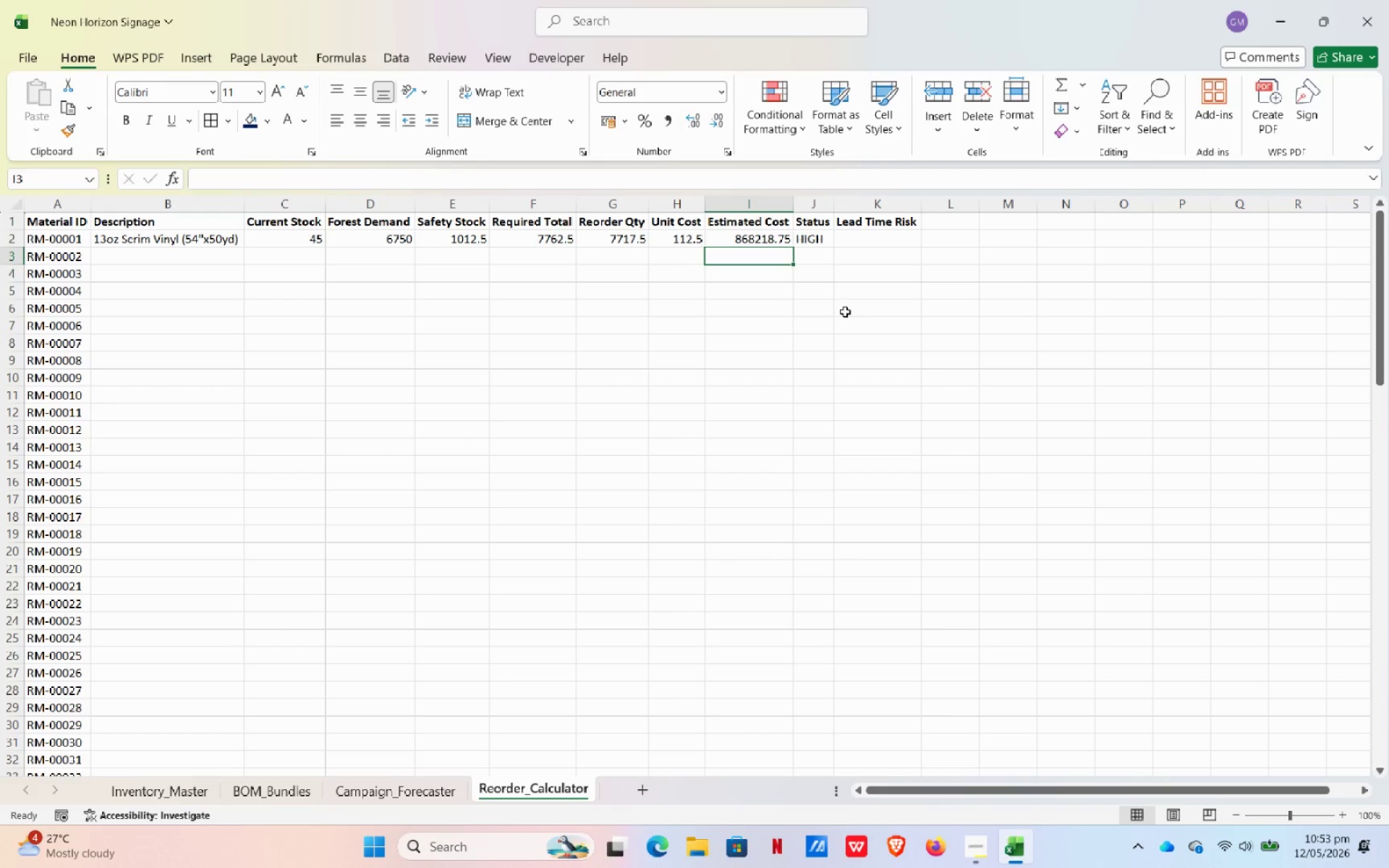 
left_click([217, 237])
 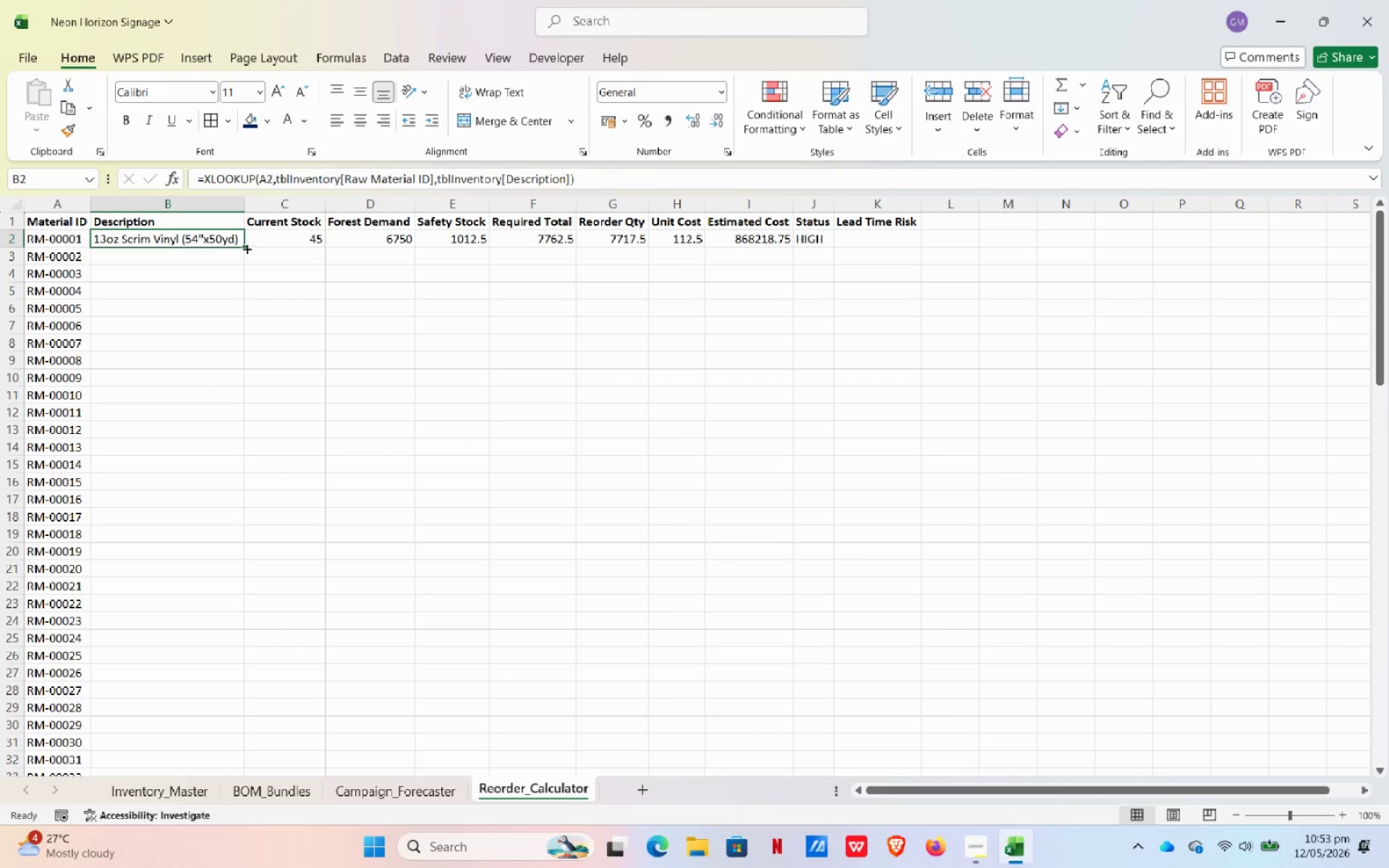 
left_click_drag(start_coordinate=[246, 248], to_coordinate=[252, 467])
 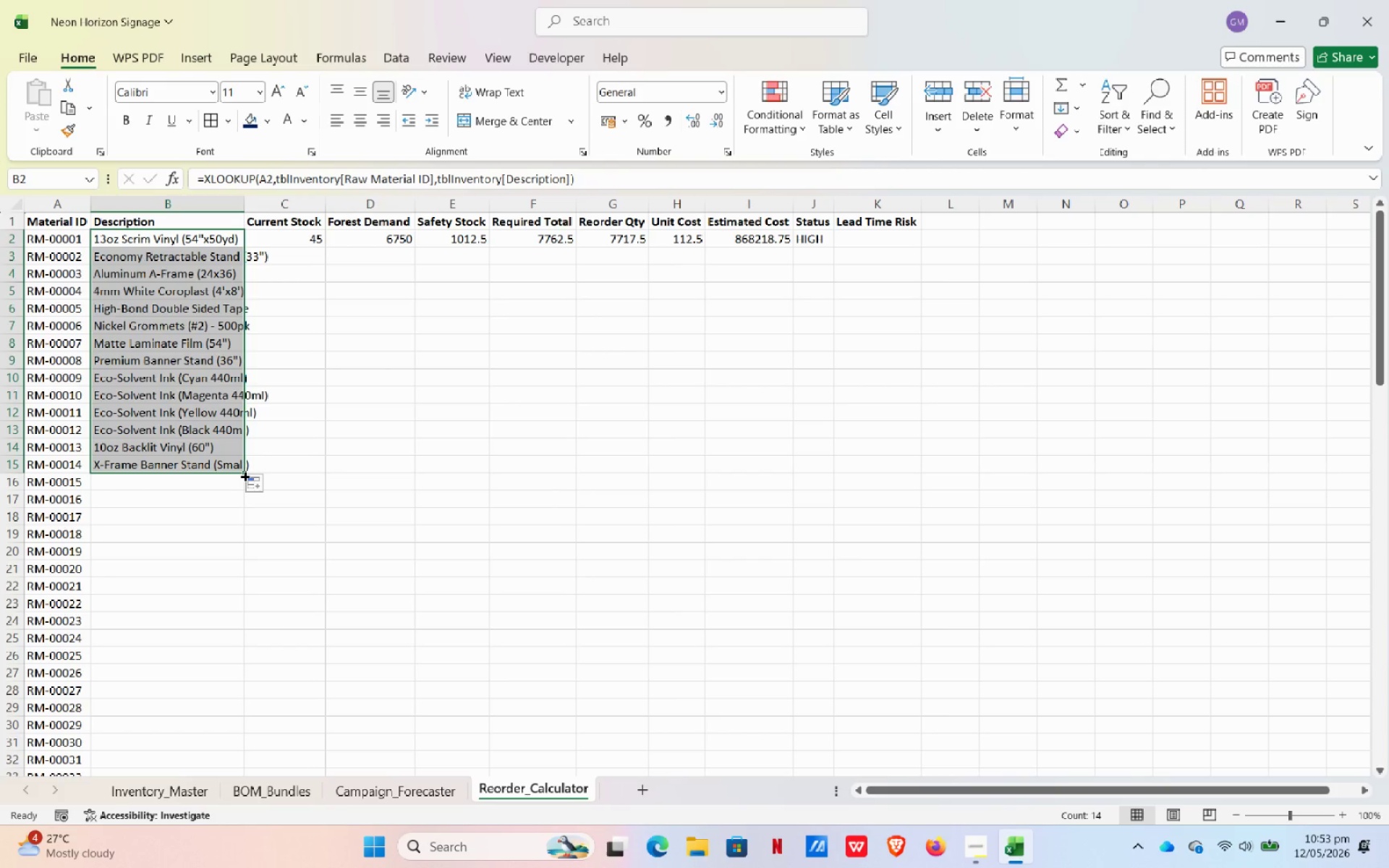 
left_click_drag(start_coordinate=[244, 475], to_coordinate=[228, 665])
 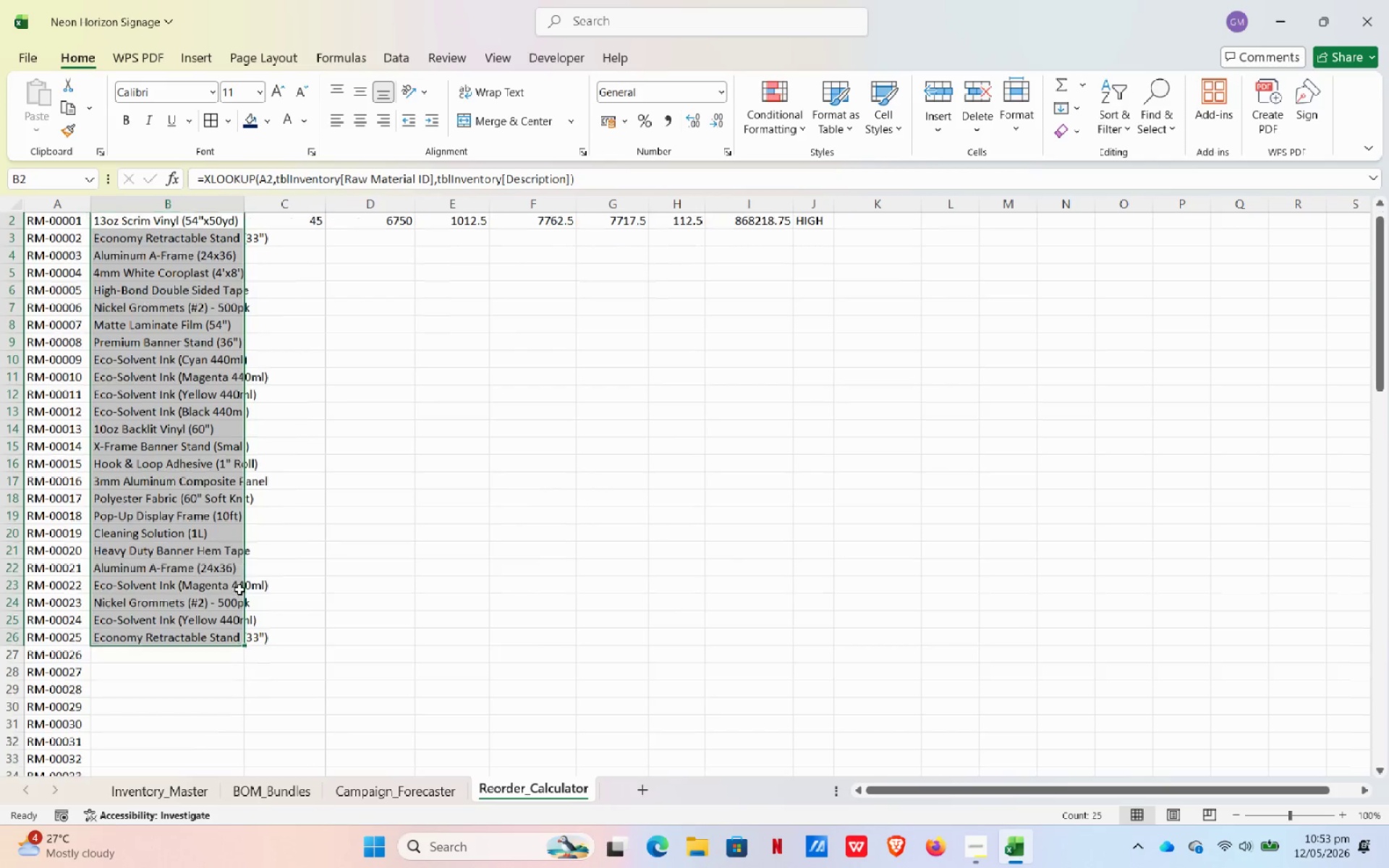 
scroll: coordinate [239, 590], scroll_direction: down, amount: 3.0
 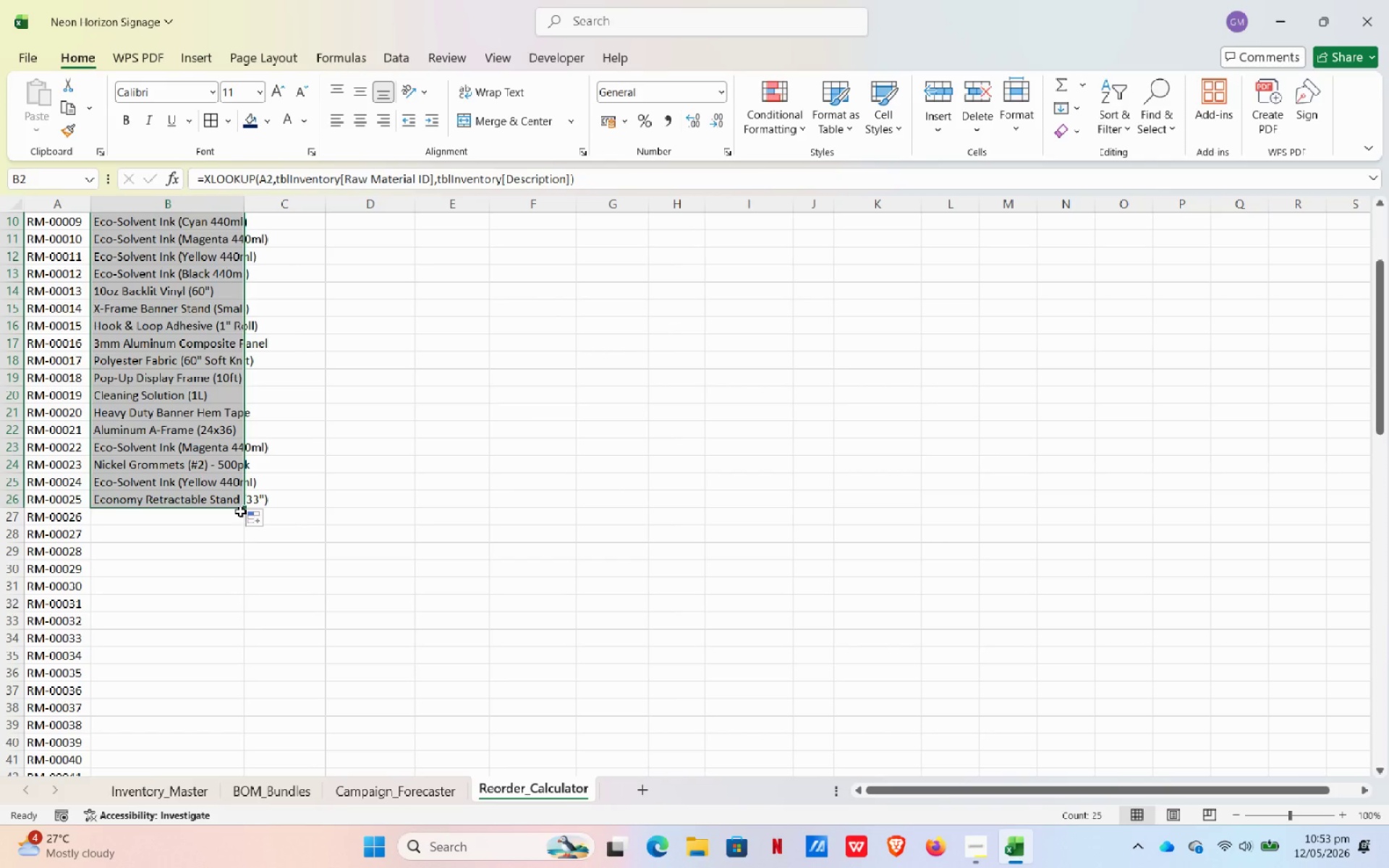 
left_click_drag(start_coordinate=[240, 511], to_coordinate=[234, 681])
 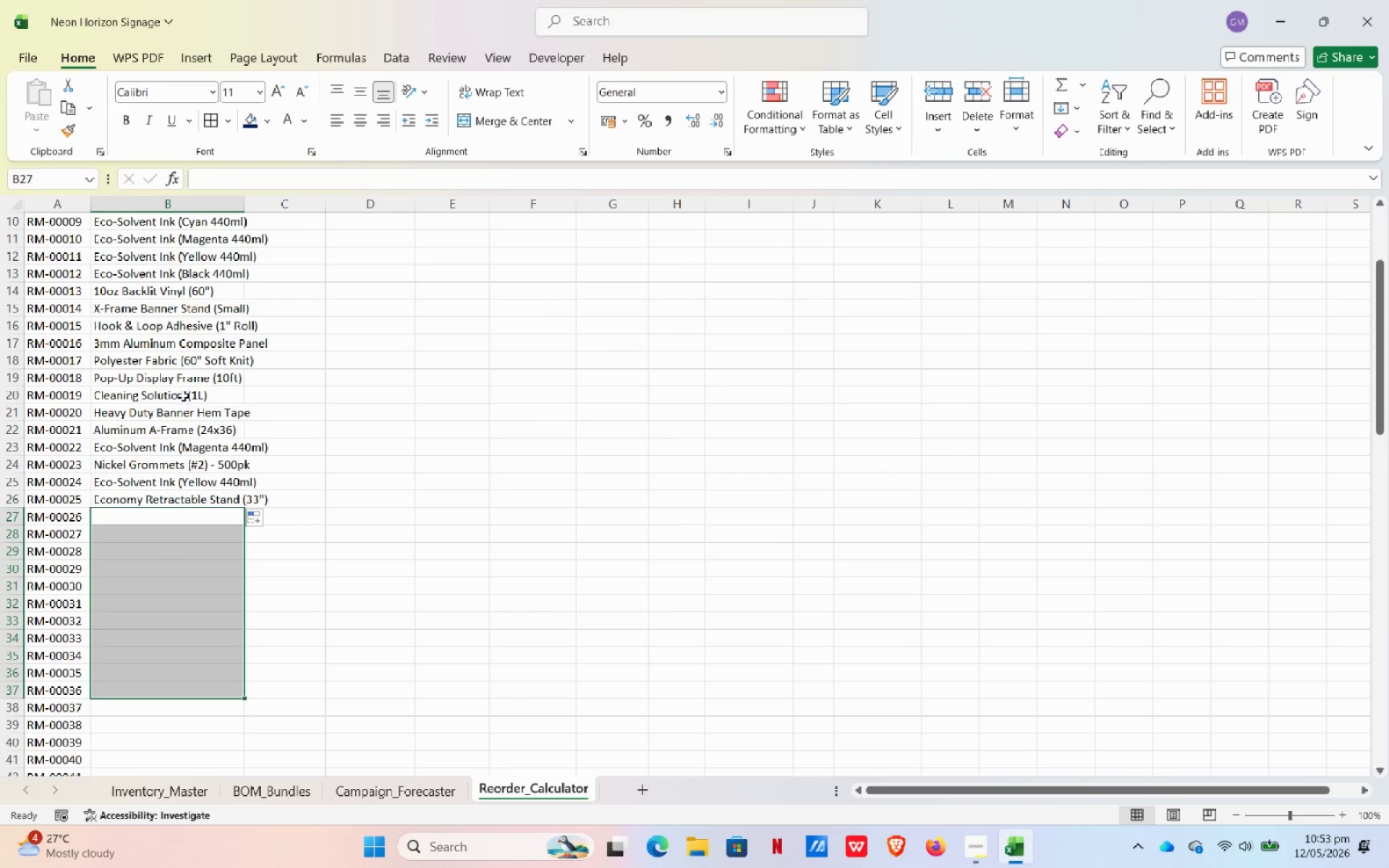 
left_click([183, 396])
 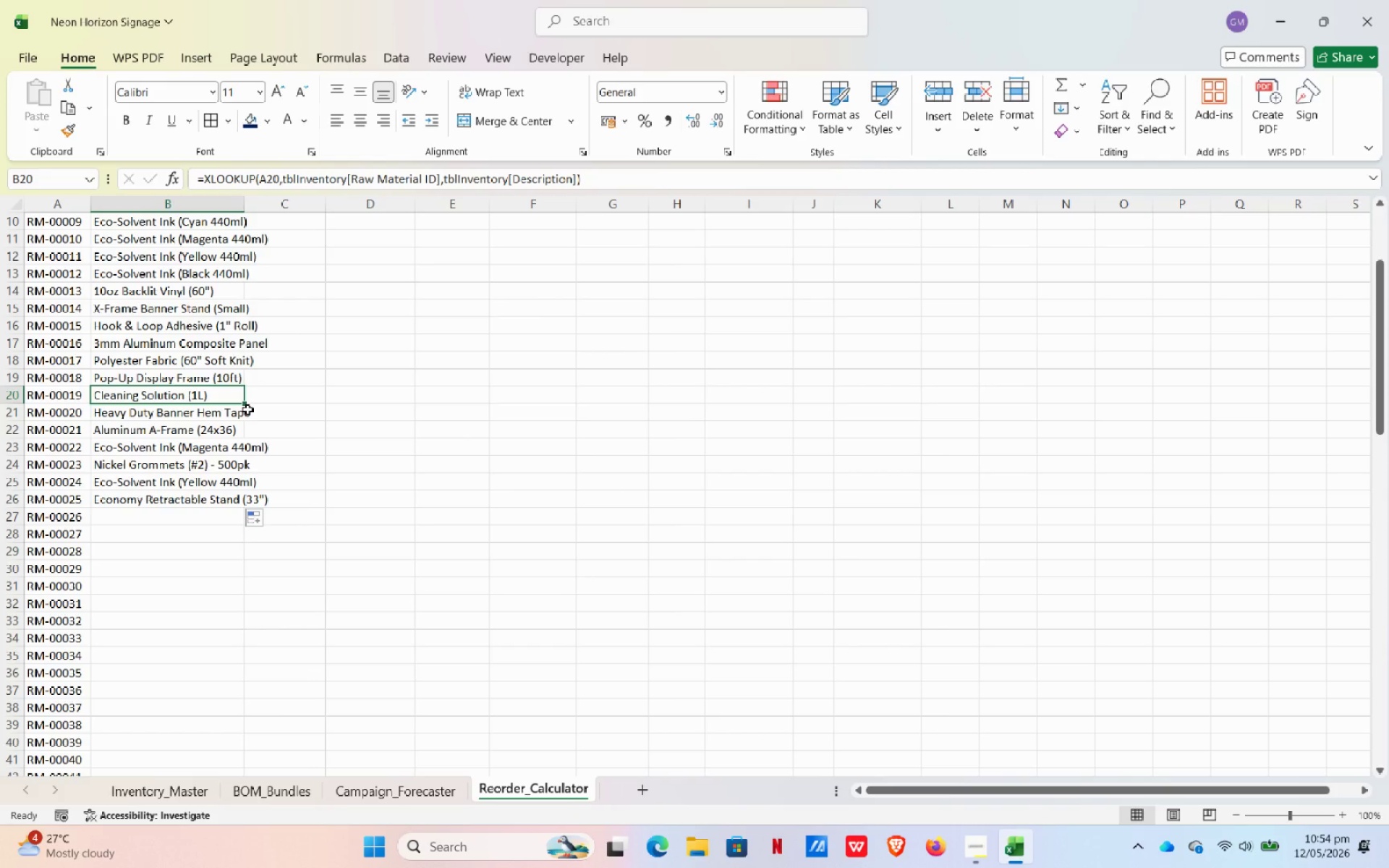 
wait(6.76)
 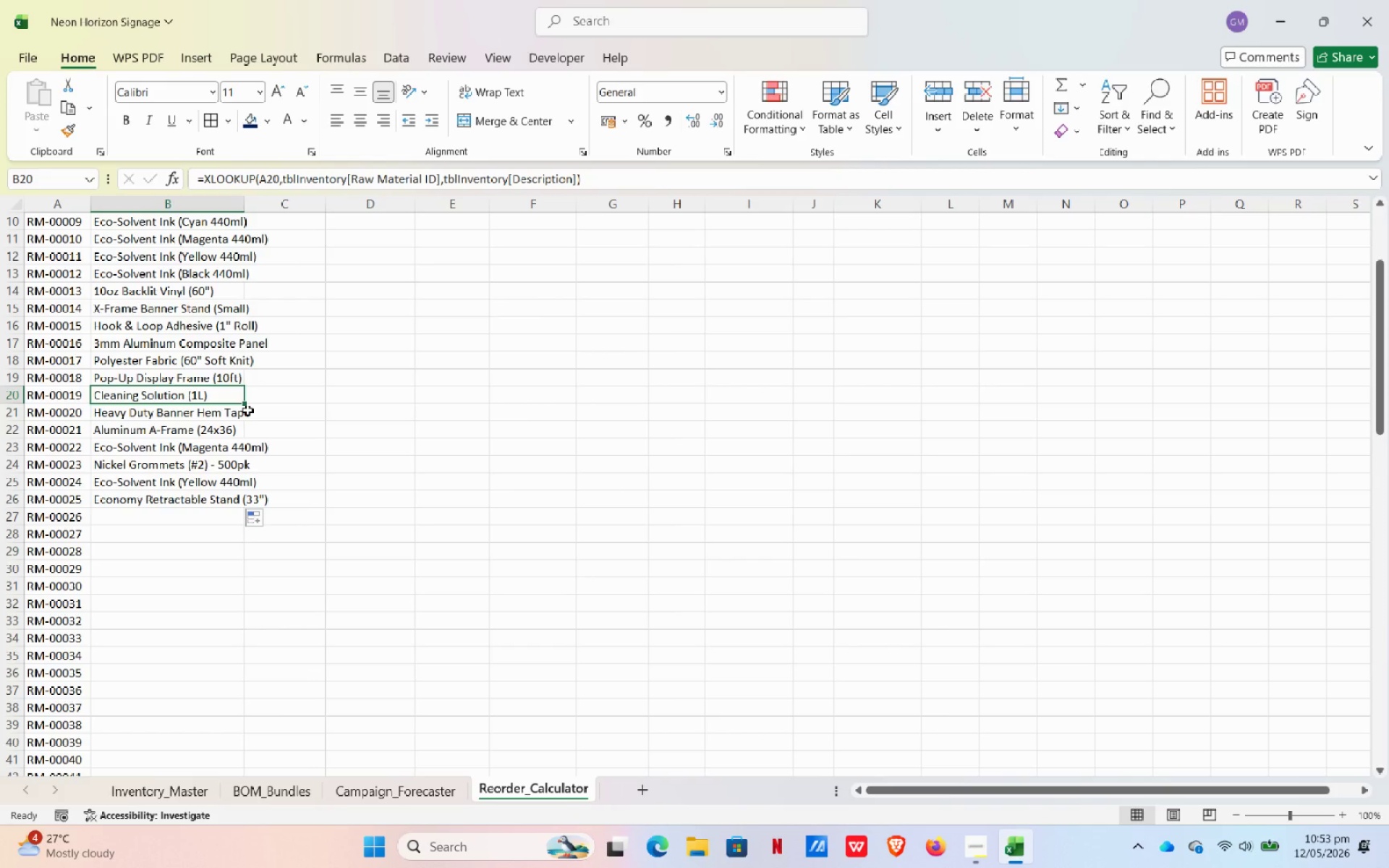 
left_click_drag(start_coordinate=[247, 405], to_coordinate=[227, 749])
 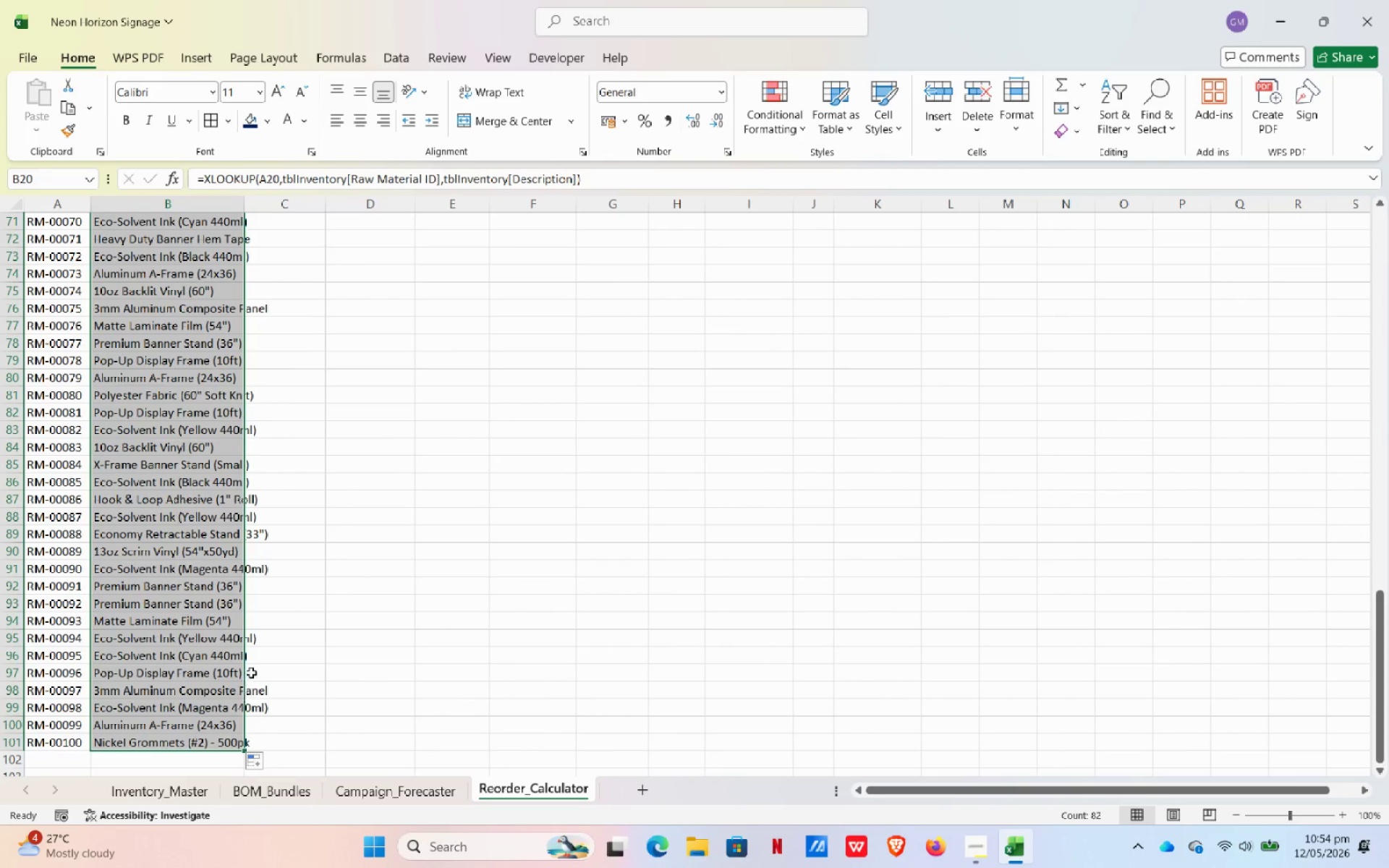 
scroll: coordinate [285, 553], scroll_direction: up, amount: 30.0
 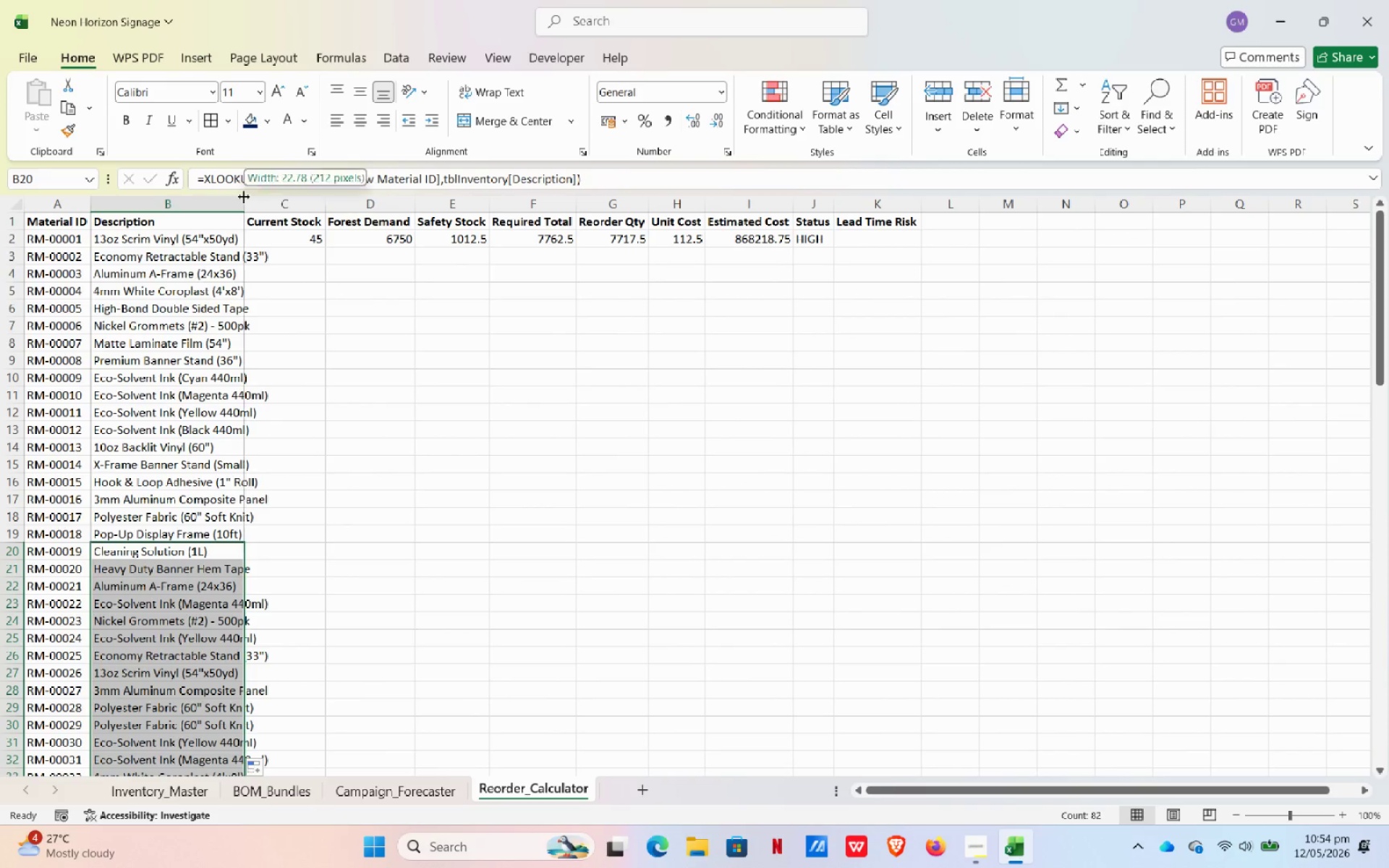 
double_click([244, 197])
 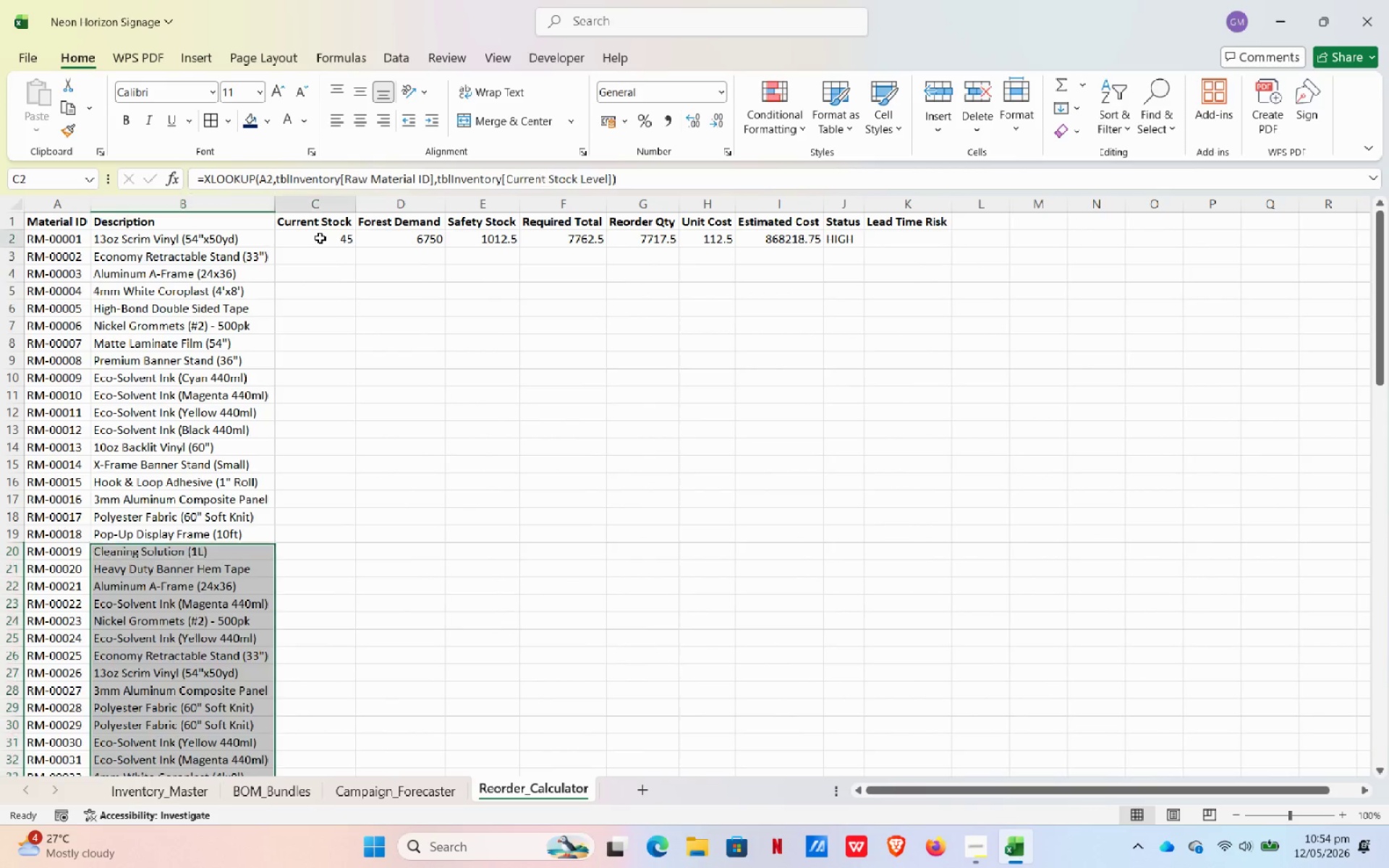 
left_click([320, 238])
 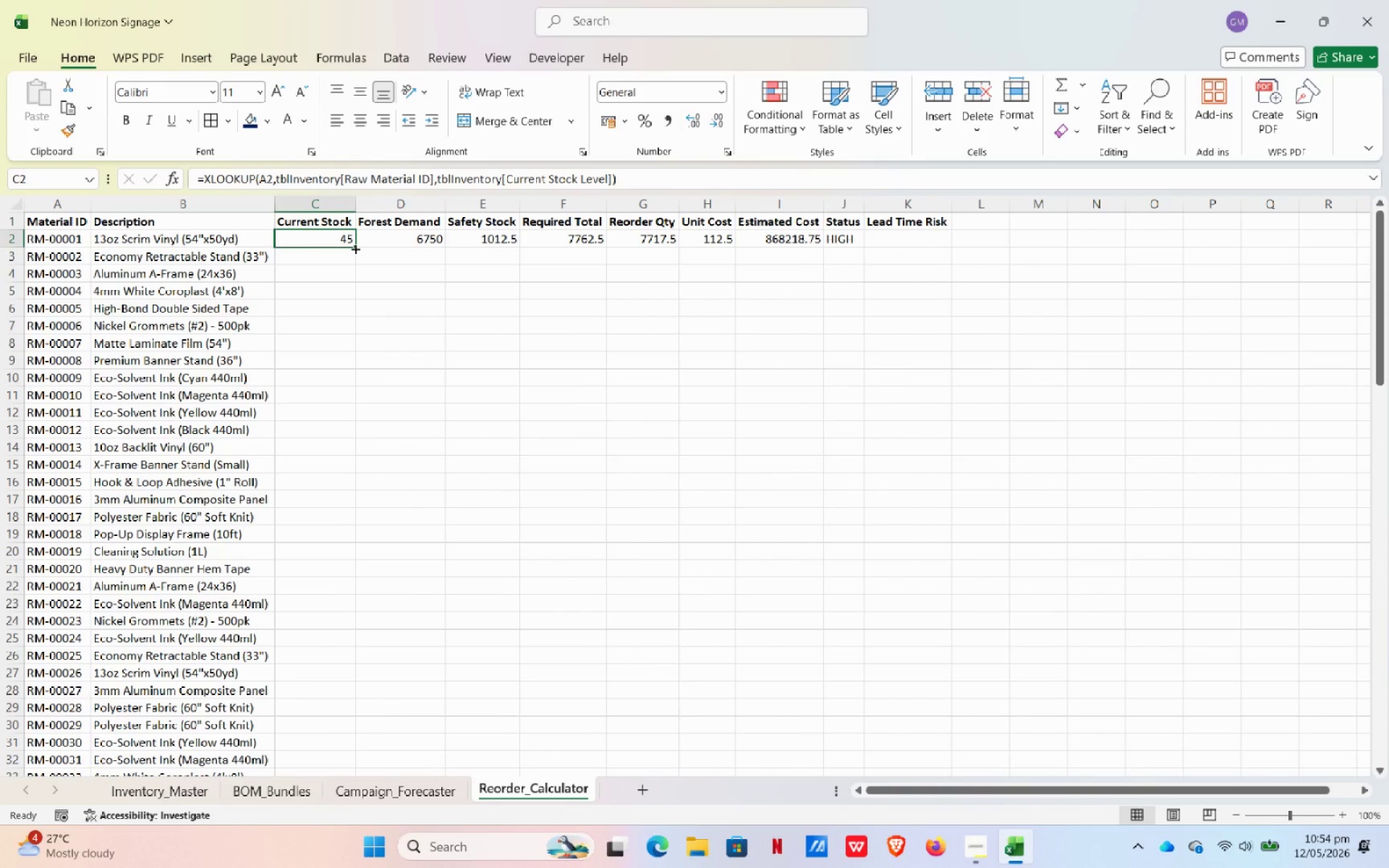 
left_click_drag(start_coordinate=[354, 248], to_coordinate=[377, 556])
 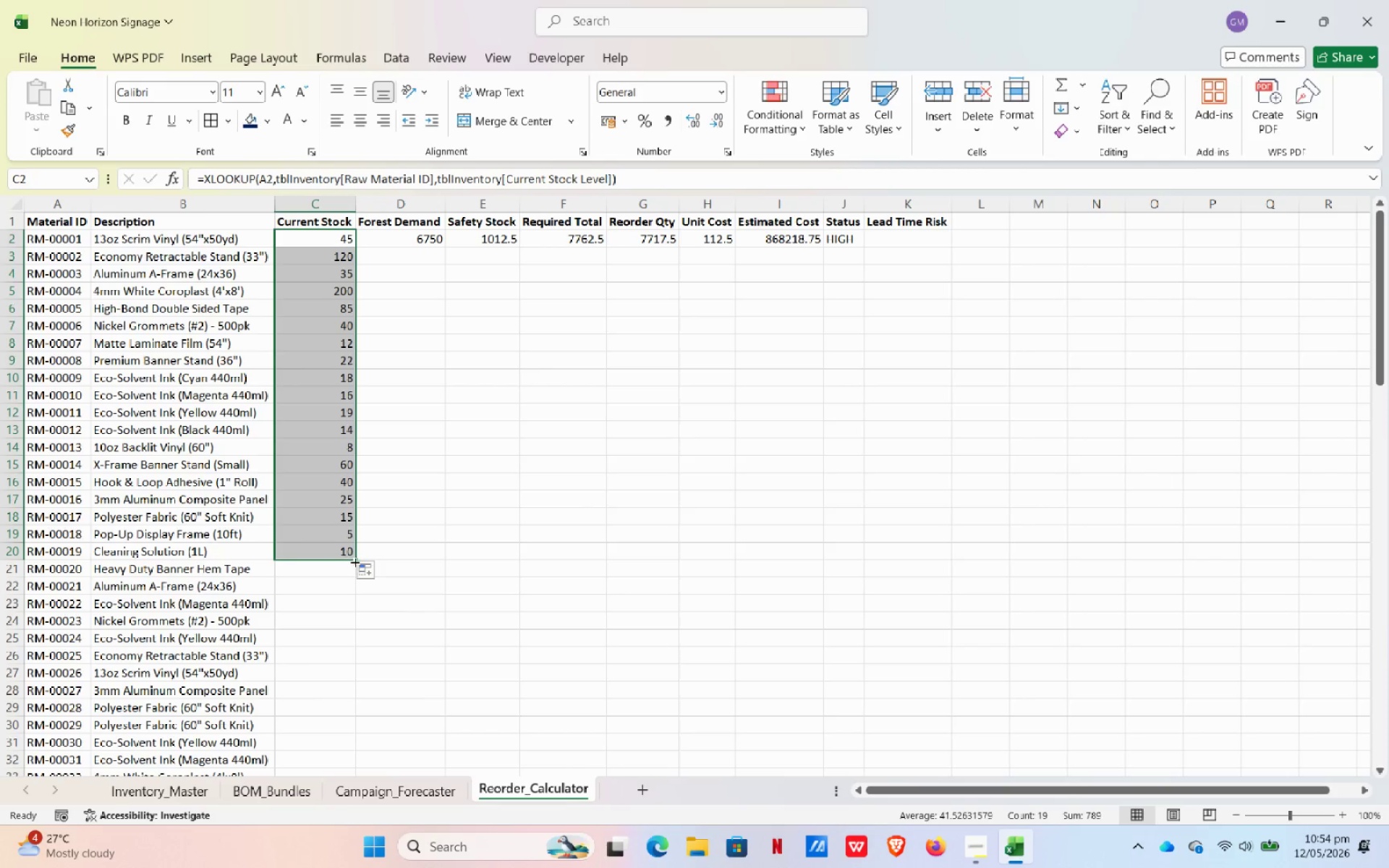 
left_click_drag(start_coordinate=[354, 561], to_coordinate=[351, 827])
 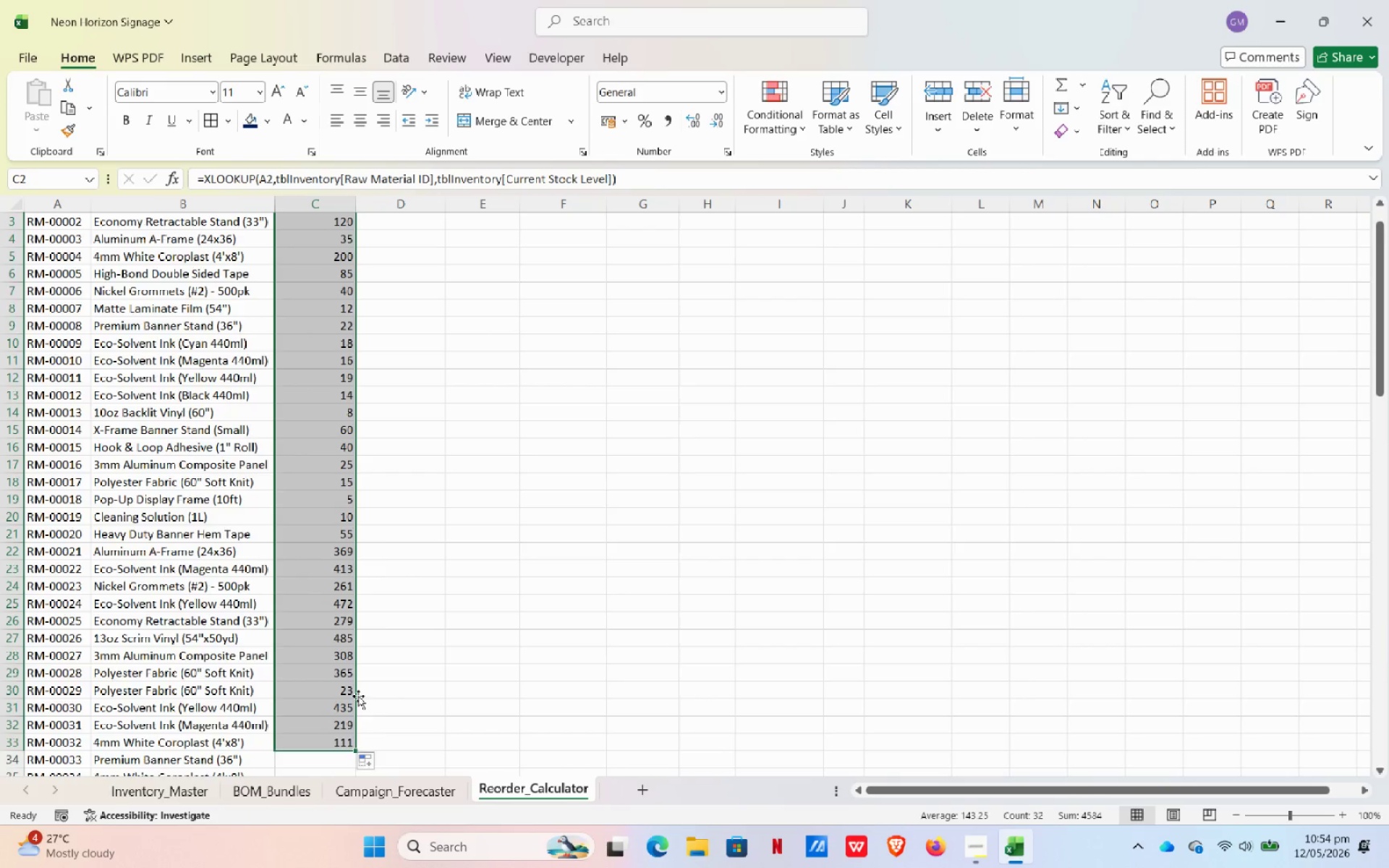 
scroll: coordinate [358, 690], scroll_direction: down, amount: 3.0
 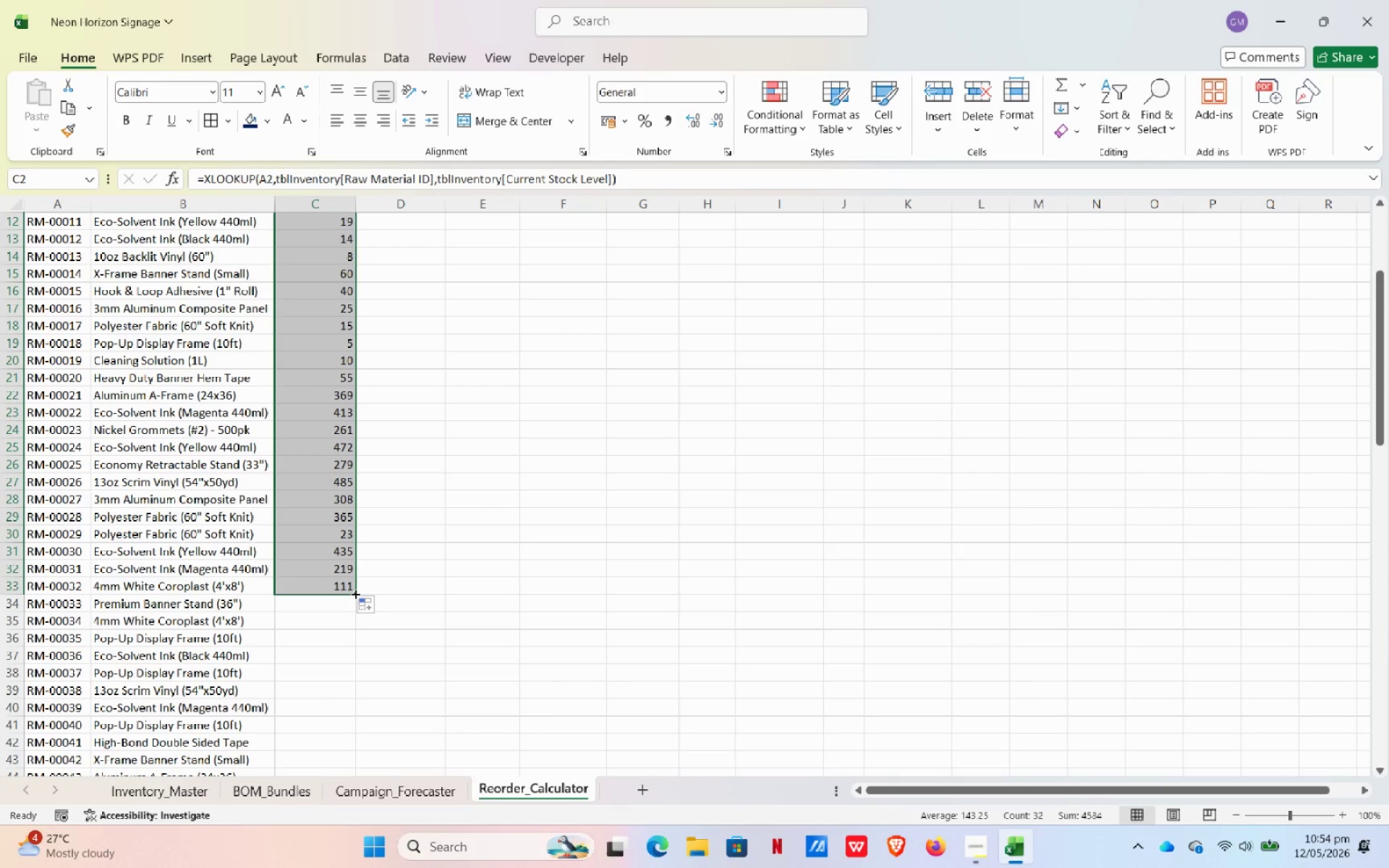 
left_click_drag(start_coordinate=[354, 593], to_coordinate=[333, 755])
 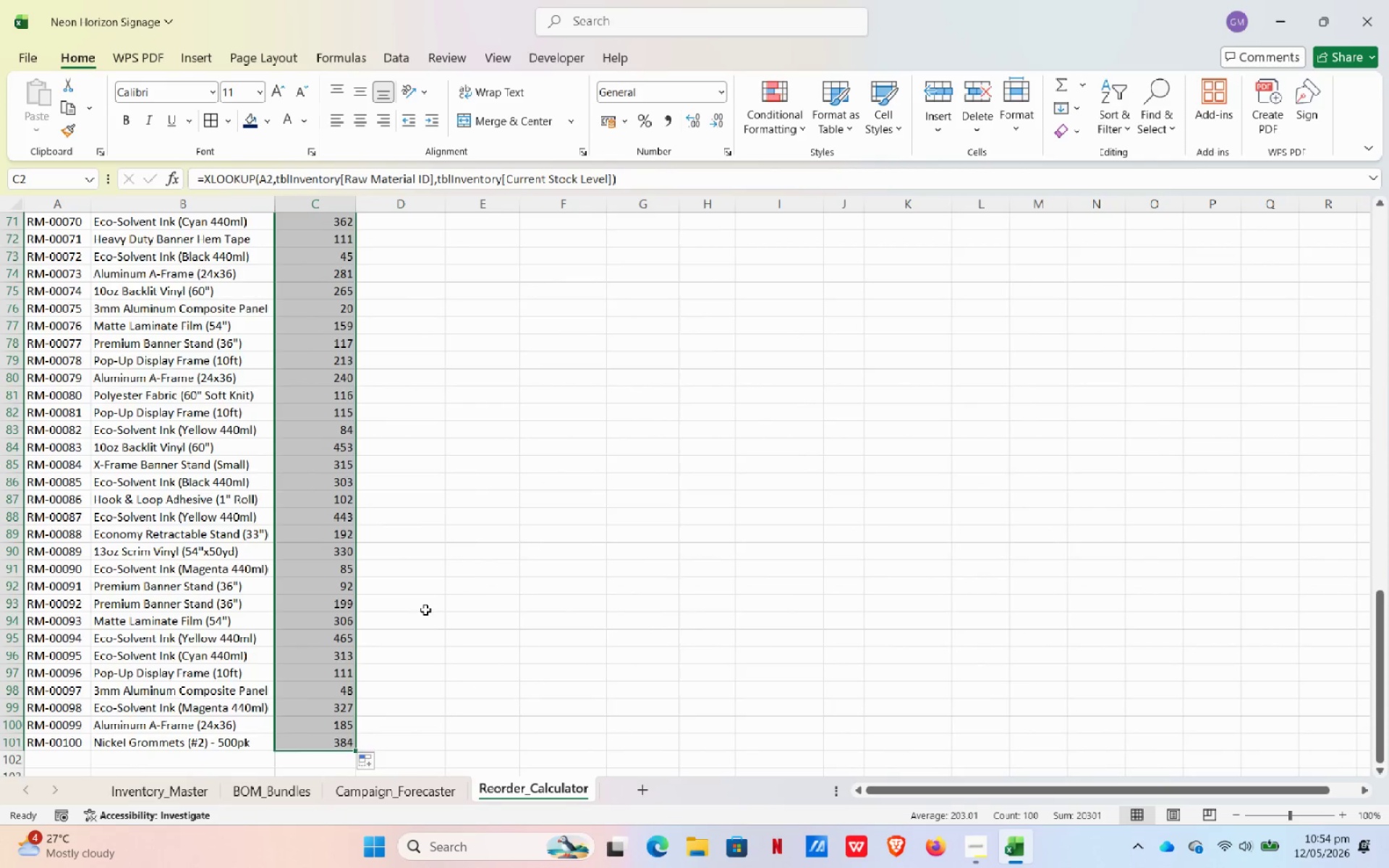 
scroll: coordinate [423, 548], scroll_direction: up, amount: 31.0
 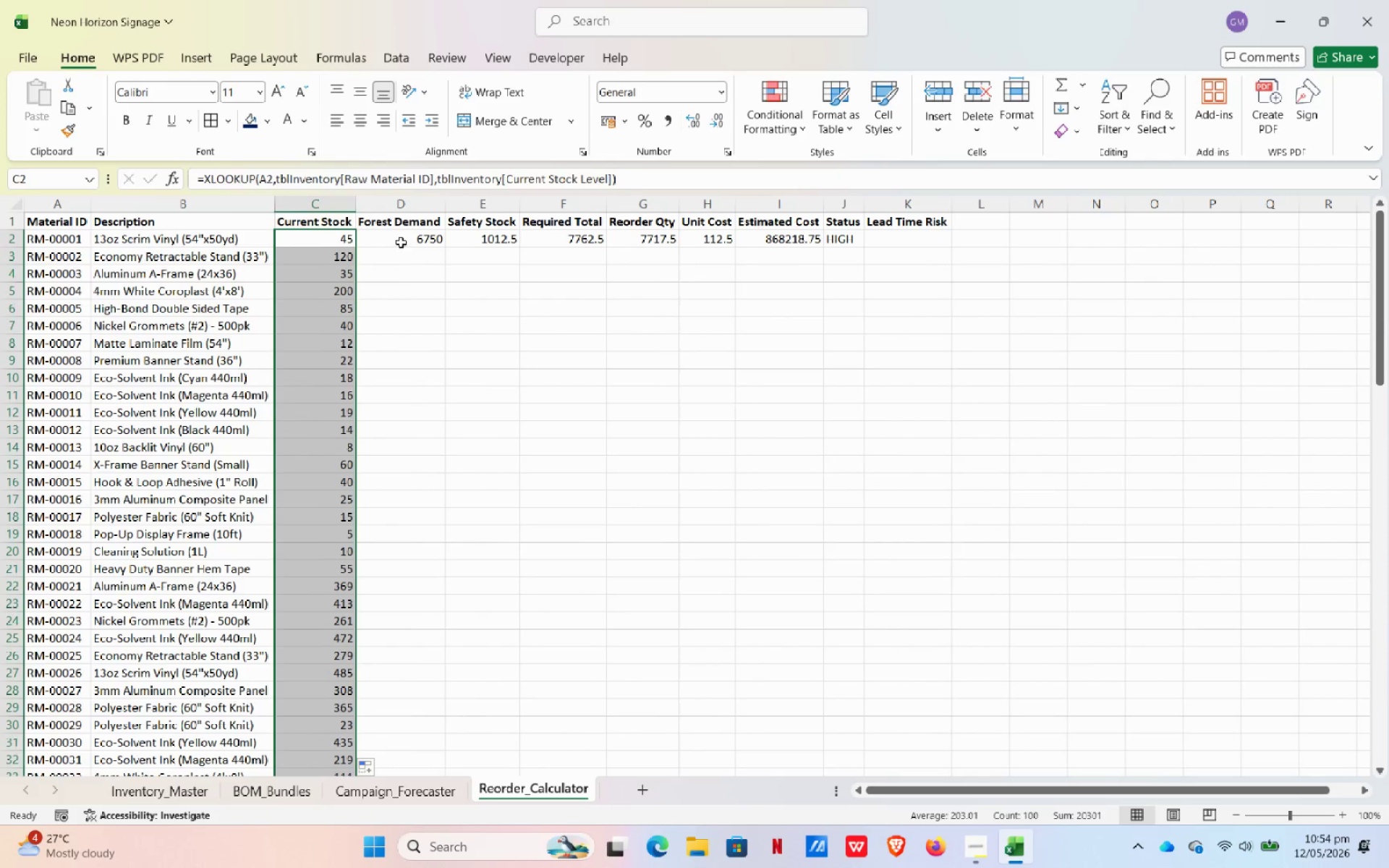 
left_click([401, 242])
 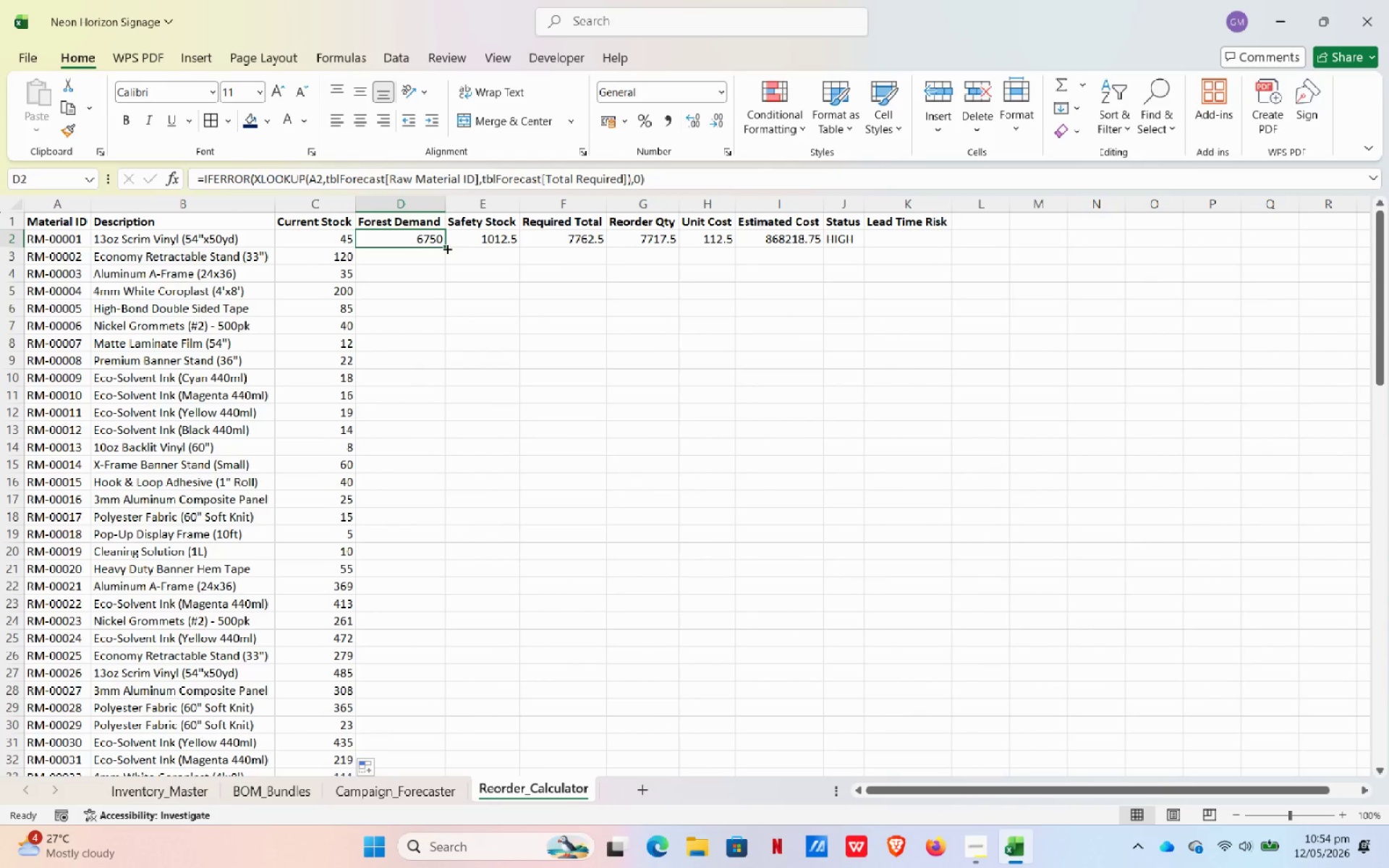 
left_click_drag(start_coordinate=[446, 248], to_coordinate=[483, 723])
 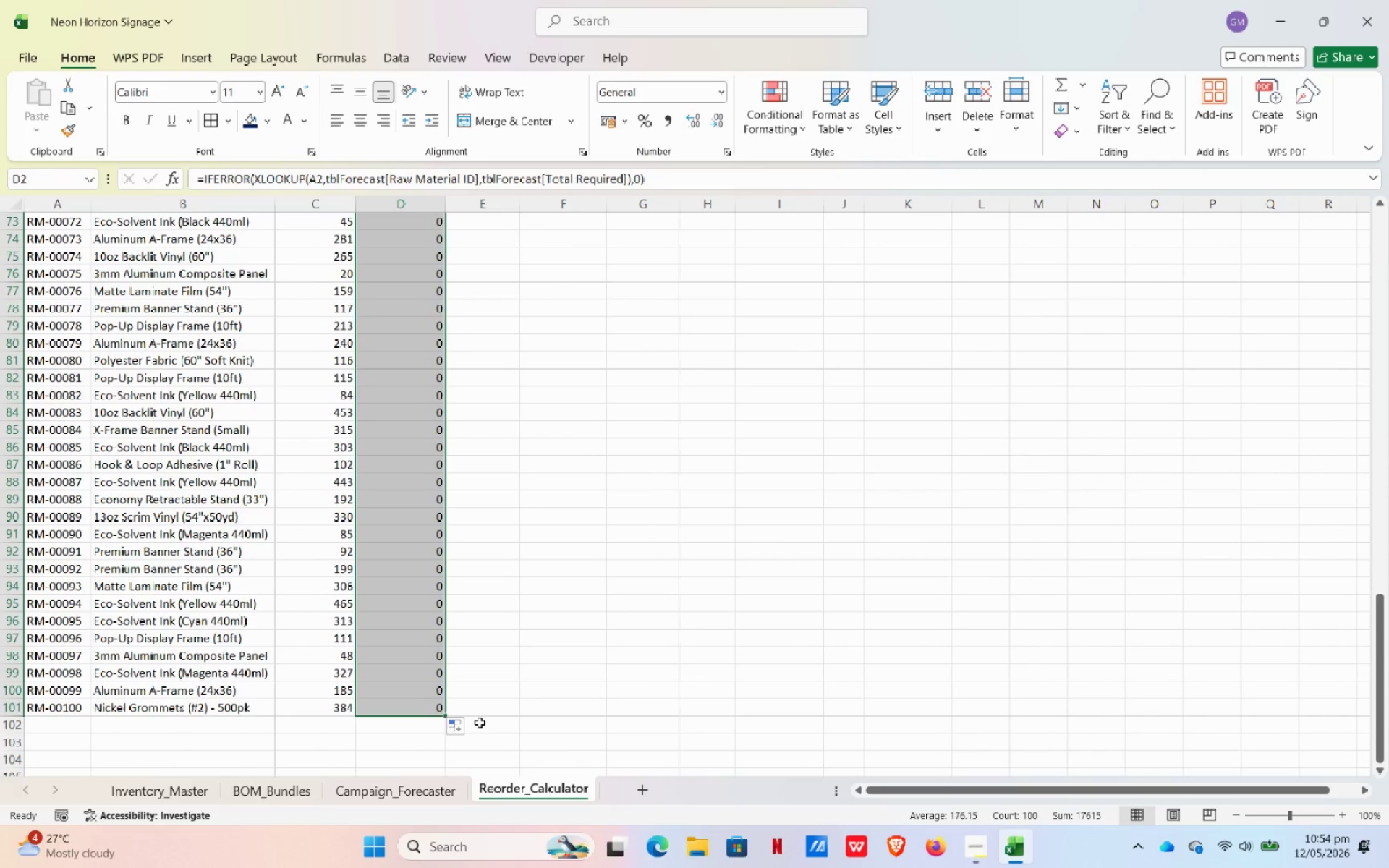 
scroll: coordinate [492, 666], scroll_direction: up, amount: 28.0
 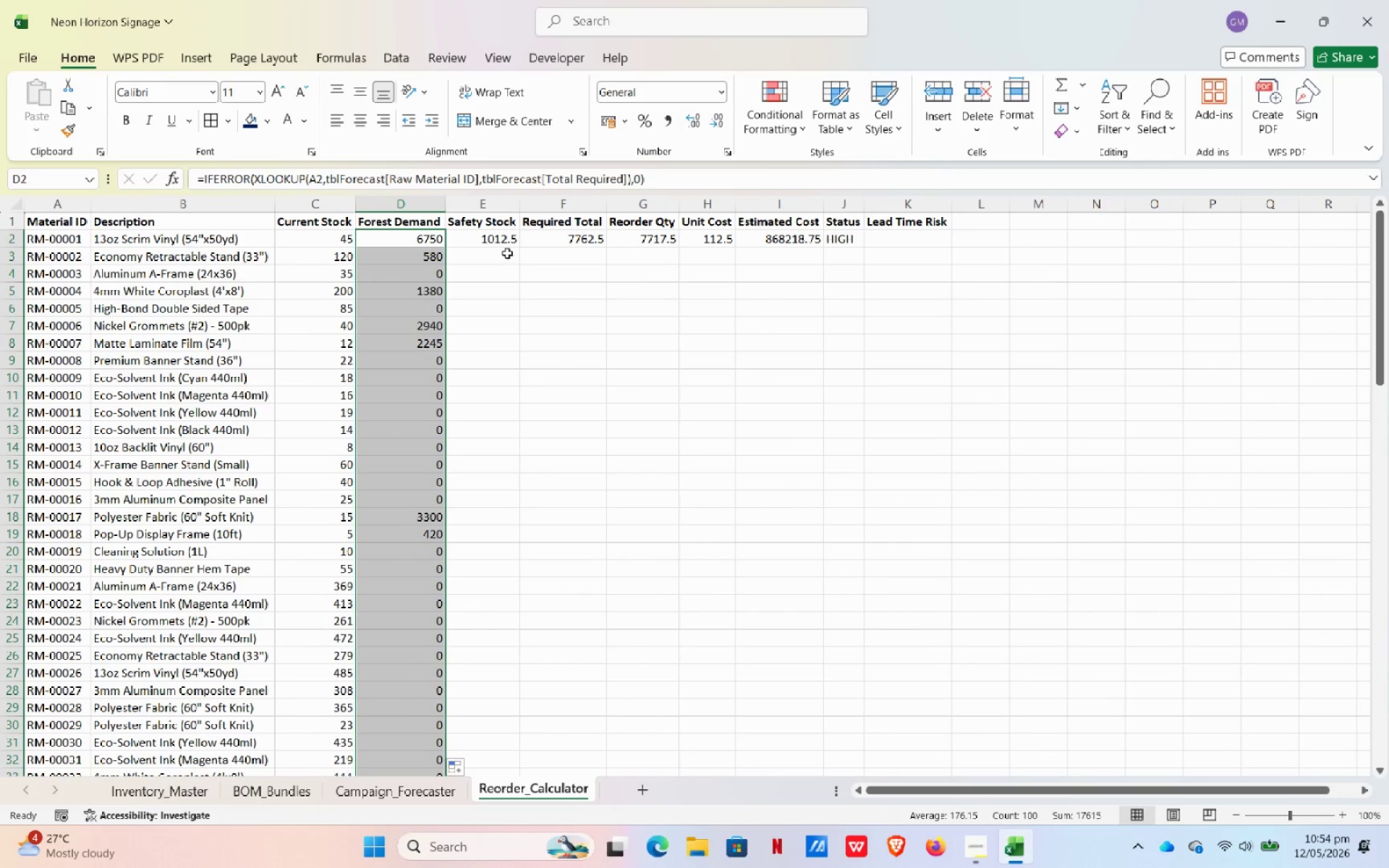 
left_click([506, 242])
 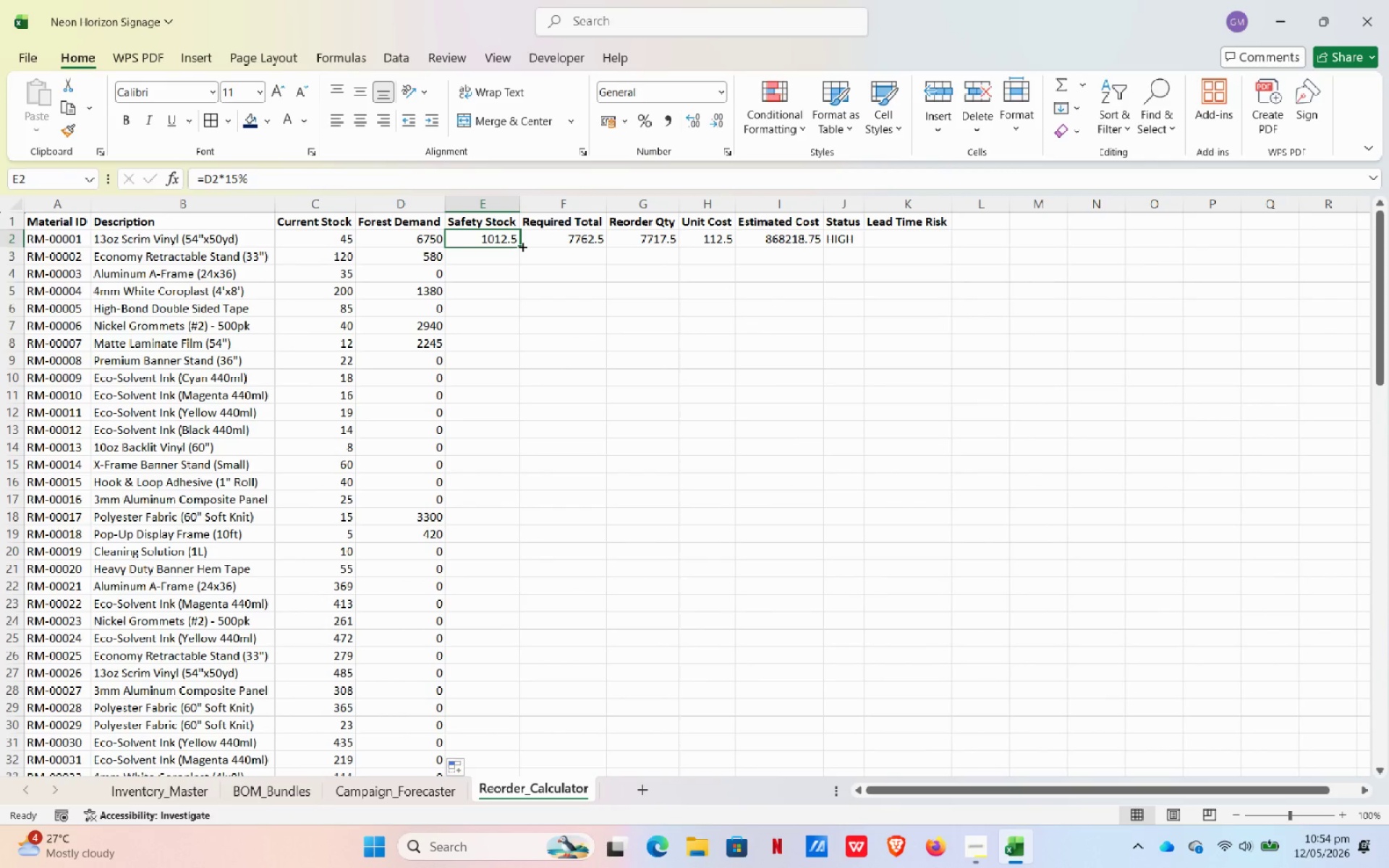 
left_click_drag(start_coordinate=[522, 246], to_coordinate=[594, 734])
 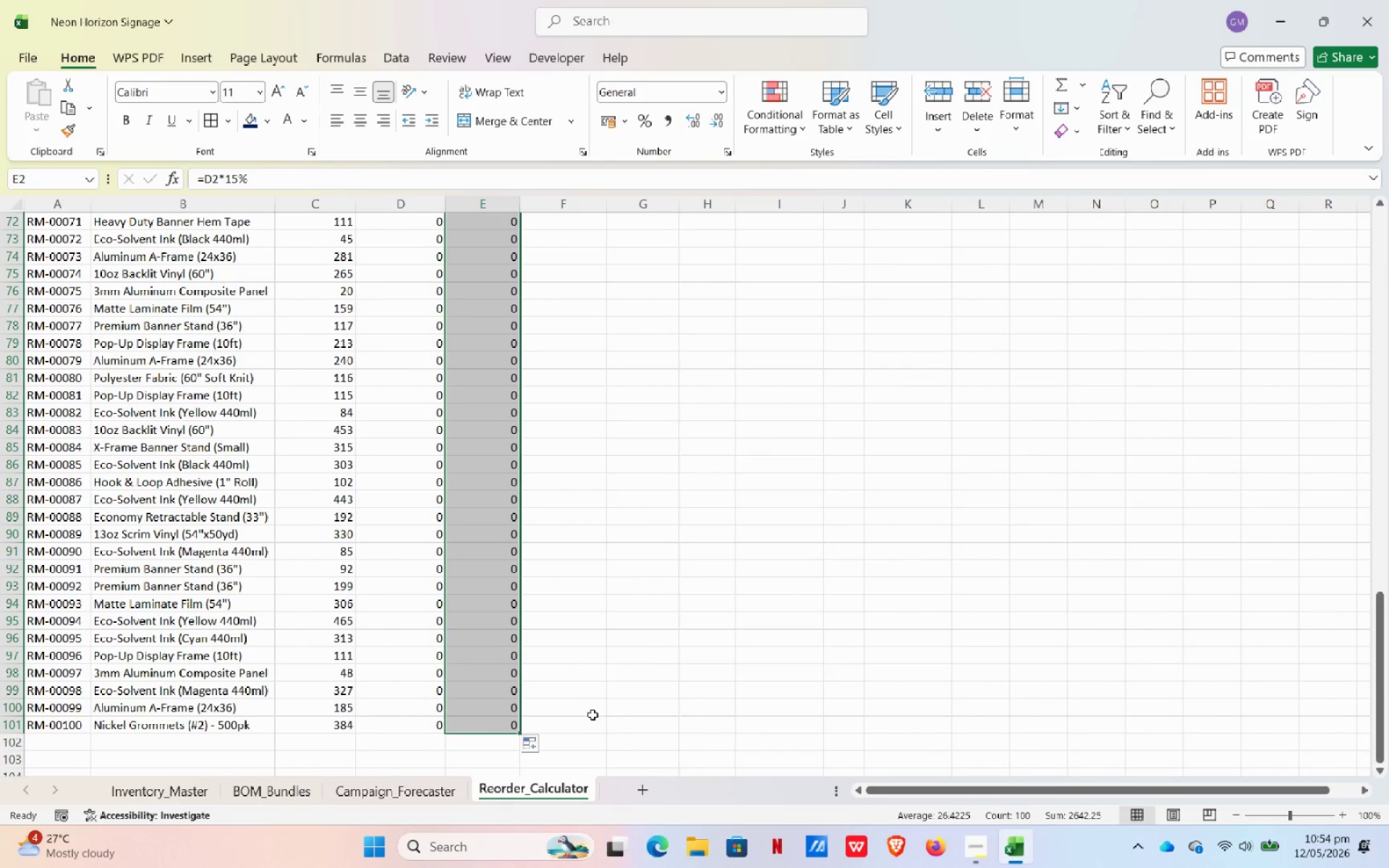 
scroll: coordinate [578, 608], scroll_direction: up, amount: 34.0
 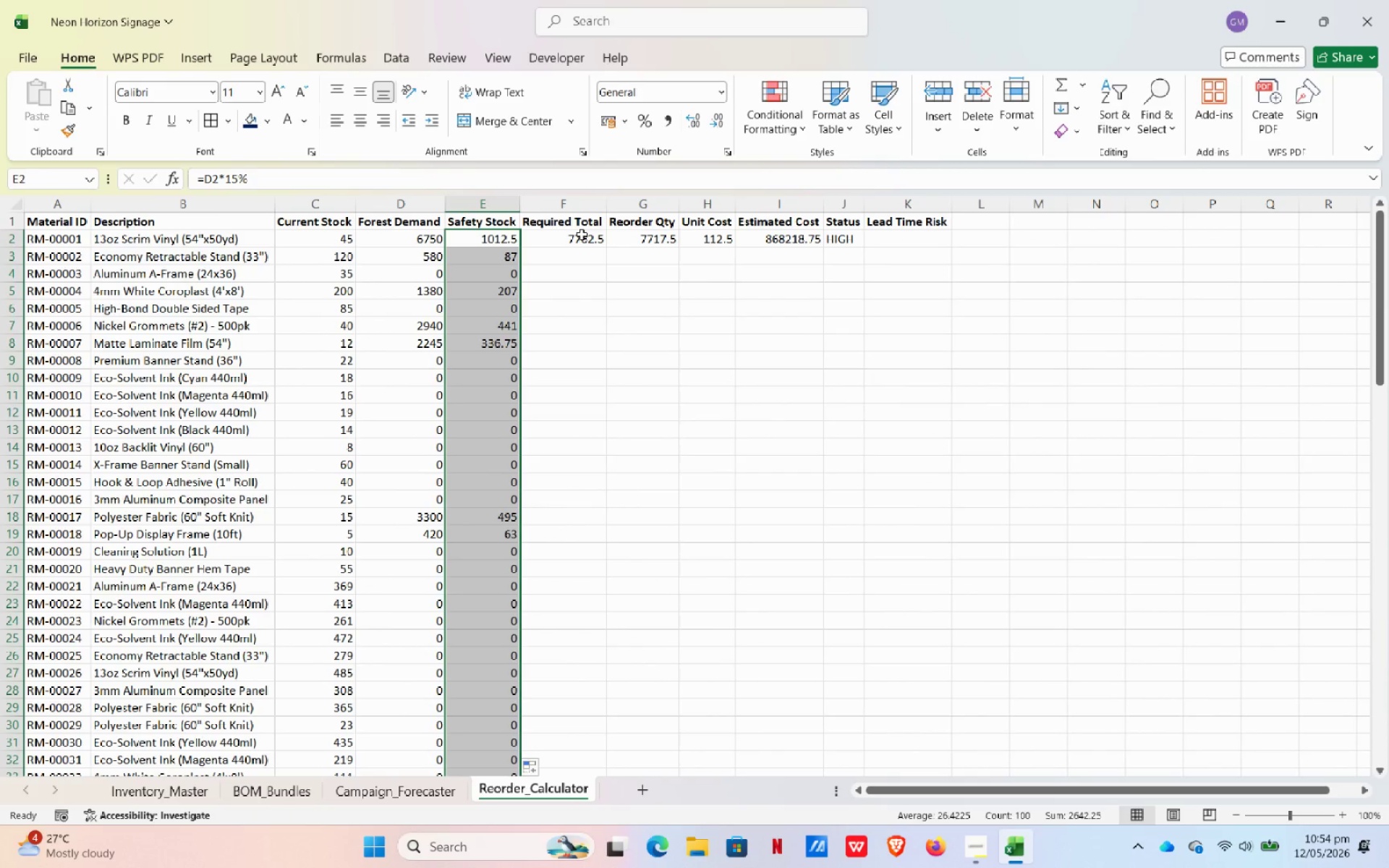 
left_click([582, 234])
 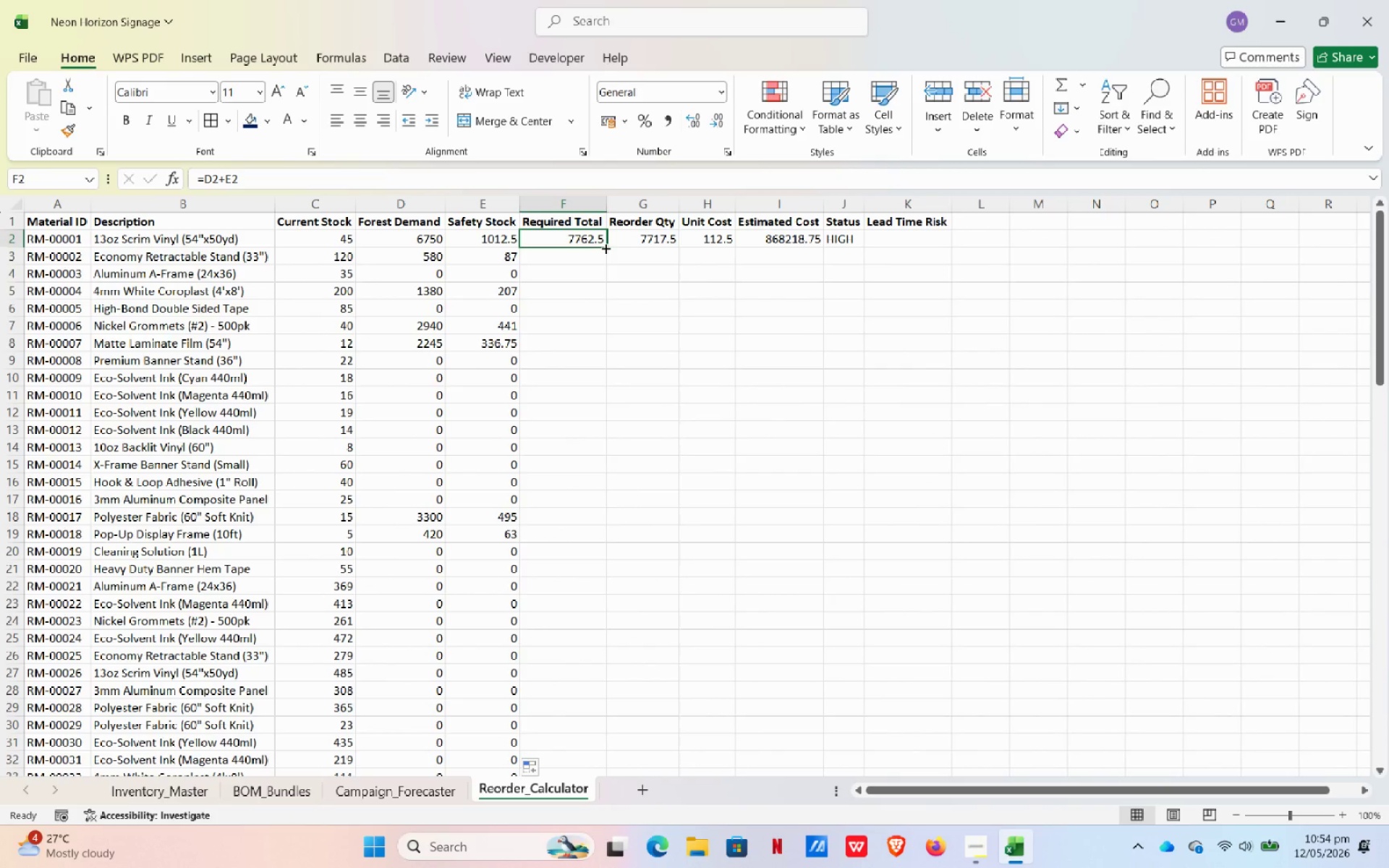 
left_click_drag(start_coordinate=[605, 247], to_coordinate=[611, 734])
 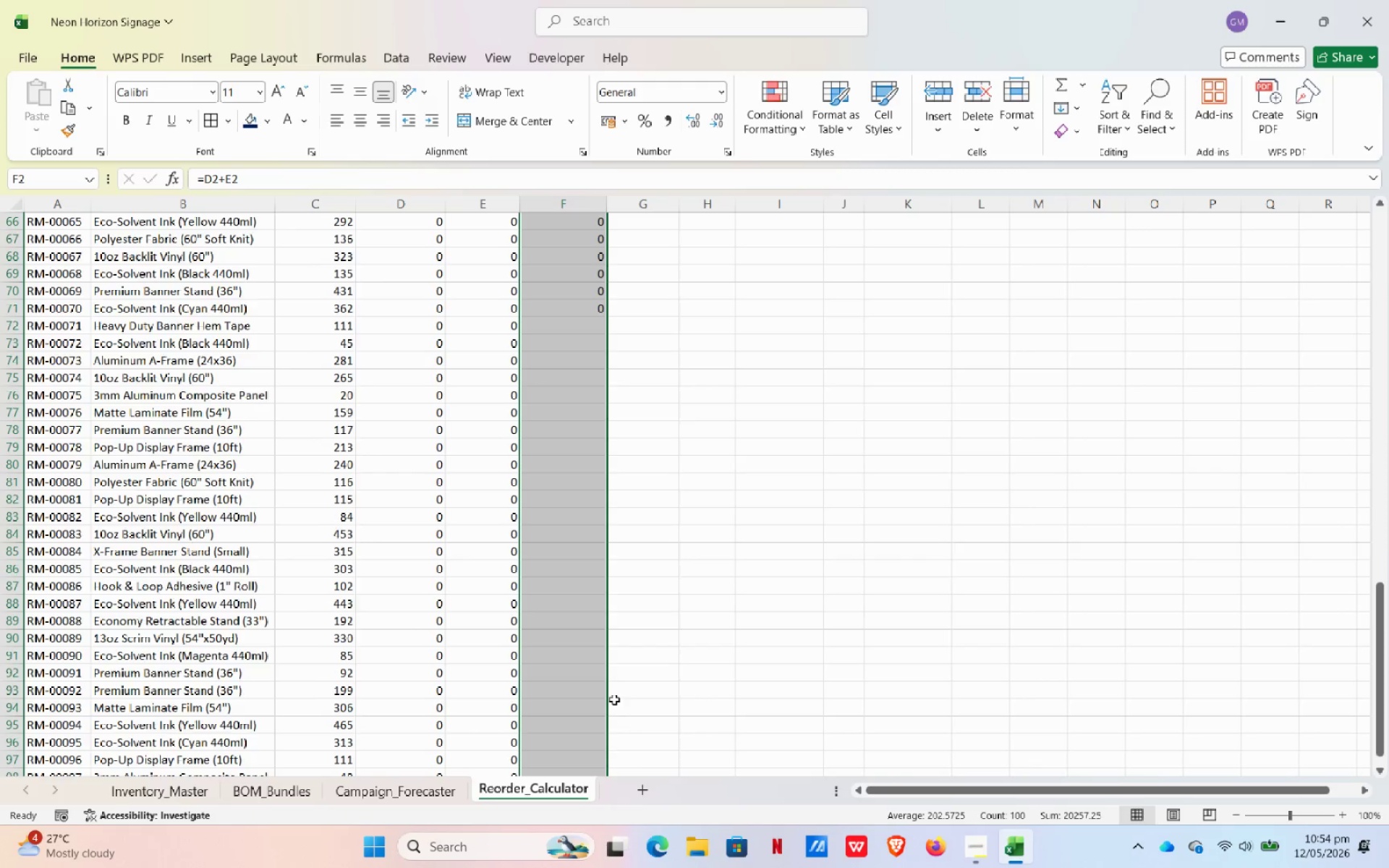 
left_click([663, 233])
 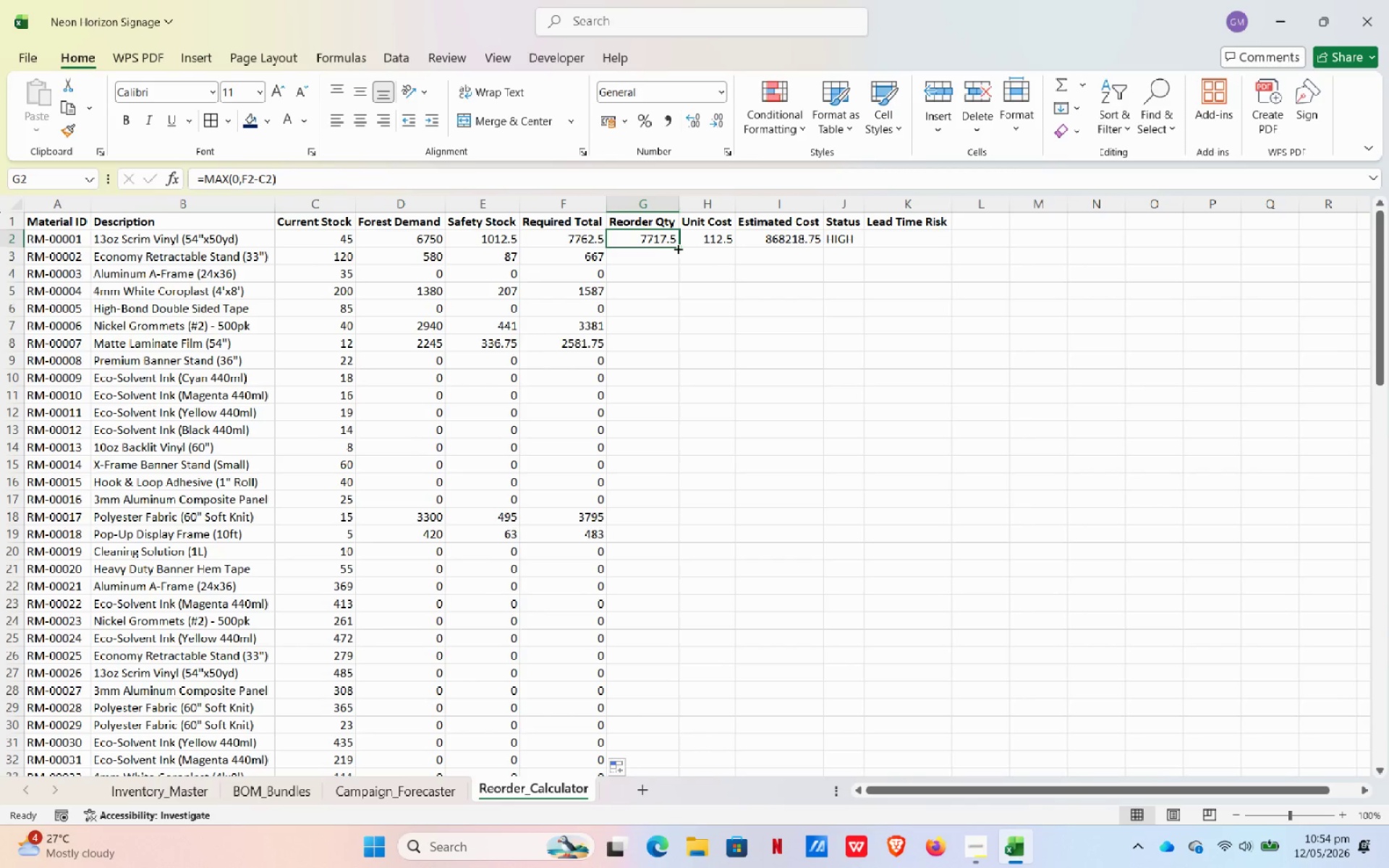 
scroll: coordinate [647, 590], scroll_direction: up, amount: 35.0
 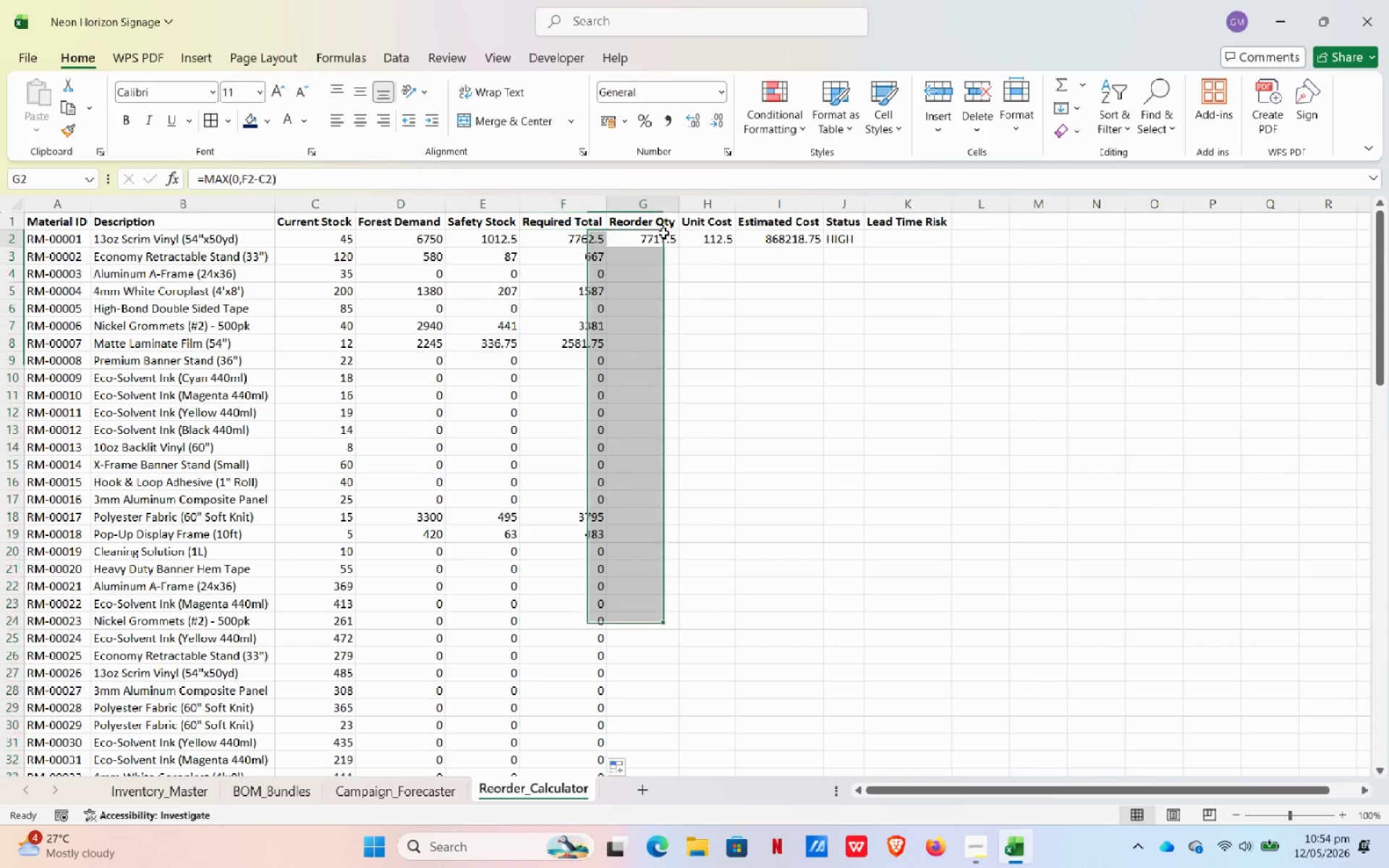 
left_click_drag(start_coordinate=[677, 248], to_coordinate=[671, 742])
 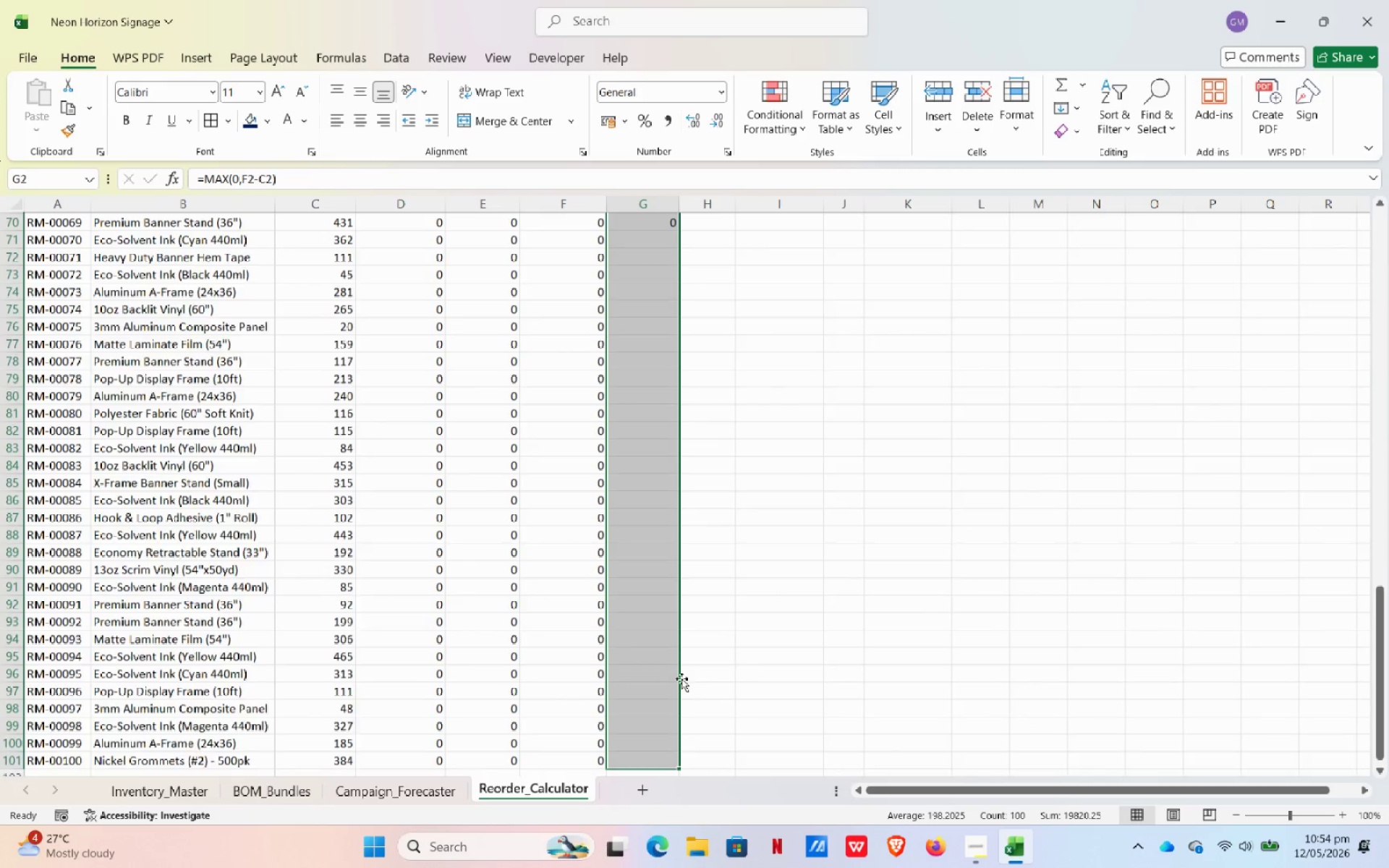 
scroll: coordinate [723, 558], scroll_direction: up, amount: 32.0
 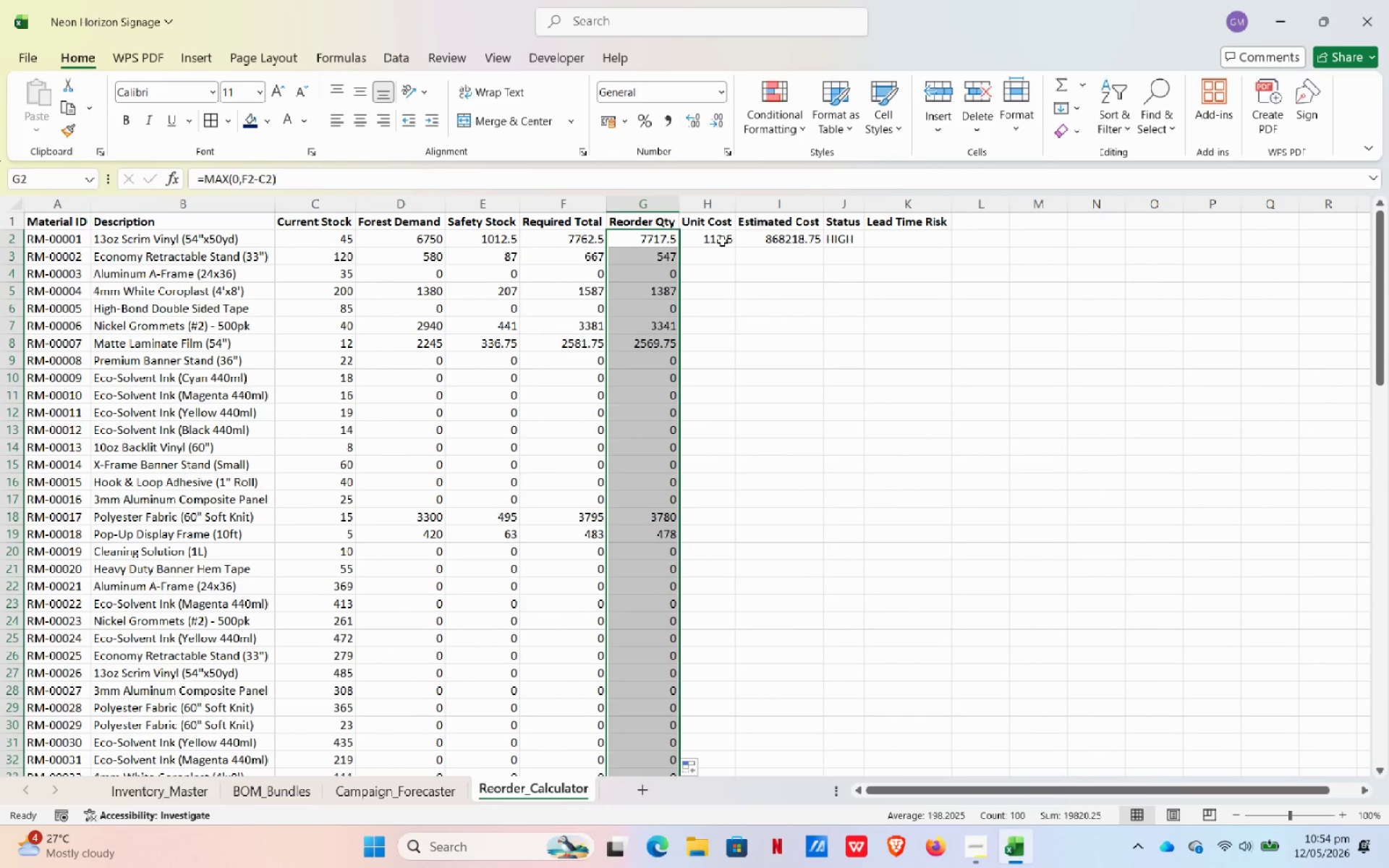 
left_click([722, 241])
 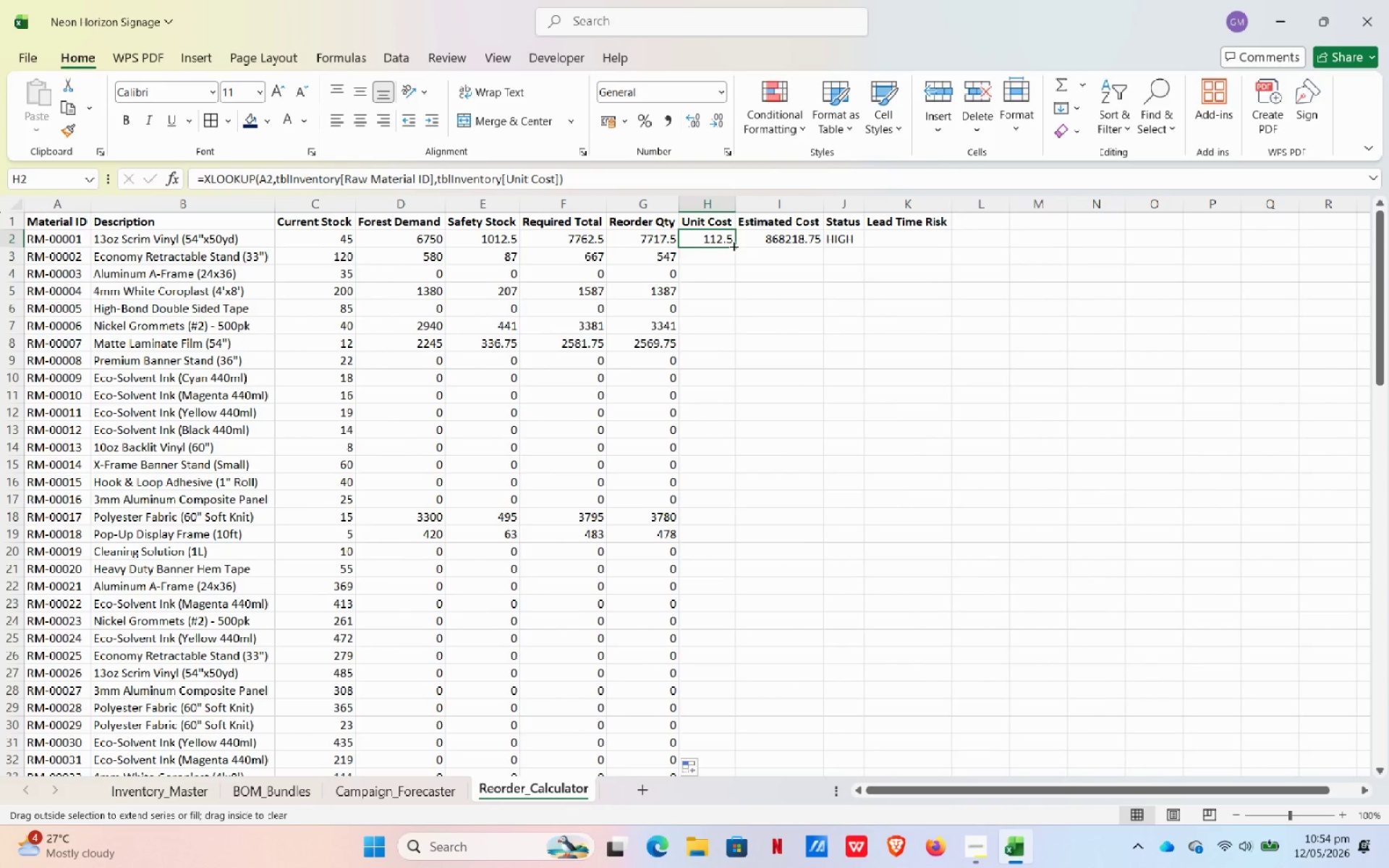 
left_click_drag(start_coordinate=[733, 245], to_coordinate=[708, 727])
 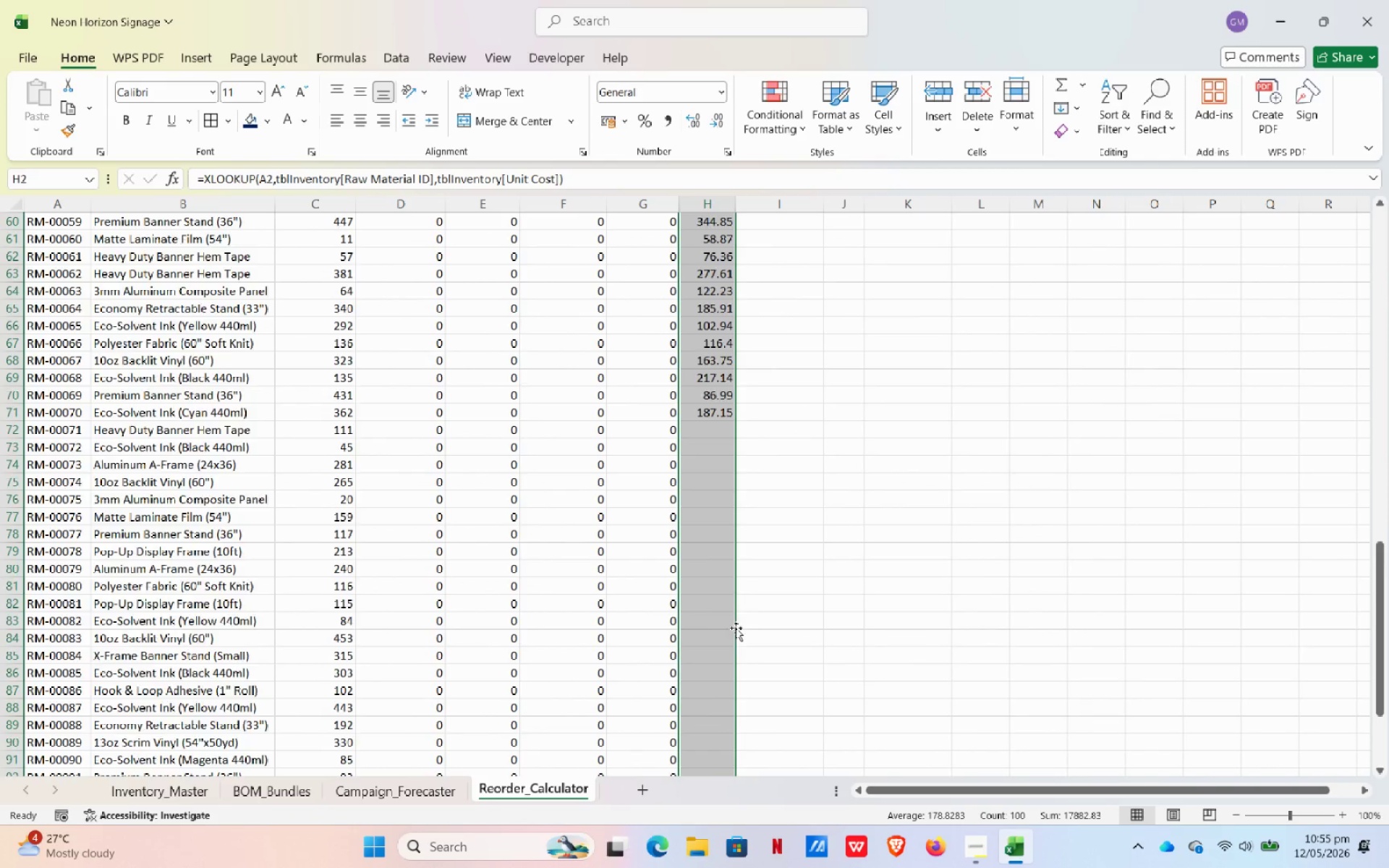 
scroll: coordinate [794, 487], scroll_direction: up, amount: 34.0
 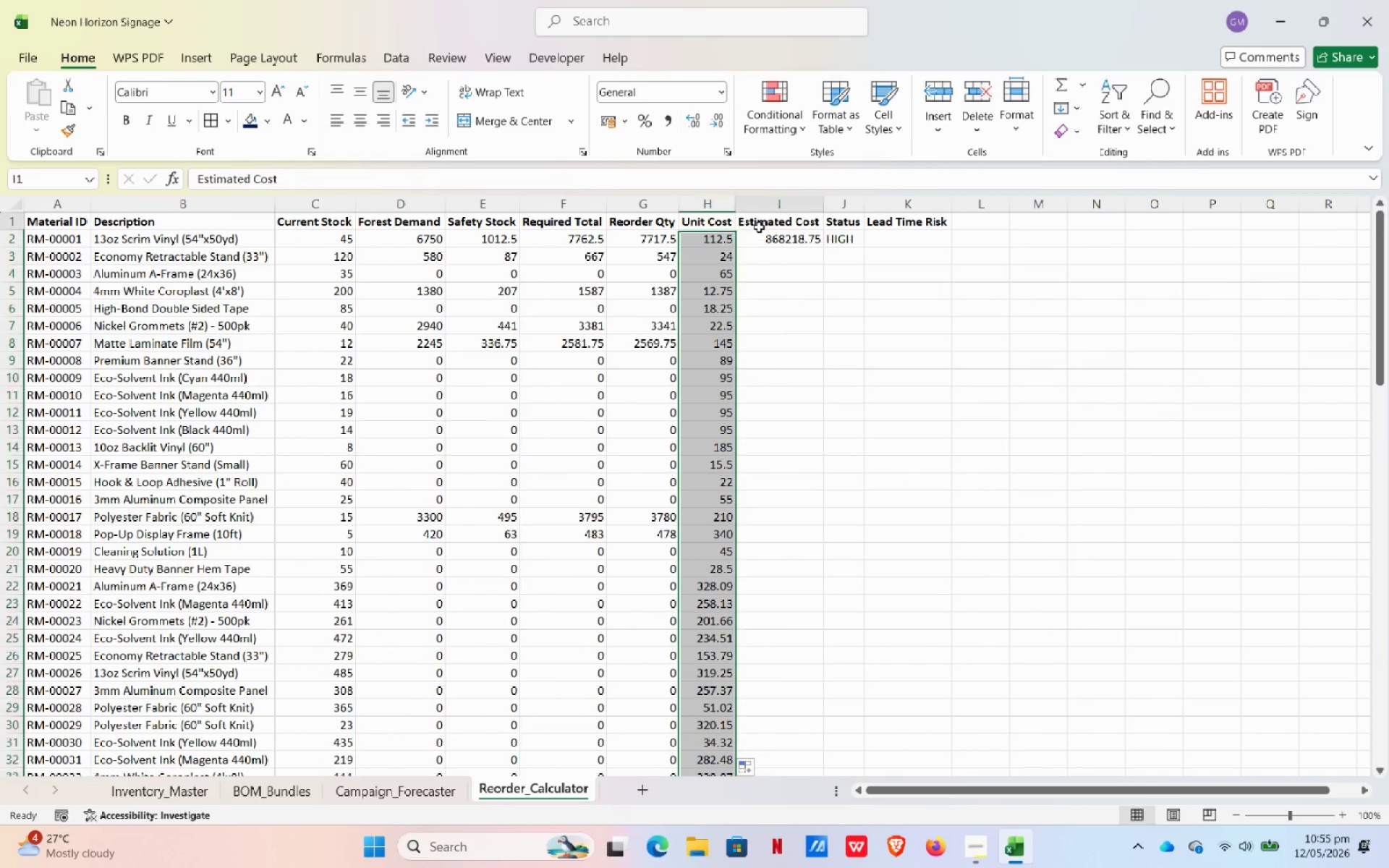 
left_click([759, 227])
 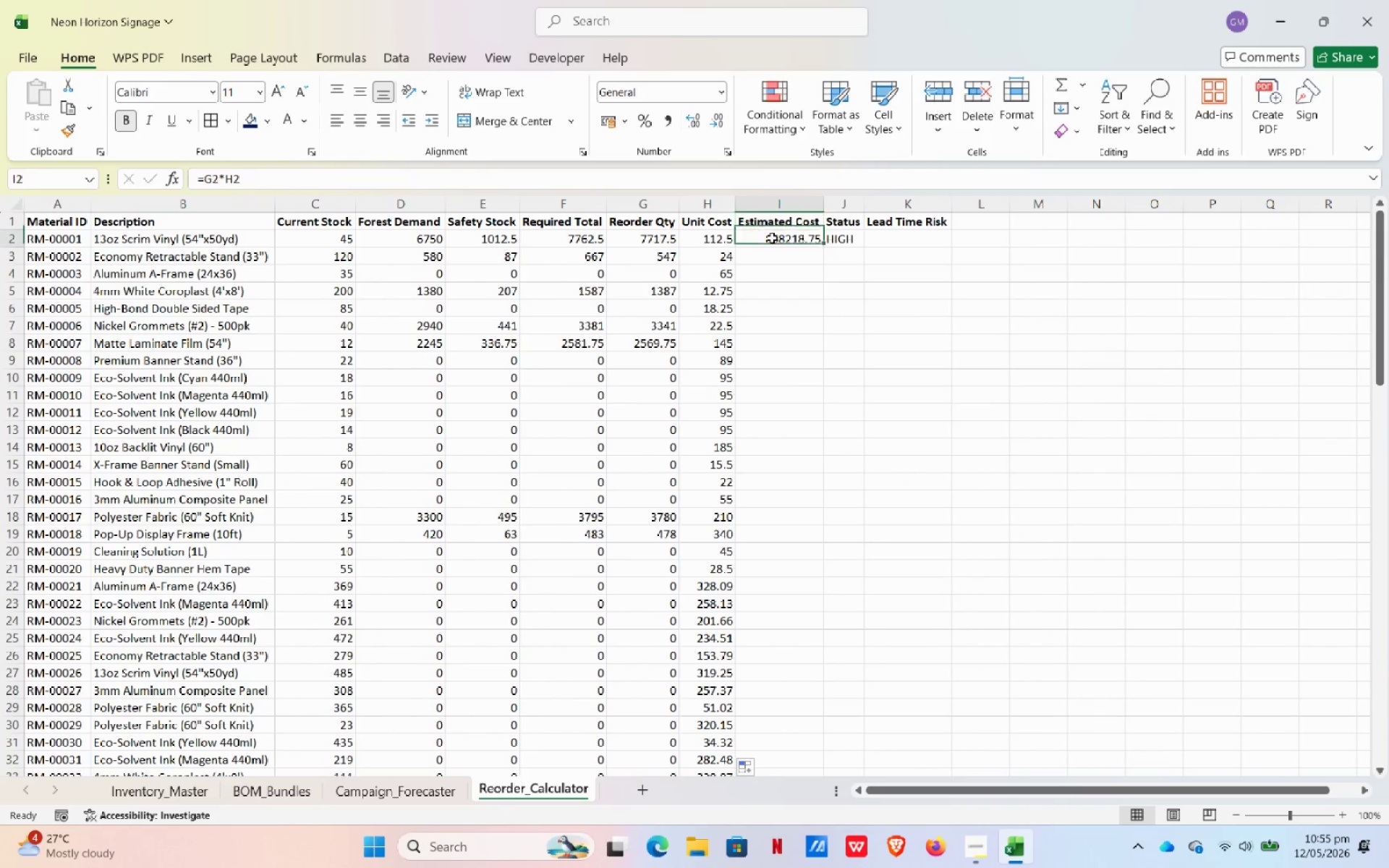 
left_click([772, 238])
 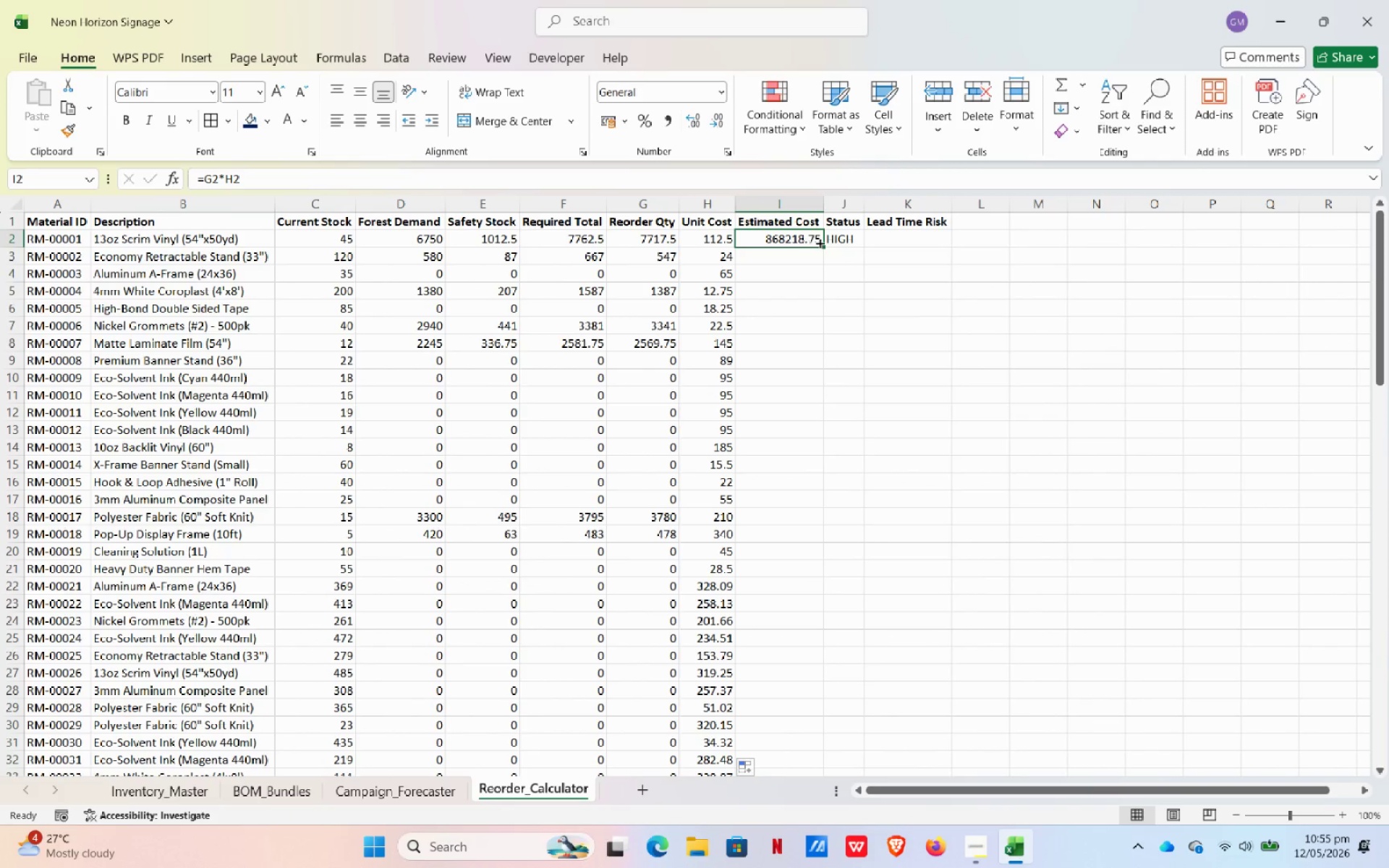 
left_click_drag(start_coordinate=[823, 247], to_coordinate=[866, 759])
 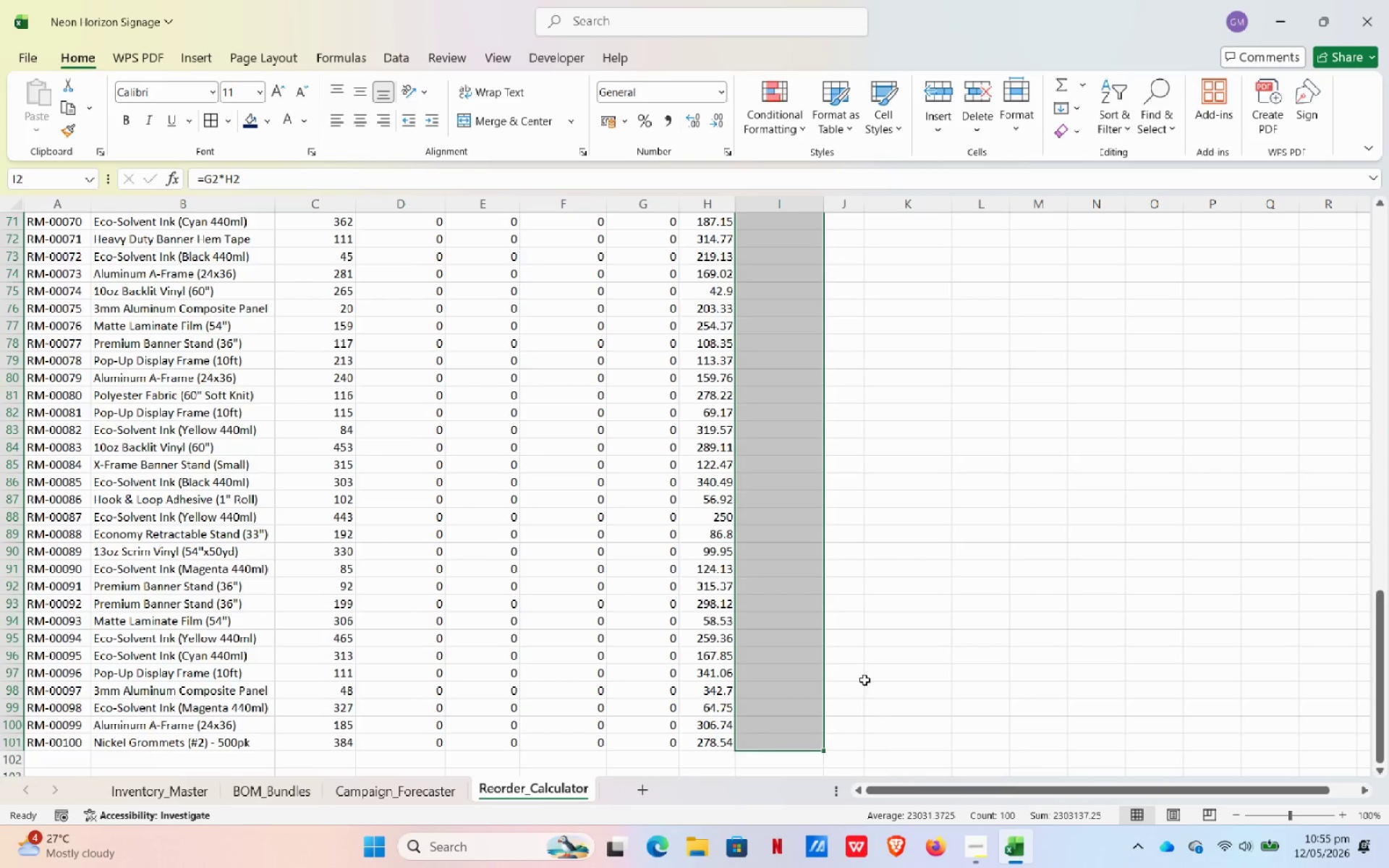 
scroll: coordinate [846, 505], scroll_direction: up, amount: 30.0
 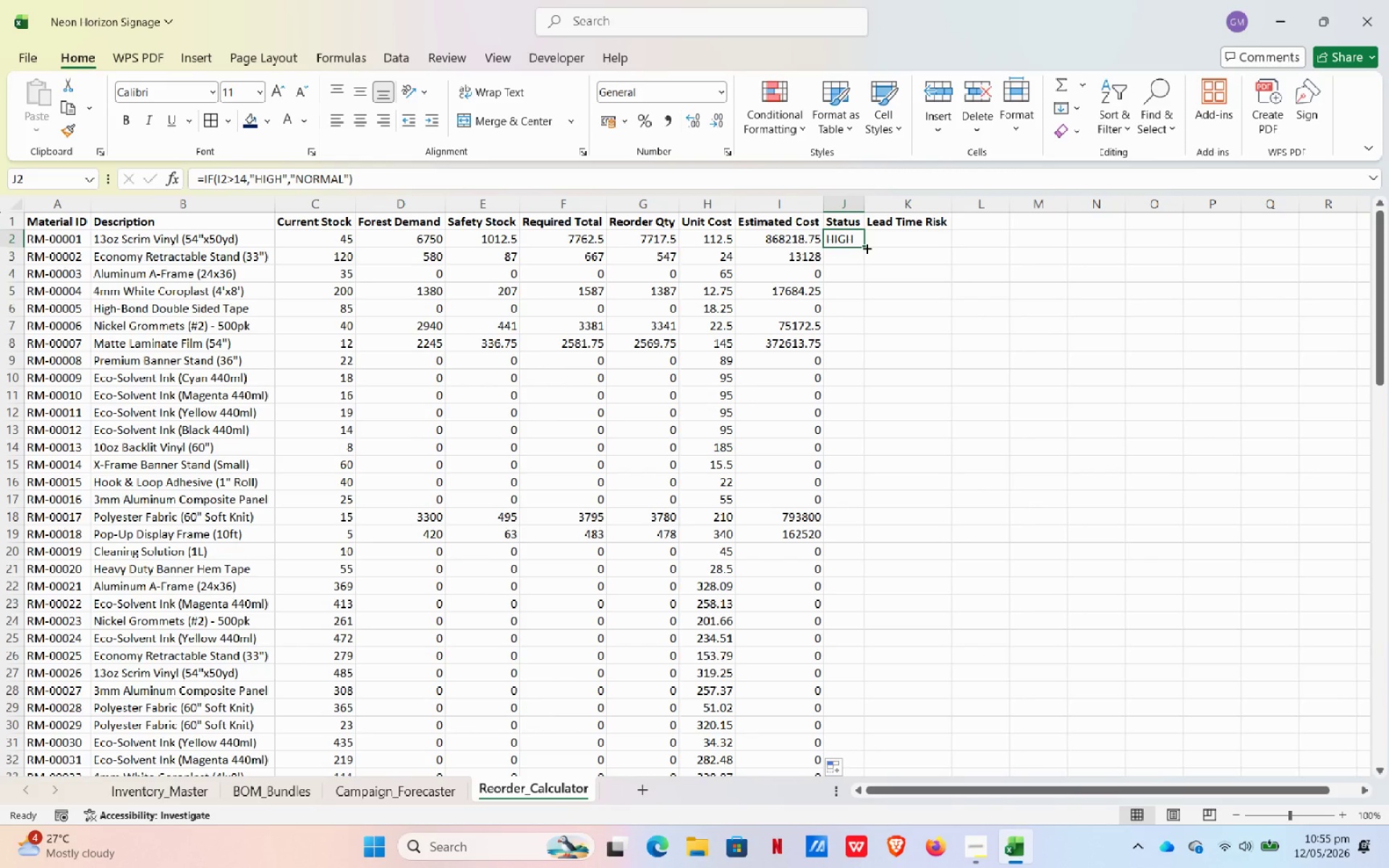 
left_click_drag(start_coordinate=[865, 247], to_coordinate=[918, 757])
 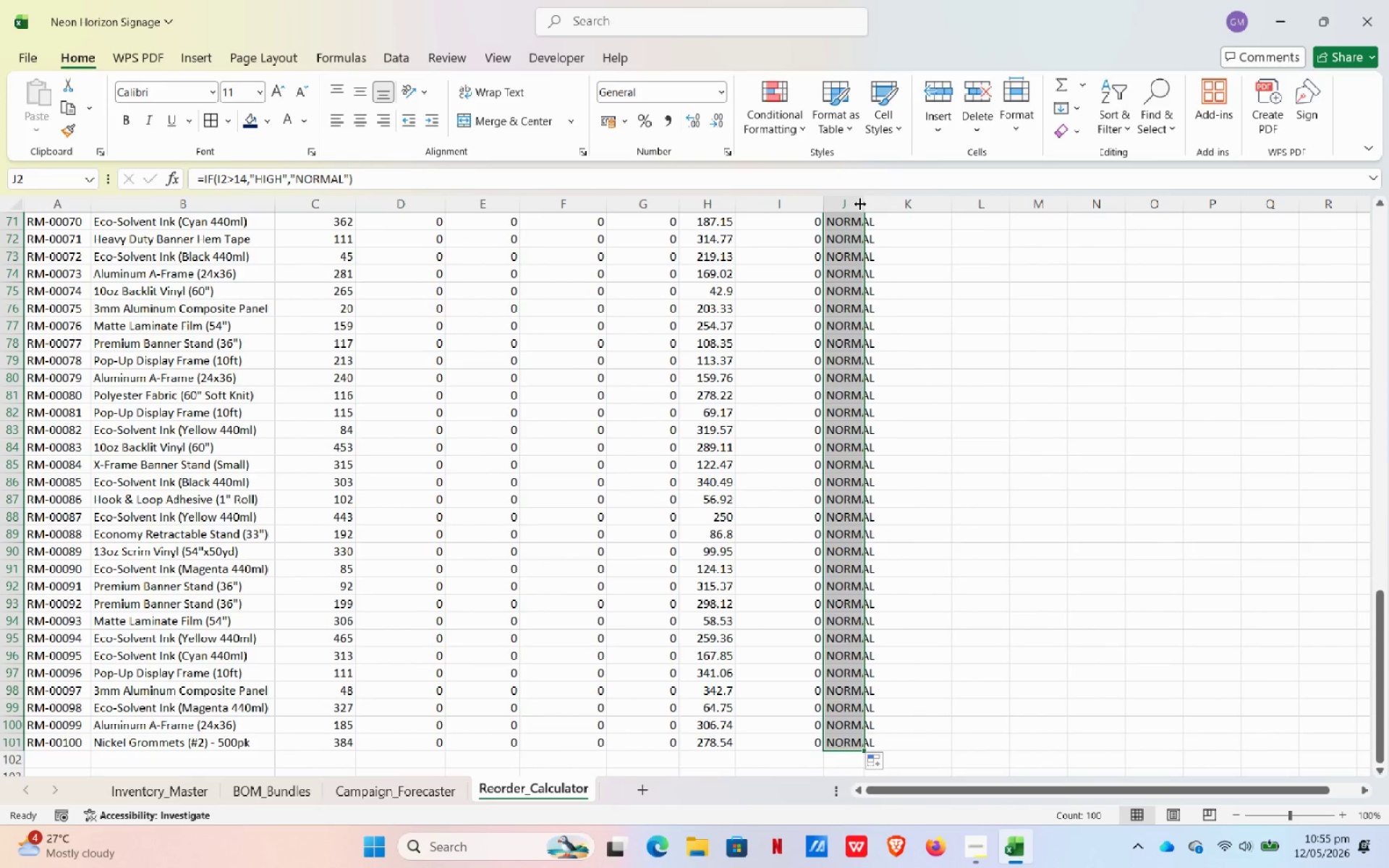 
double_click([860, 204])
 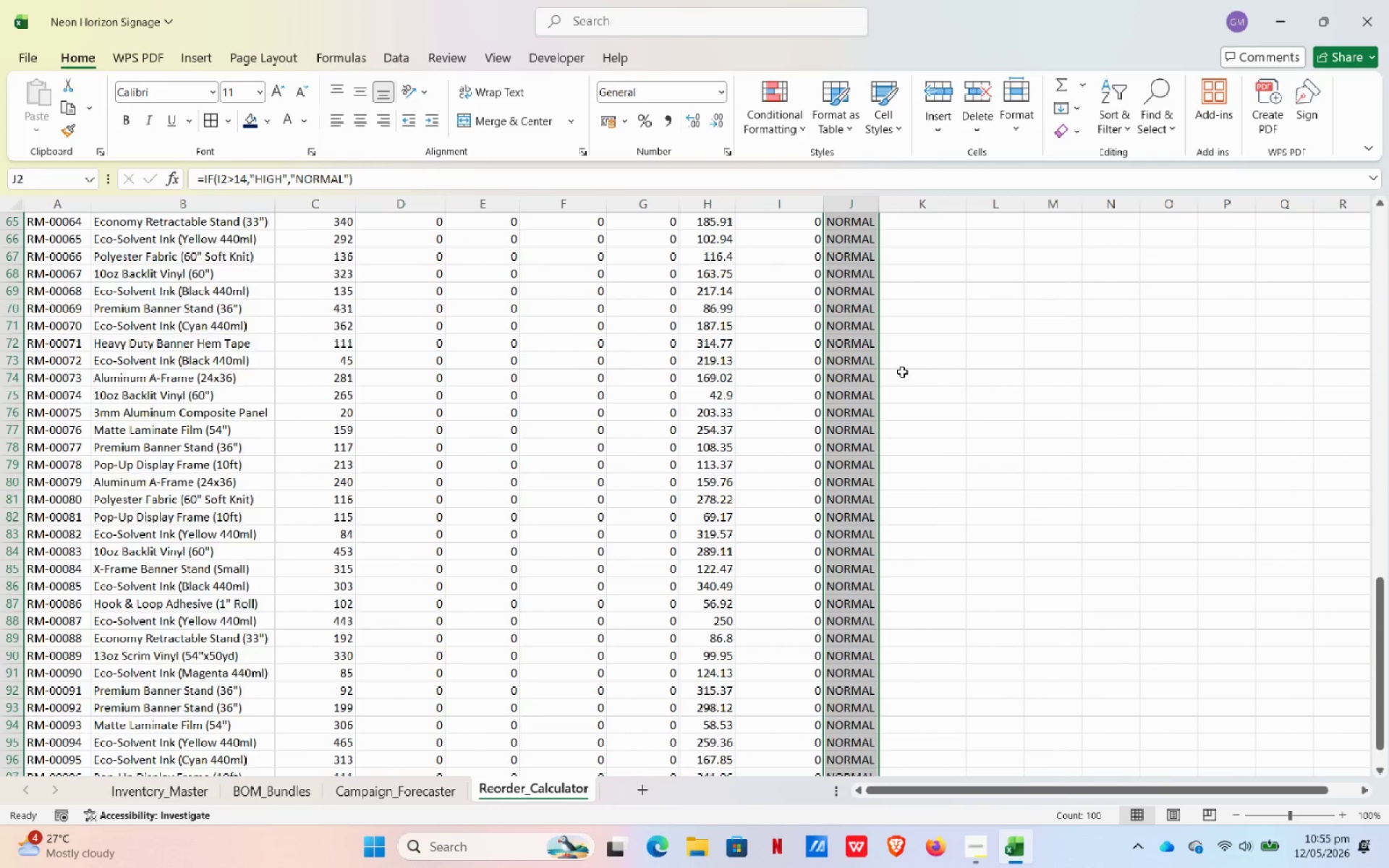 
scroll: coordinate [916, 464], scroll_direction: up, amount: 38.0
 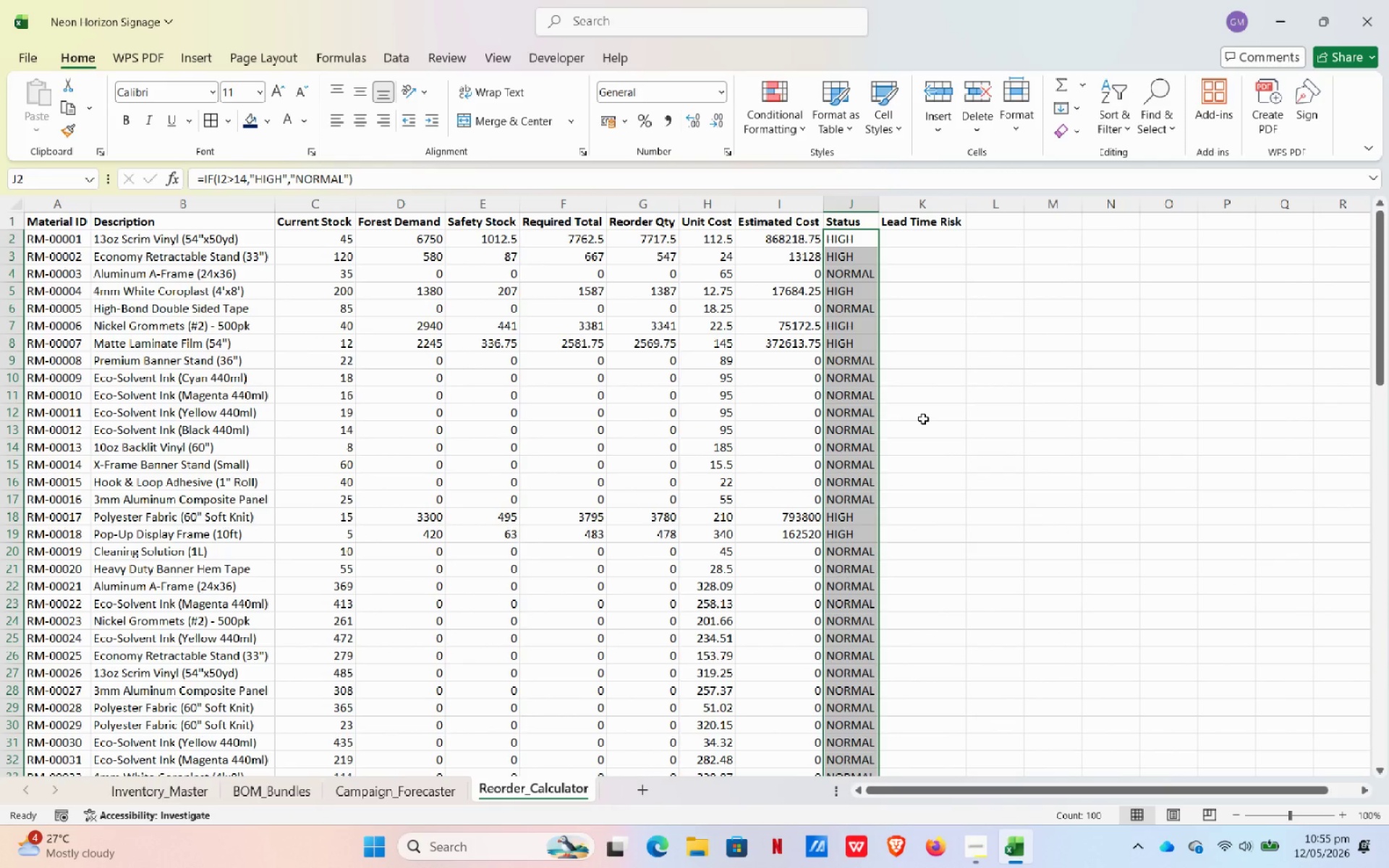 
wait(7.32)
 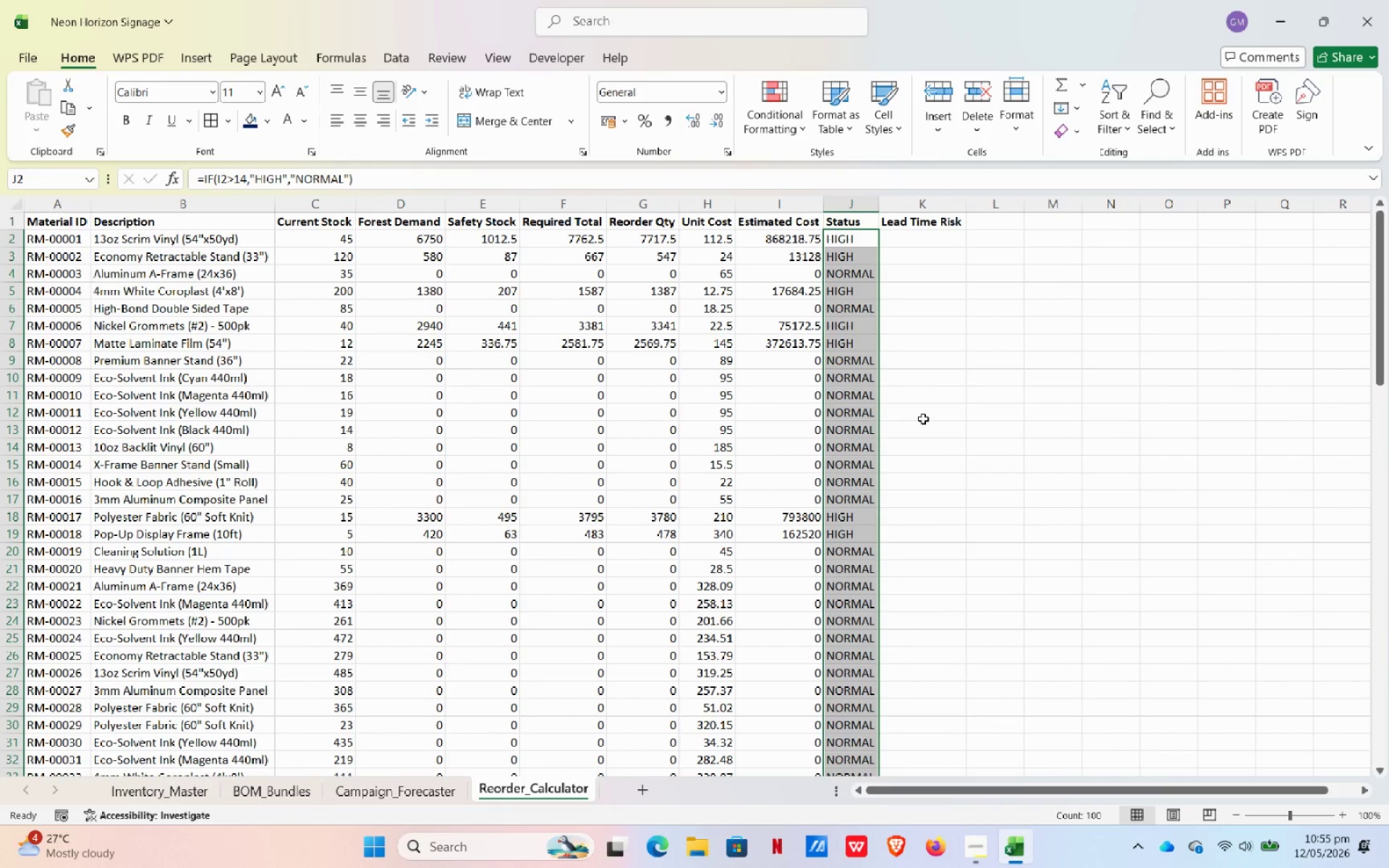 
left_click([1051, 380])
 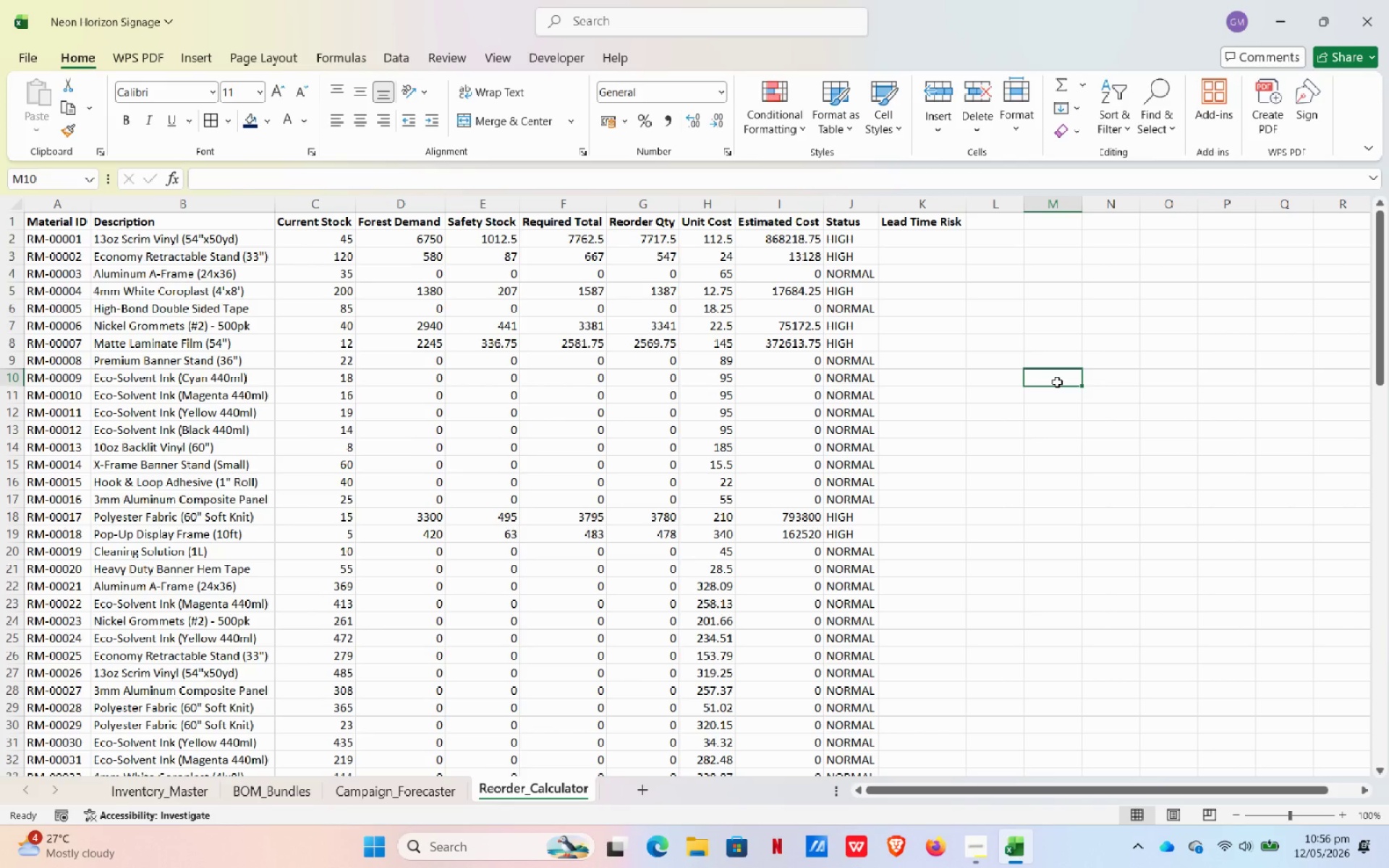 
wait(51.34)
 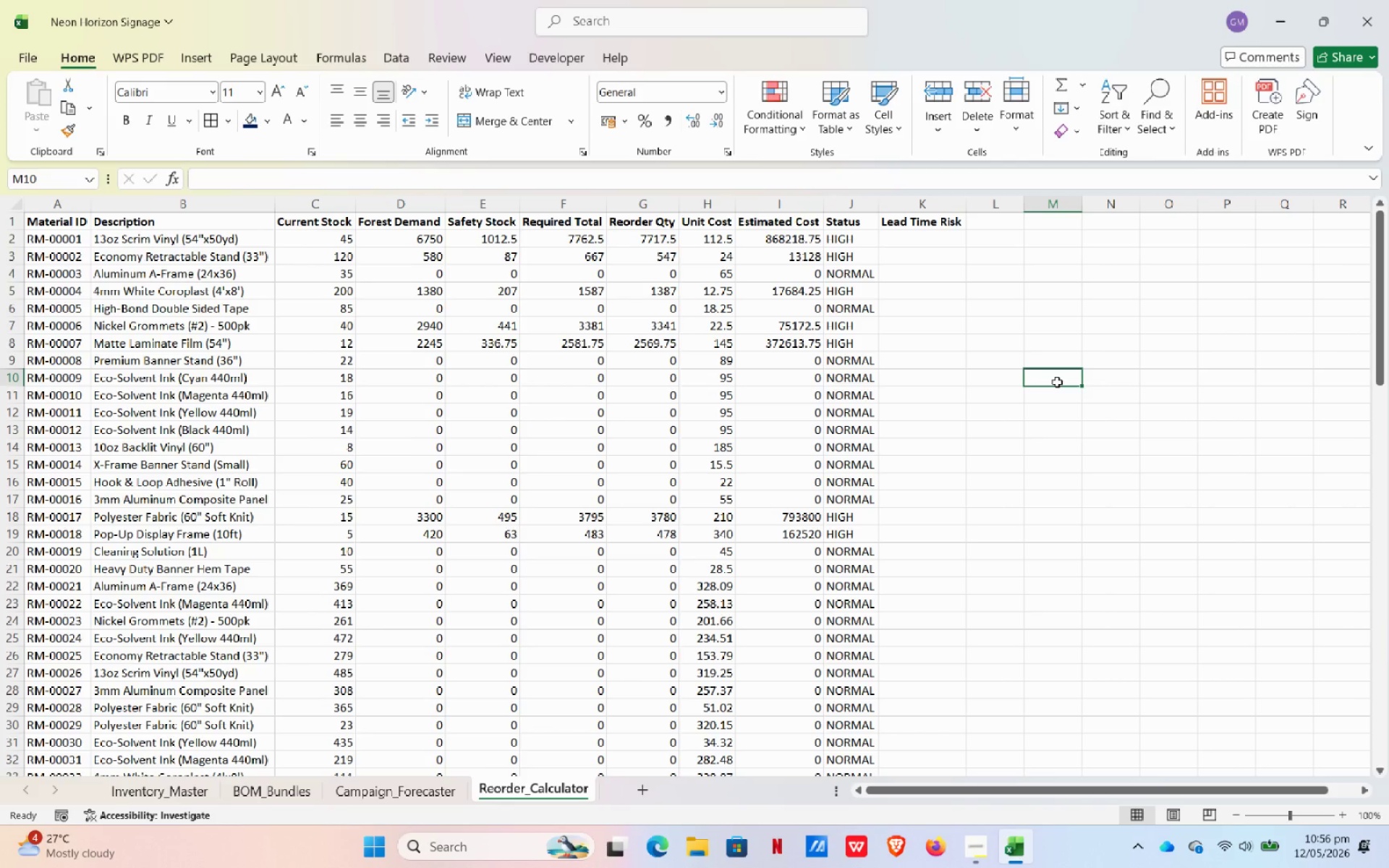 
left_click([846, 241])
 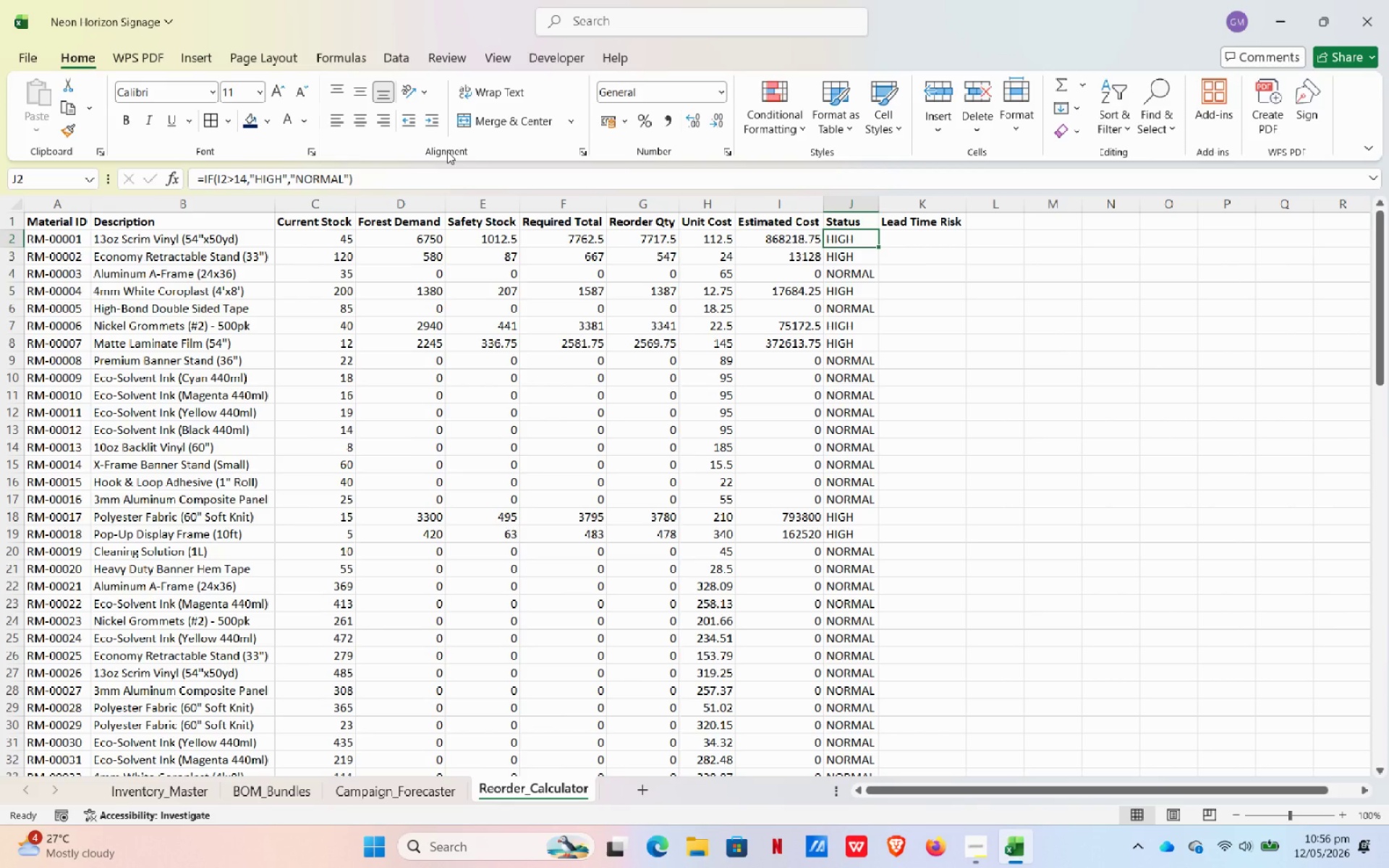 
type(=fi)
key(Backspace)
key(Backspace)
type(if)
 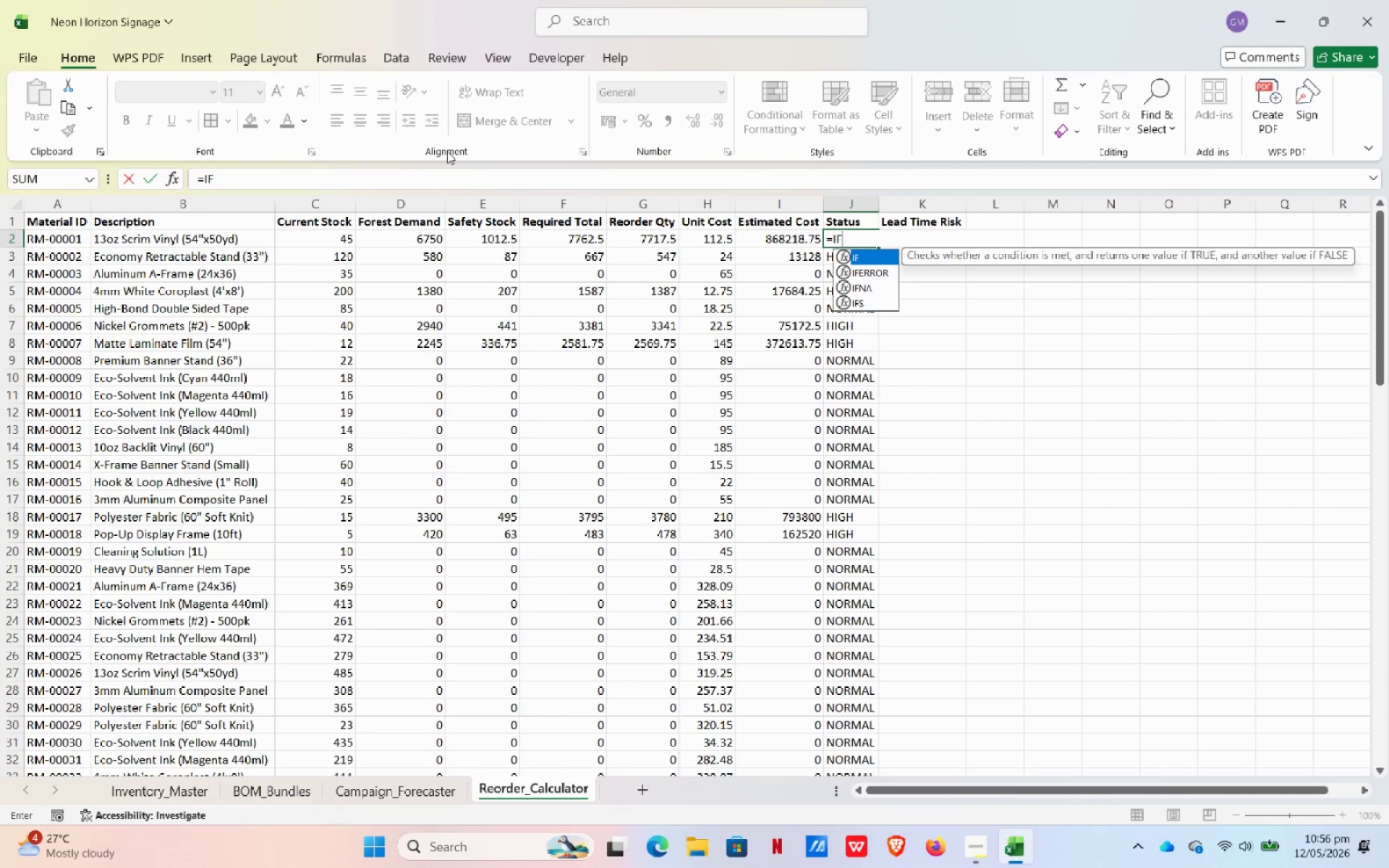 
key(Control+9)
 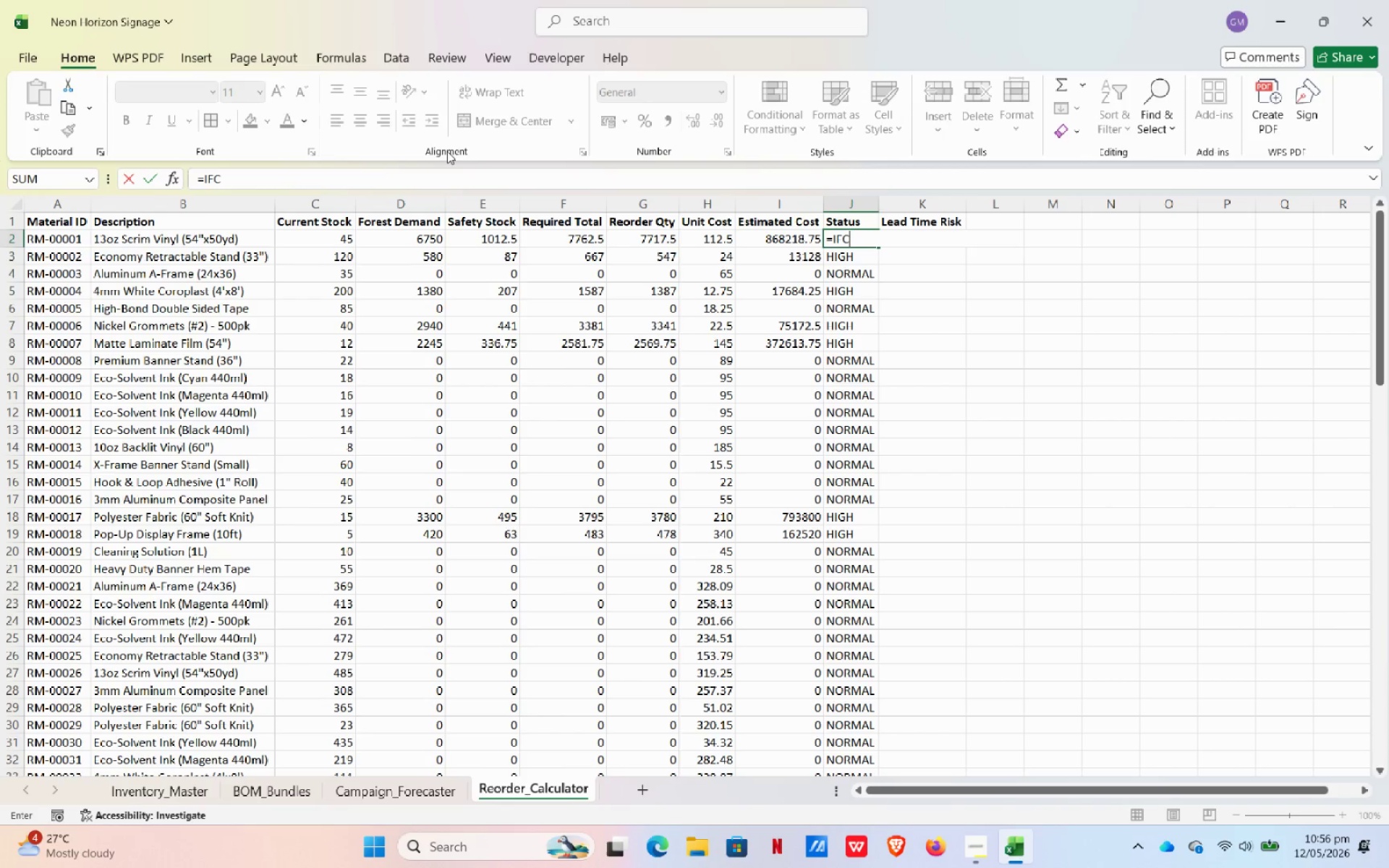 
type(c2)
key(Backspace)
key(Backspace)
type((c2,)
key(Backspace)
type(<f2,"C)
key(Backspace)
type(critical low".)
key(Backspace)
type(,"S)
key(Backspace)
type(sufficient)
 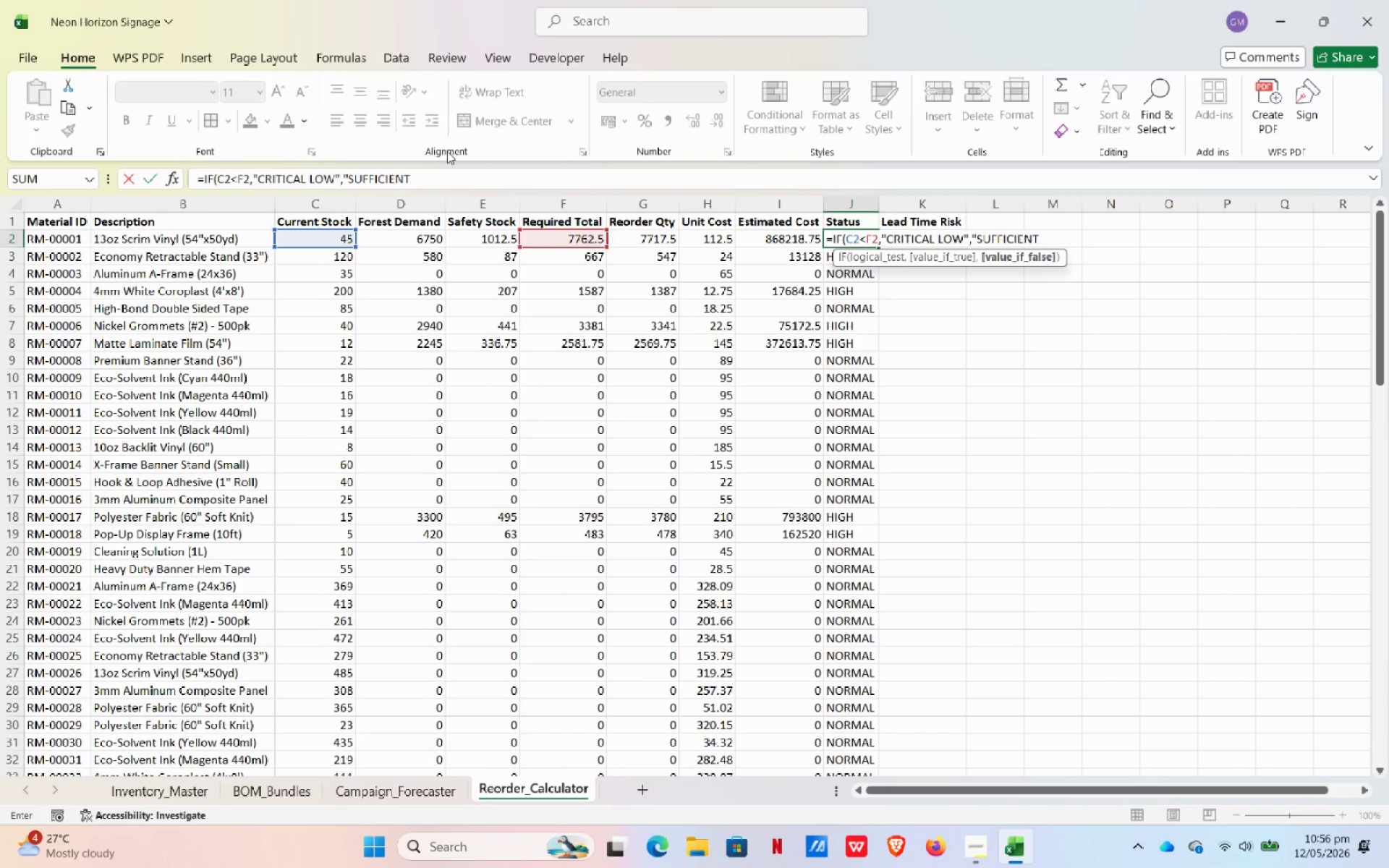 
key(Shift+ShiftLeft)
 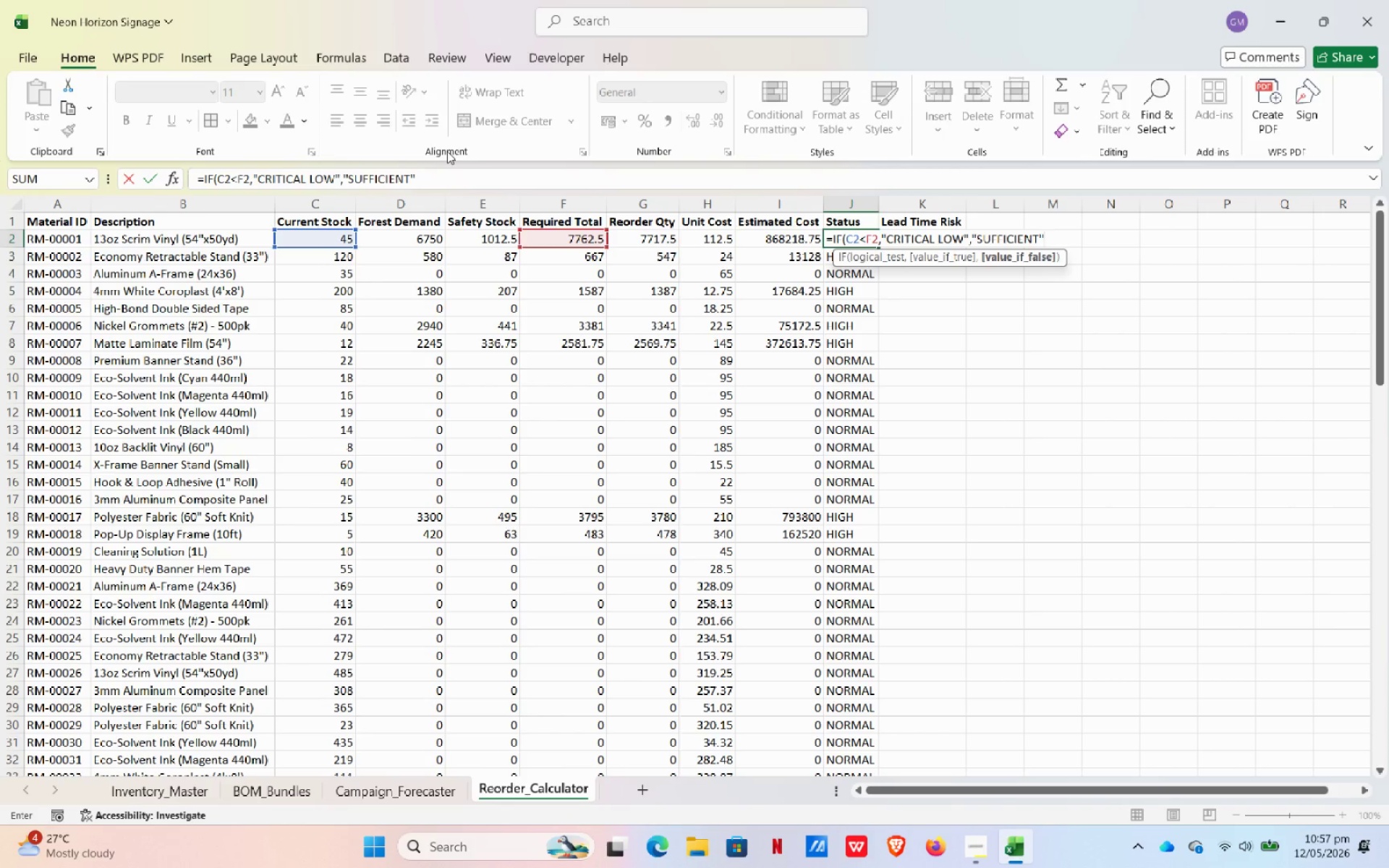 
key(Shift+Quote)
 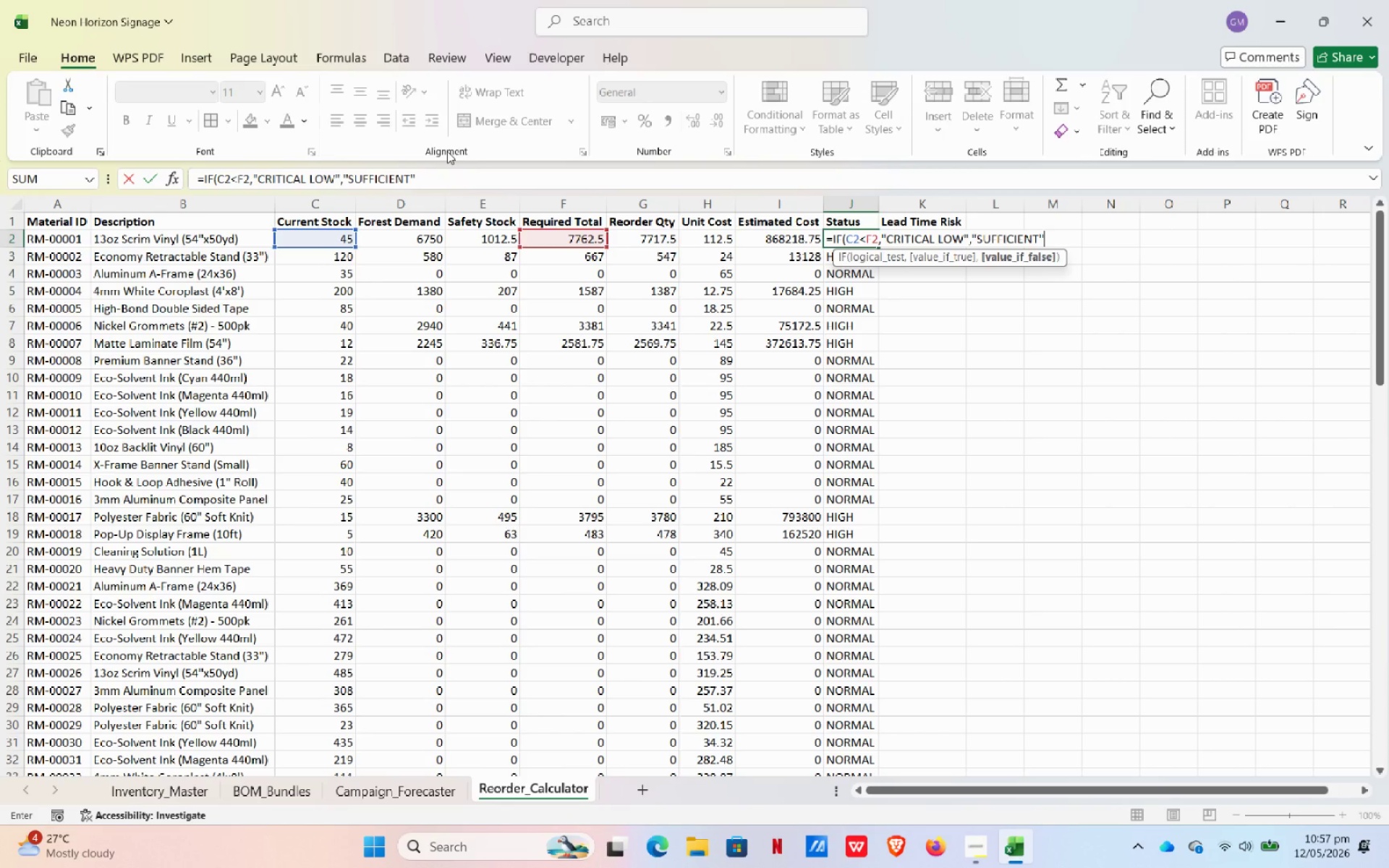 
key(Shift+ShiftLeft)
 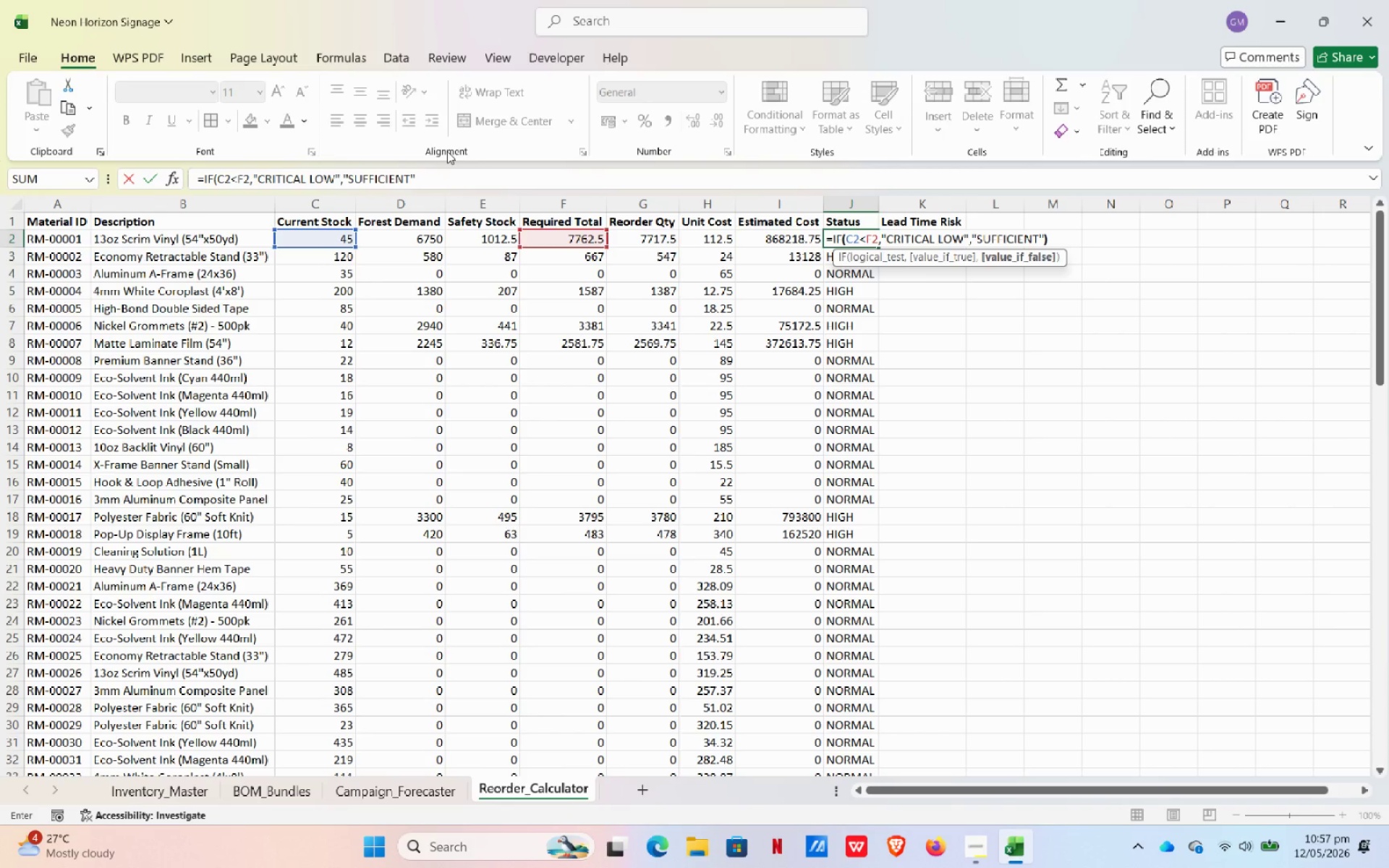 
key(Shift+0)
 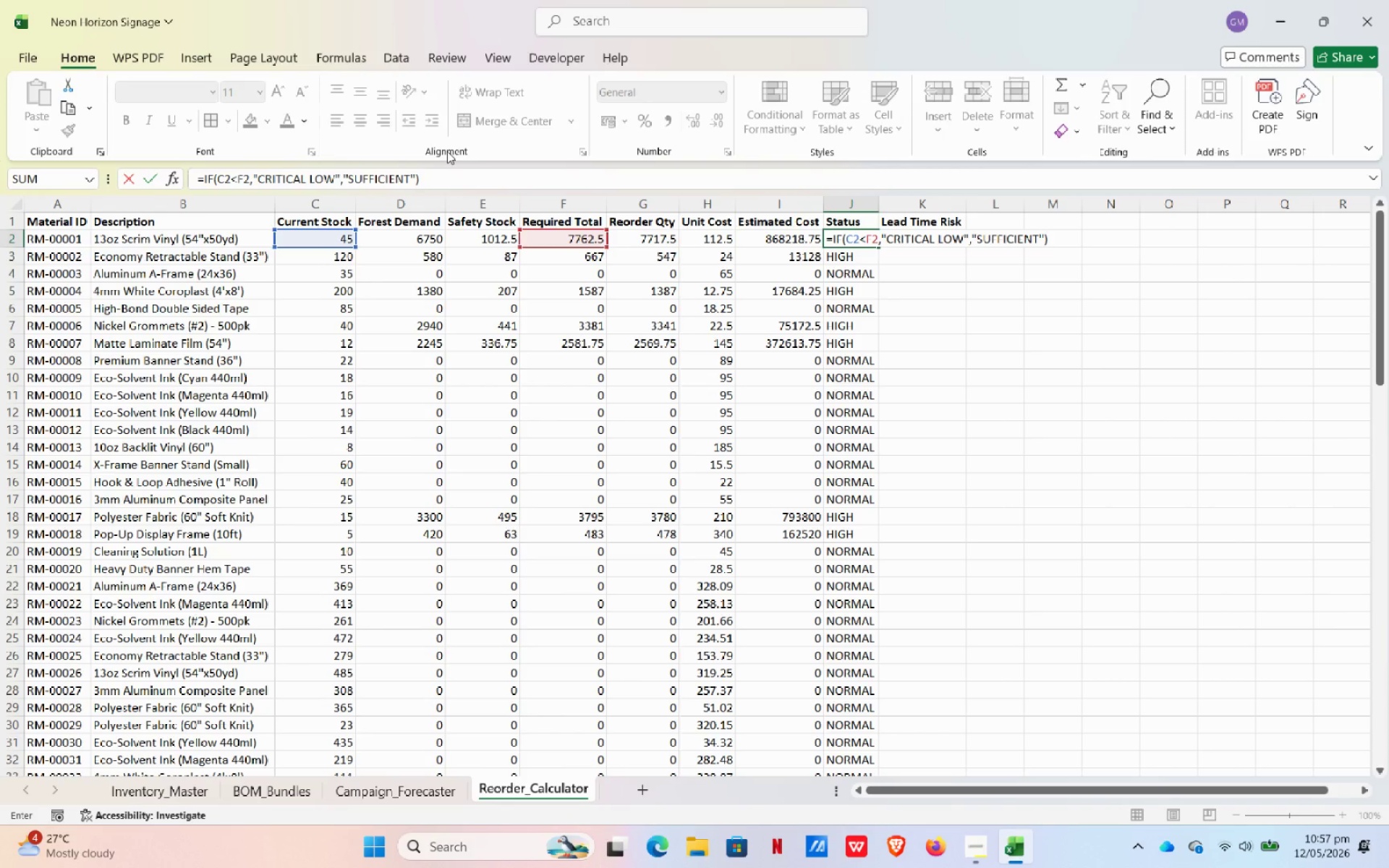 
key(NumpadEnter)
 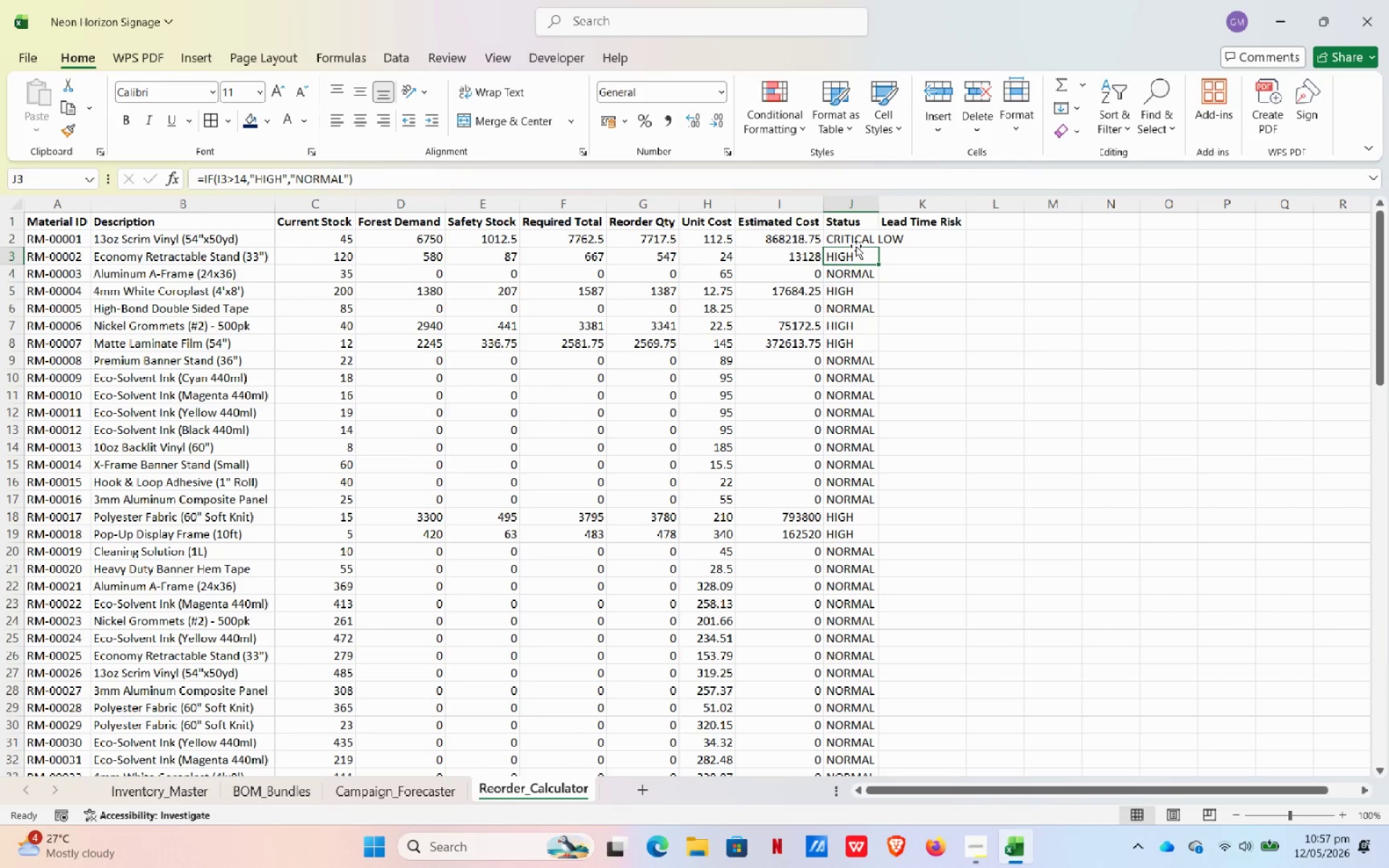 
left_click([859, 233])
 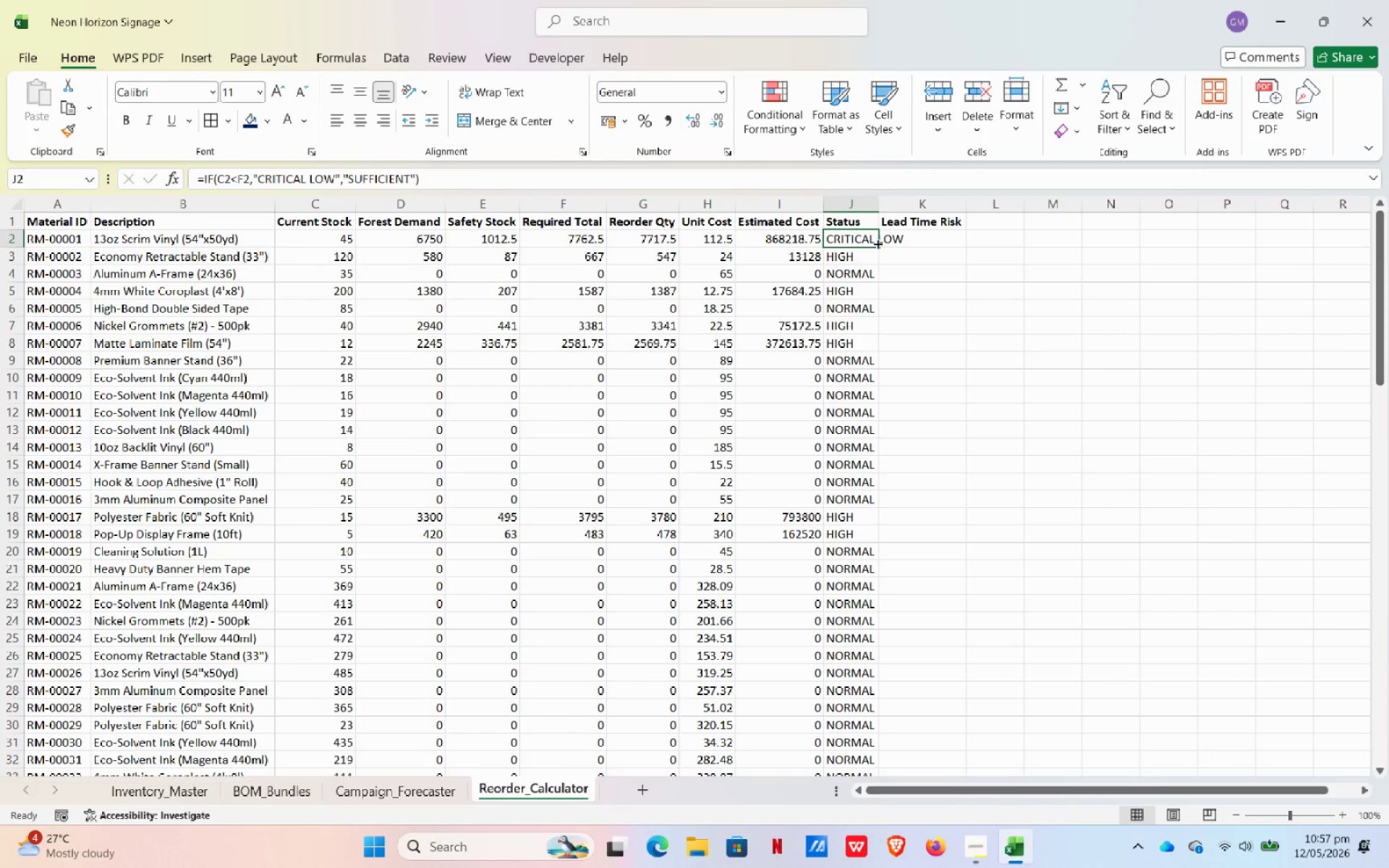 
left_click_drag(start_coordinate=[877, 243], to_coordinate=[878, 707])
 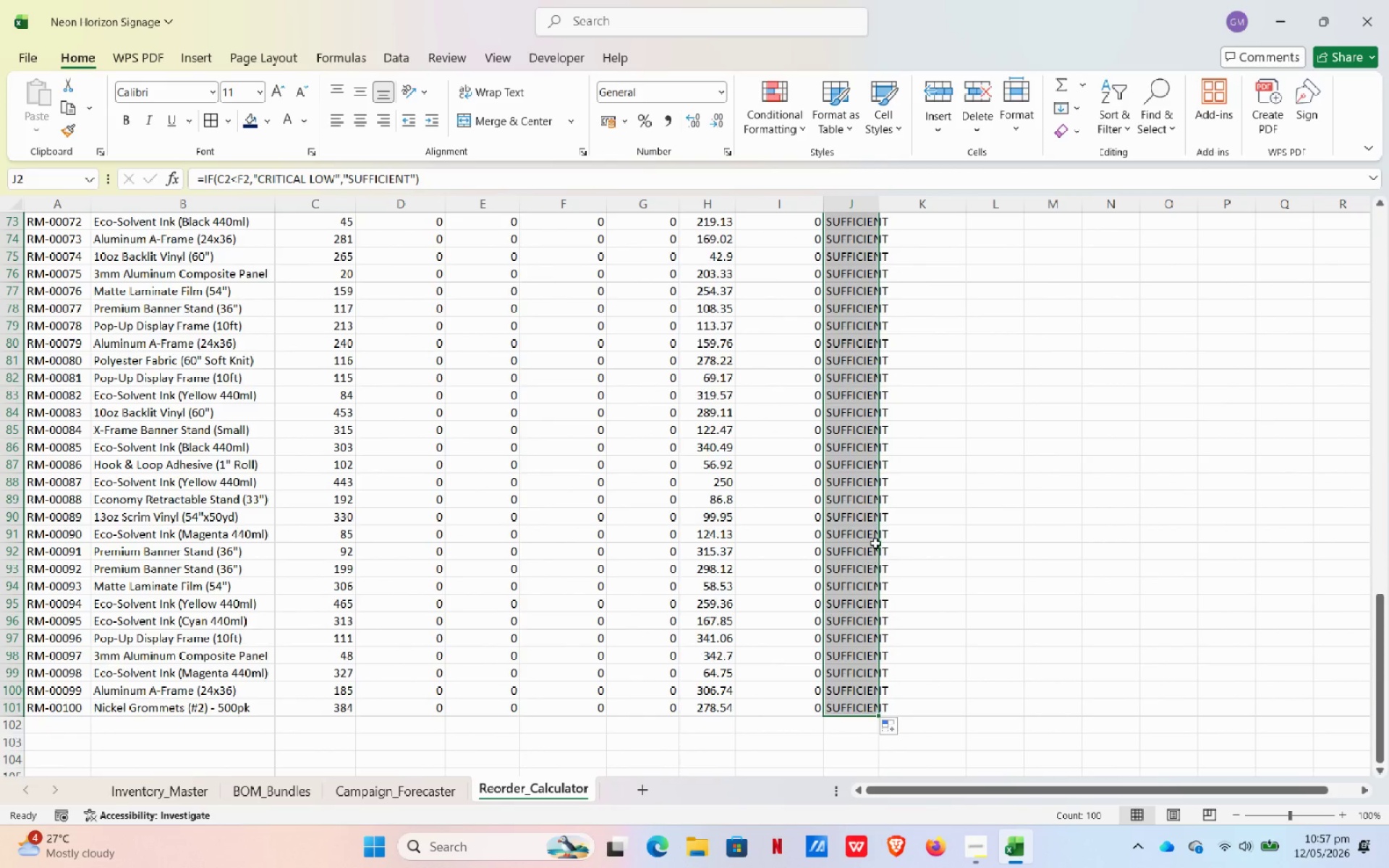 
scroll: coordinate [883, 371], scroll_direction: up, amount: 31.0
 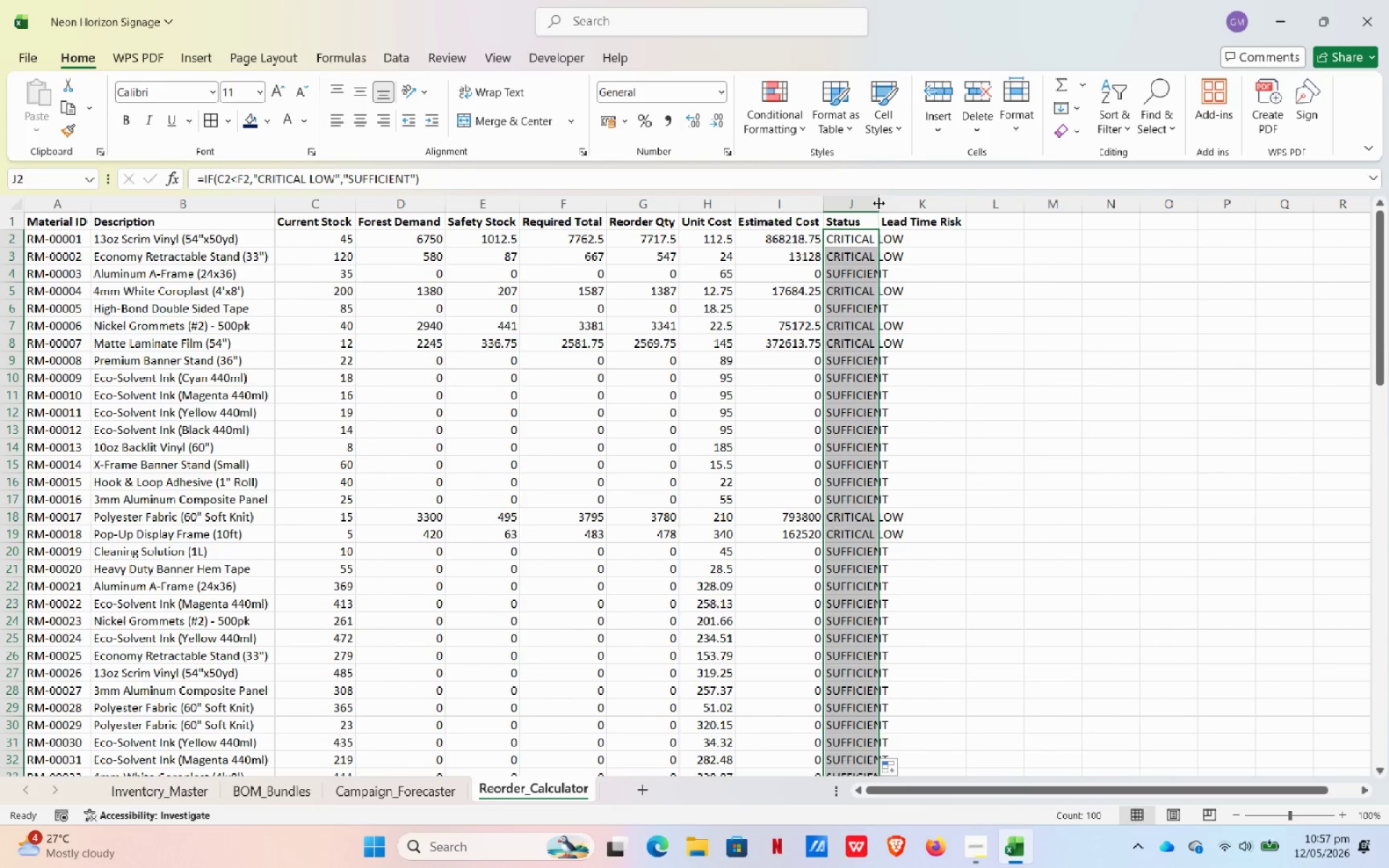 
double_click([879, 203])
 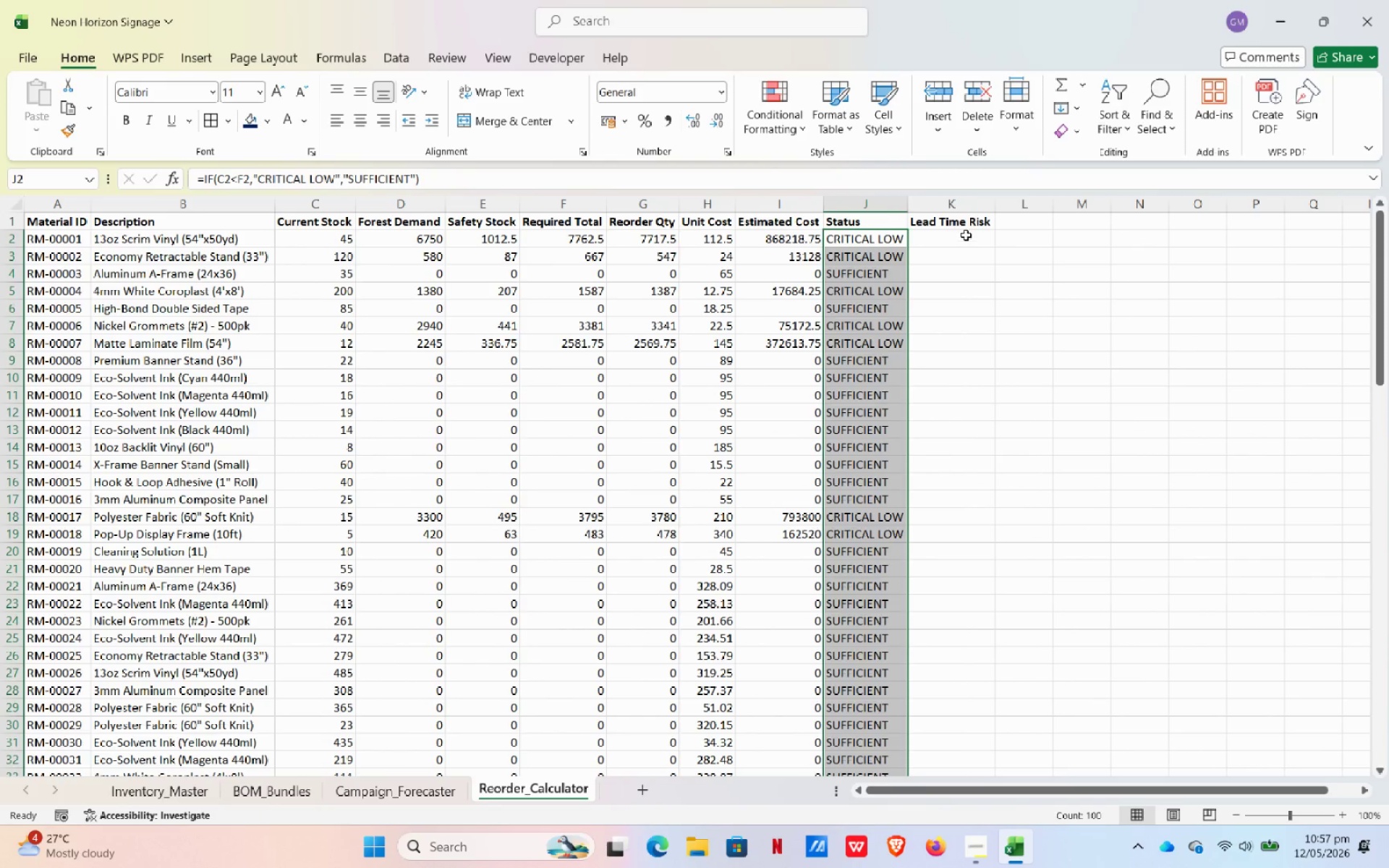 
left_click([966, 235])
 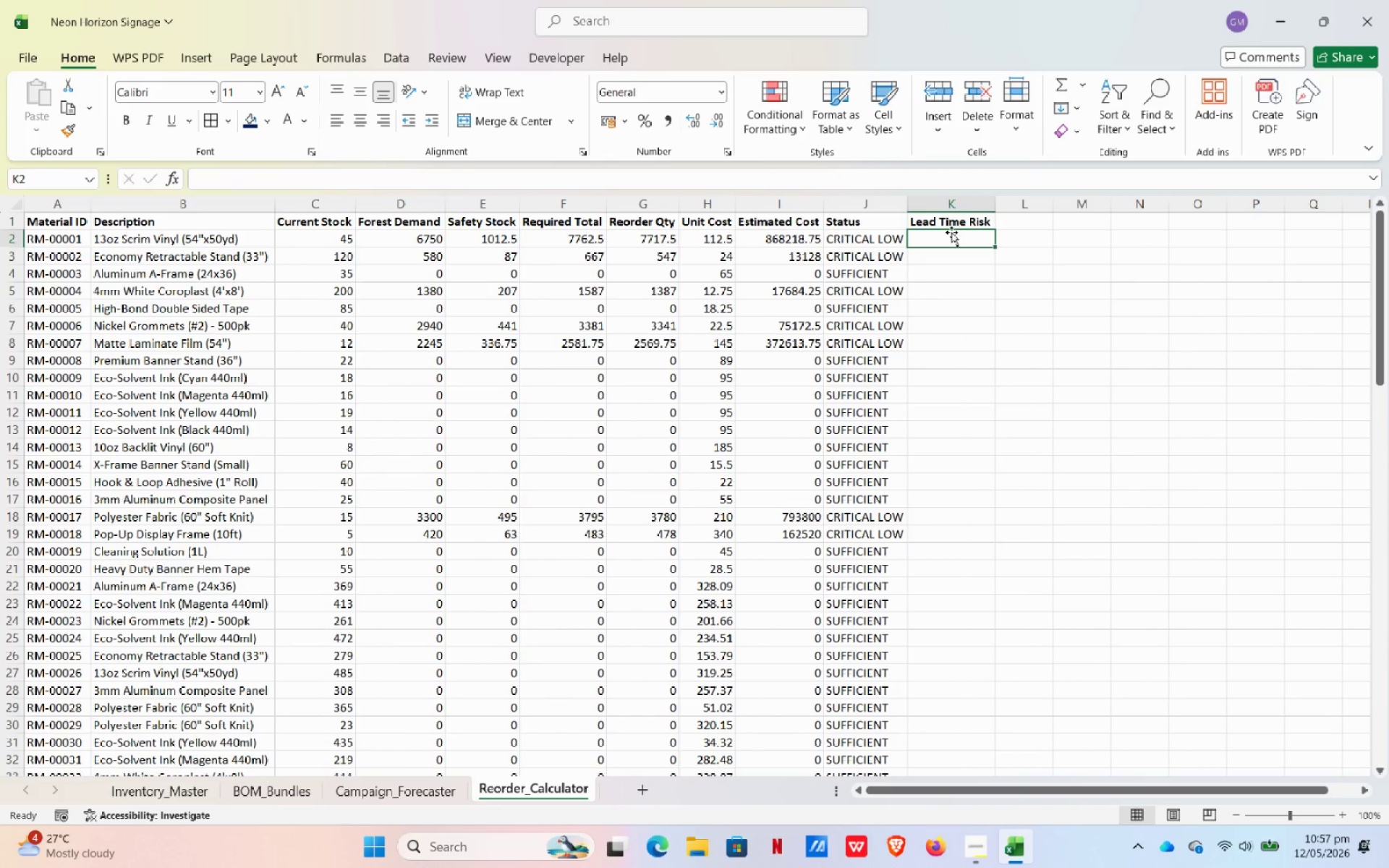 
type(=if(i2)
 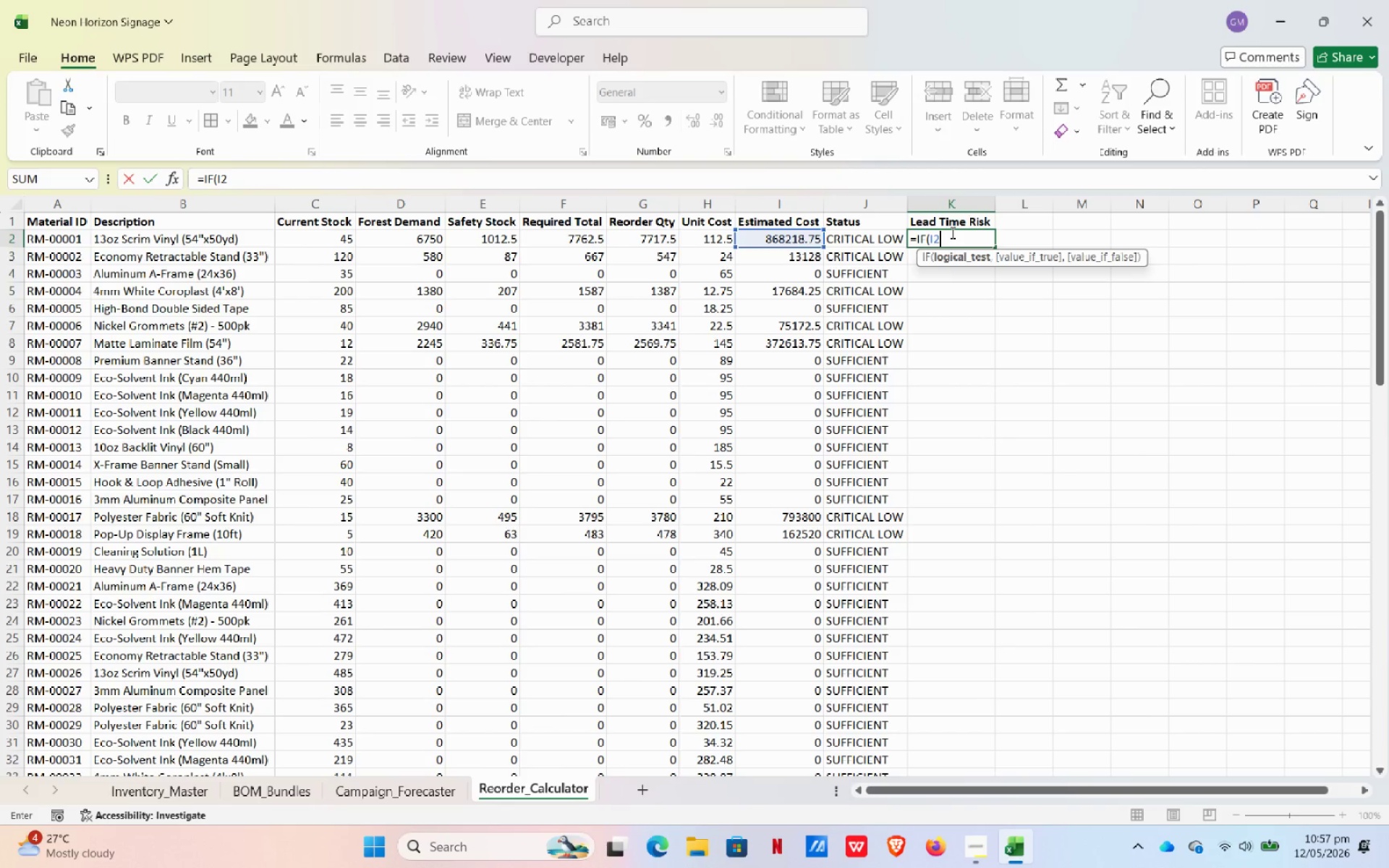 
type(.)
key(Backspace)
type(>14,"H)
key(Backspace)
type(high","normal"))
key(NumpadEnter)
 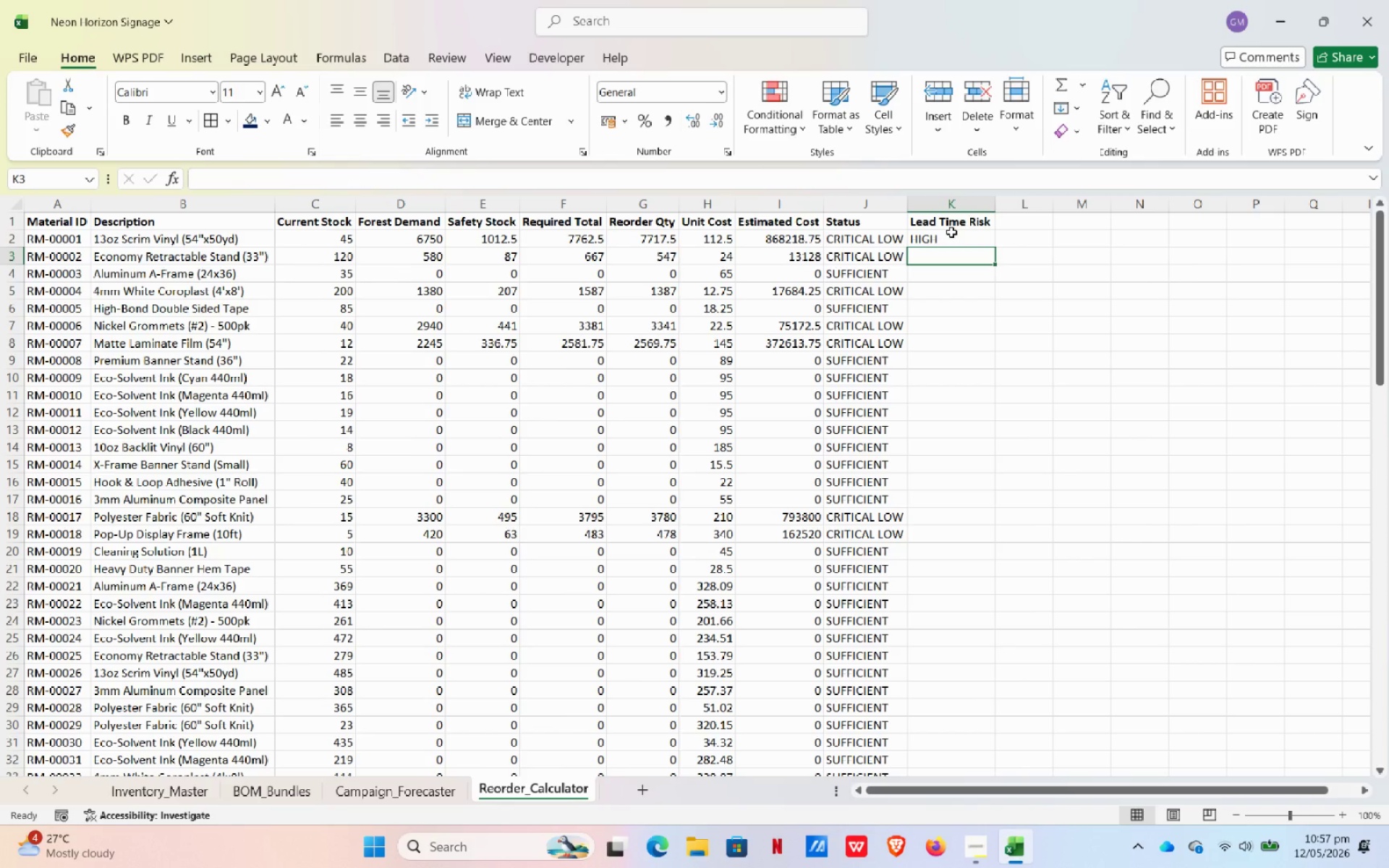 
left_click([951, 232])
 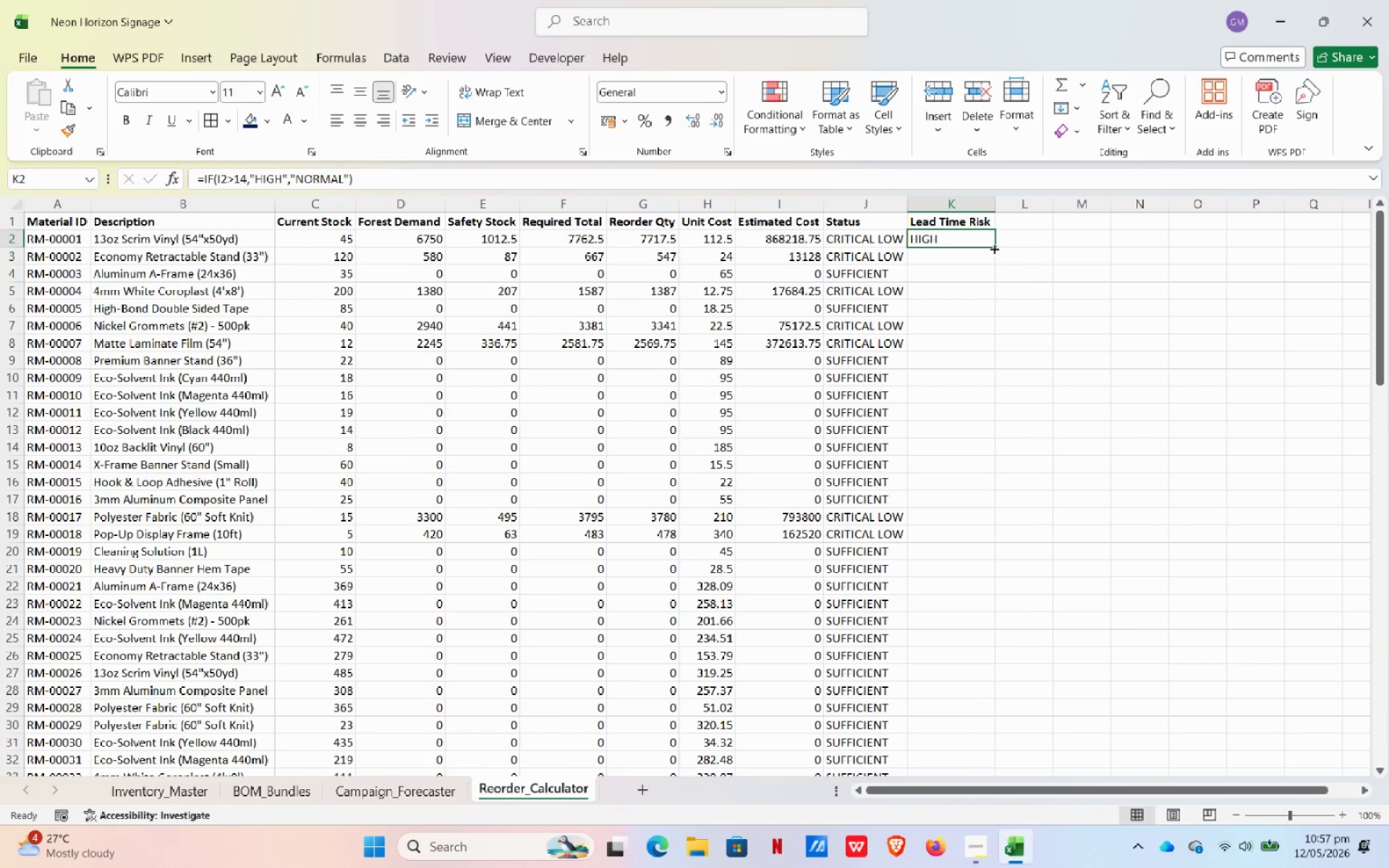 
left_click_drag(start_coordinate=[993, 248], to_coordinate=[972, 720])
 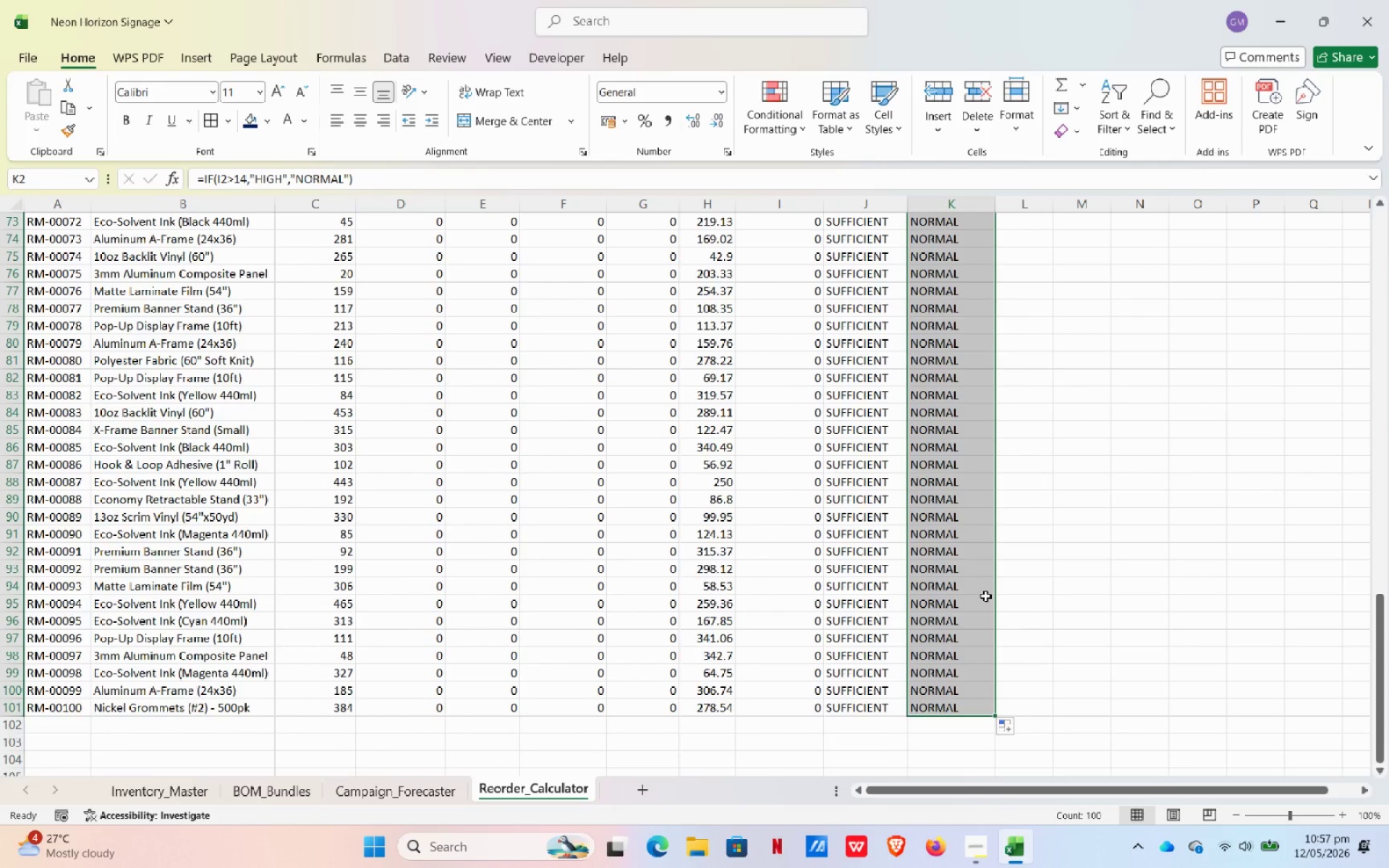 
scroll: coordinate [954, 543], scroll_direction: up, amount: 38.0
 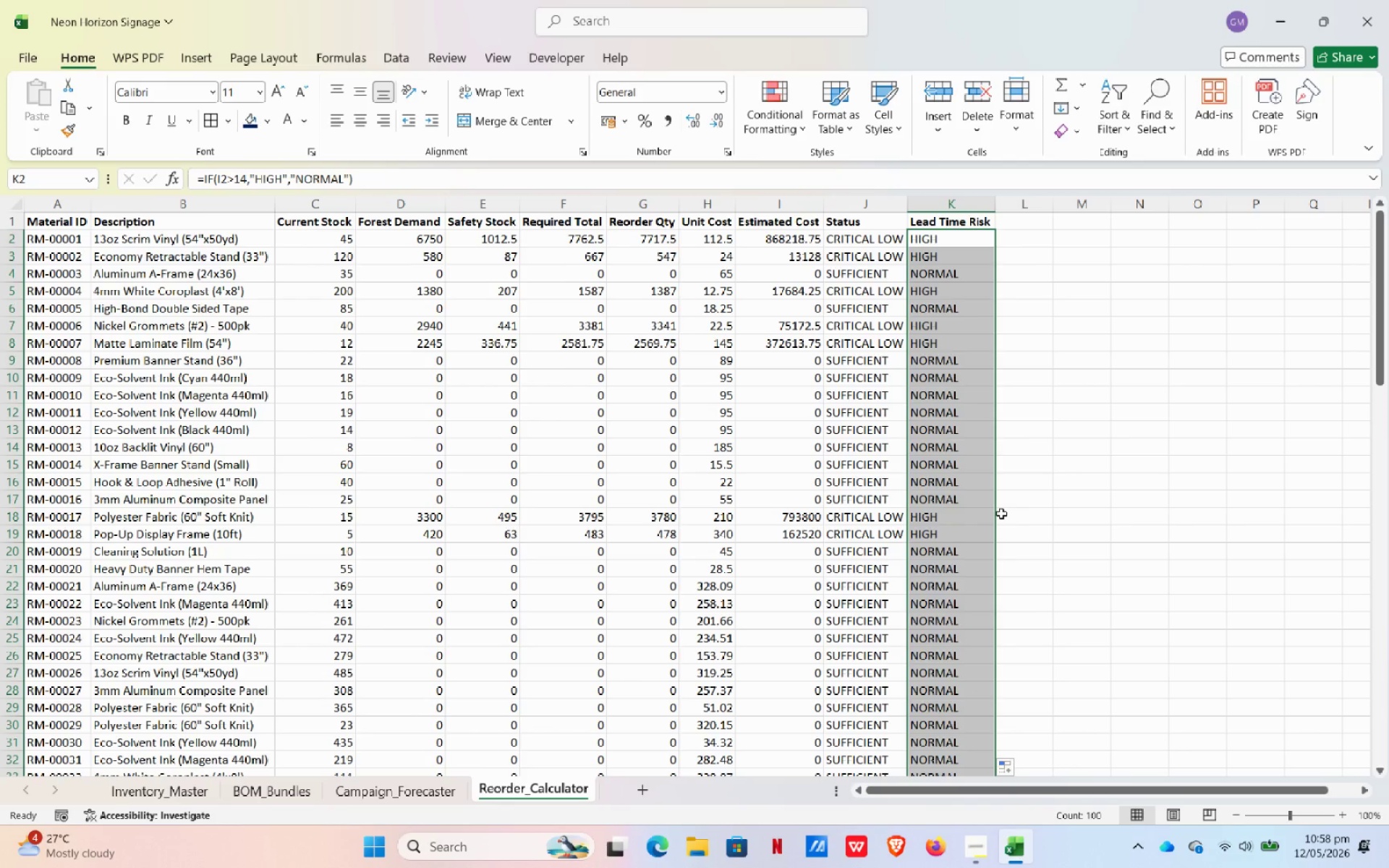 
wait(17.62)
 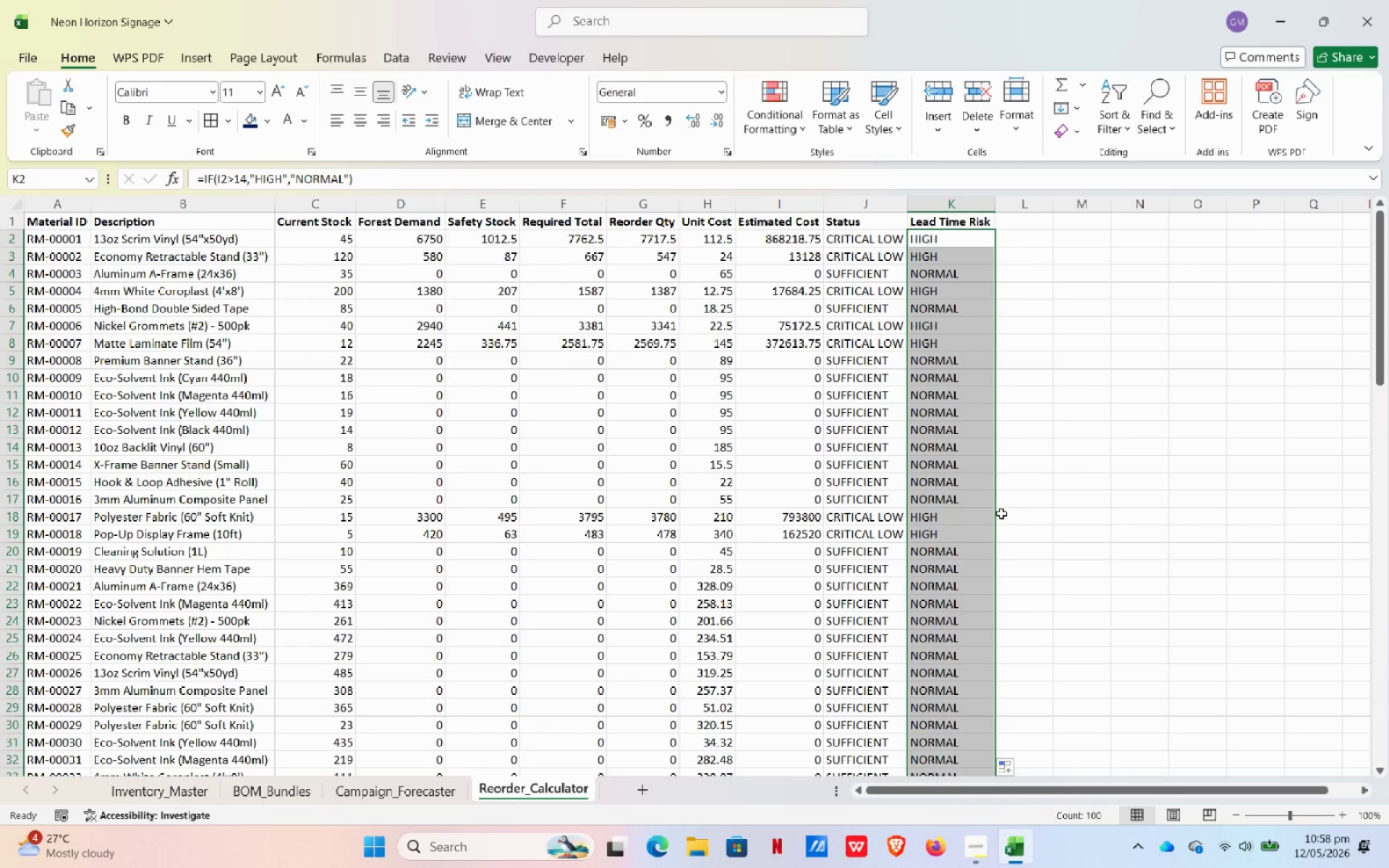 
left_click([190, 451])
 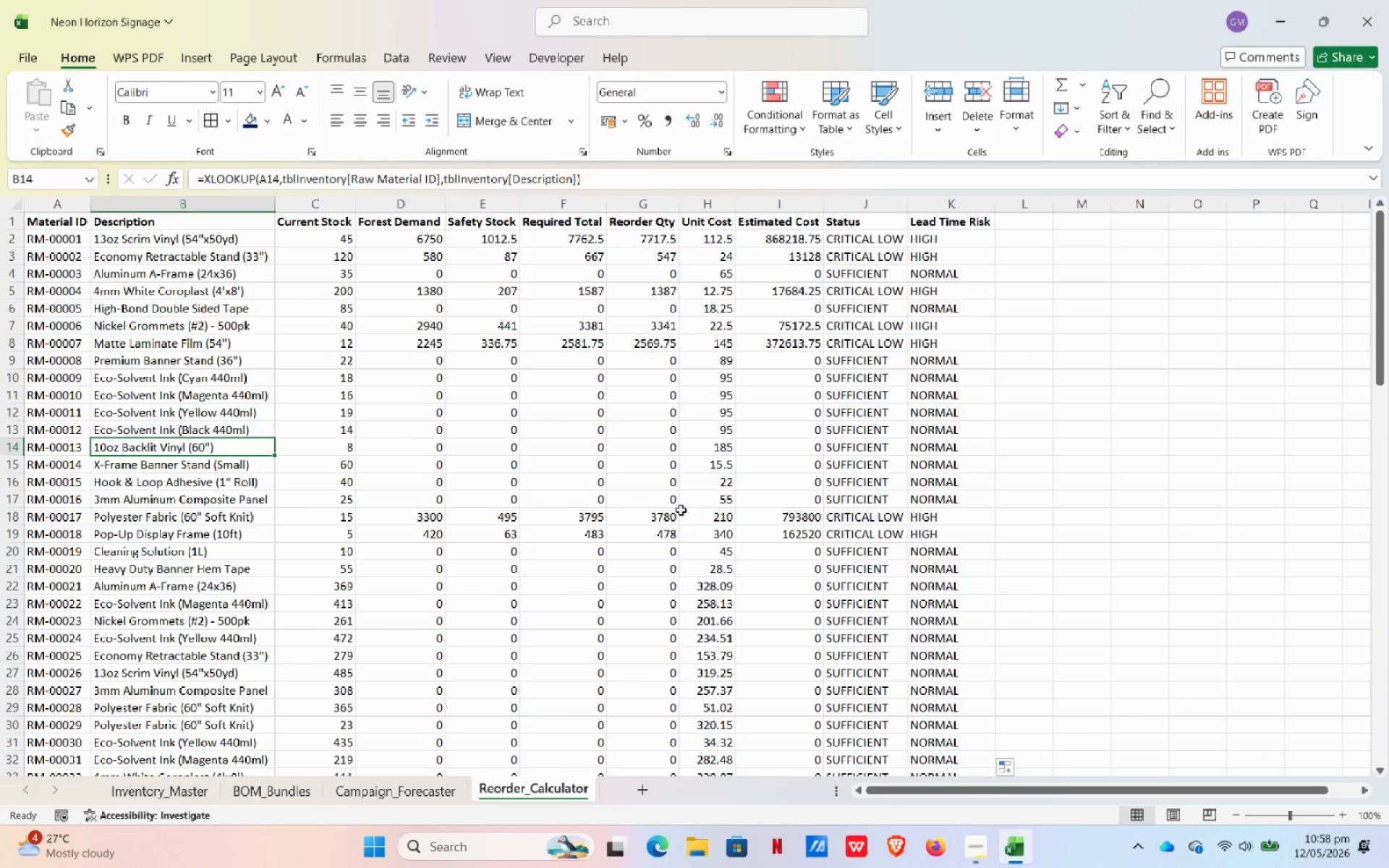 
wait(52.17)
 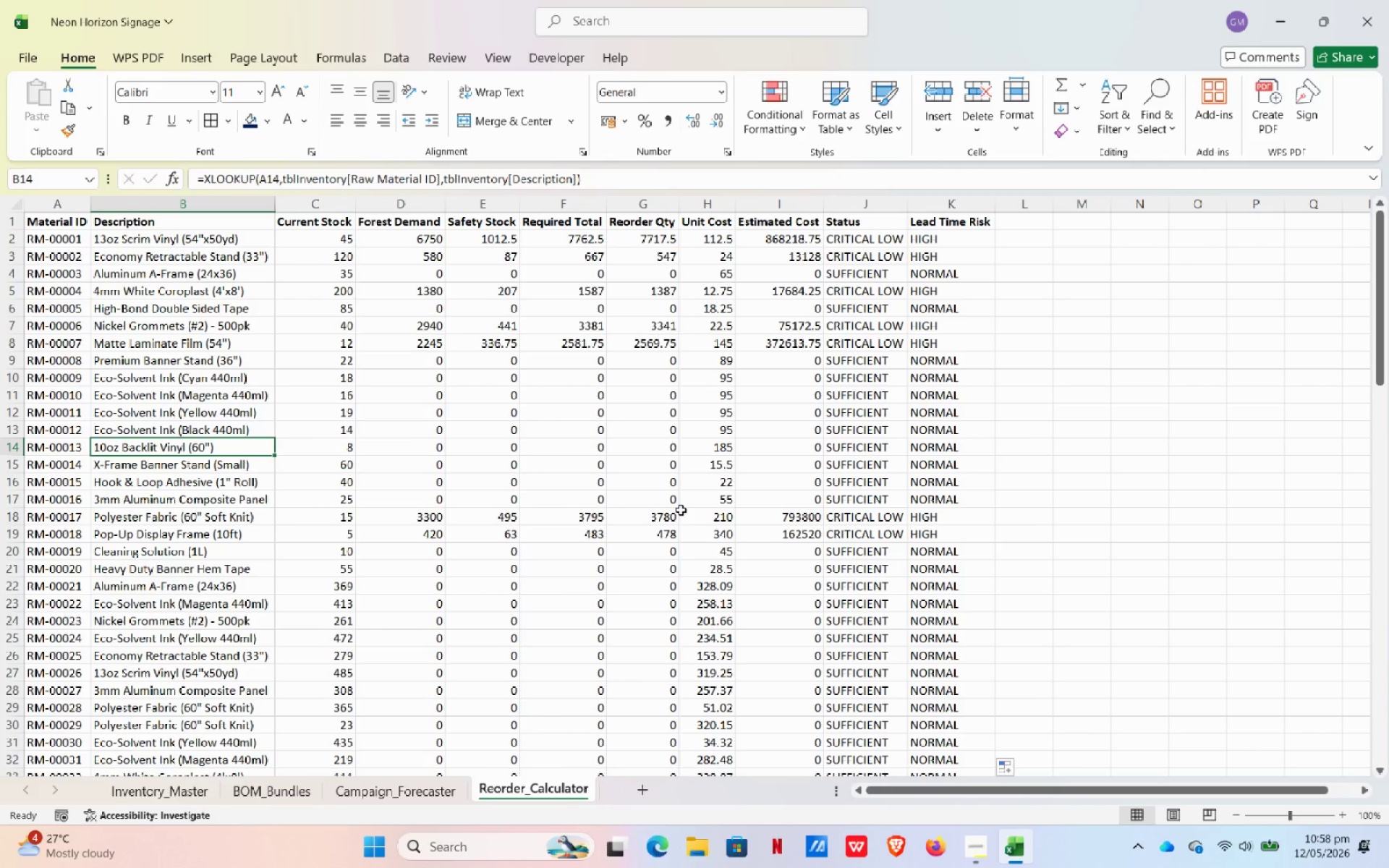 
left_click([375, 217])
 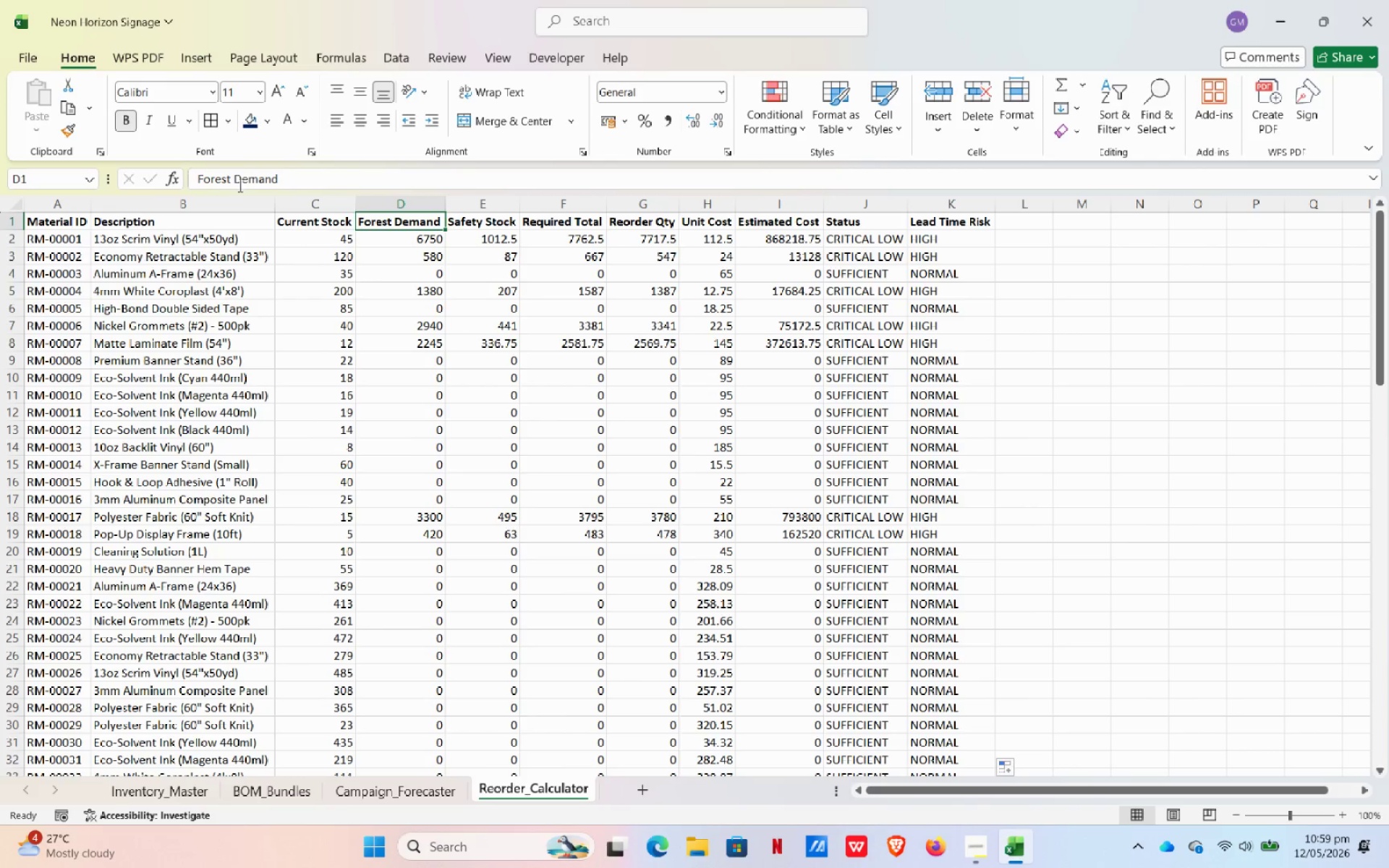 
wait(5.5)
 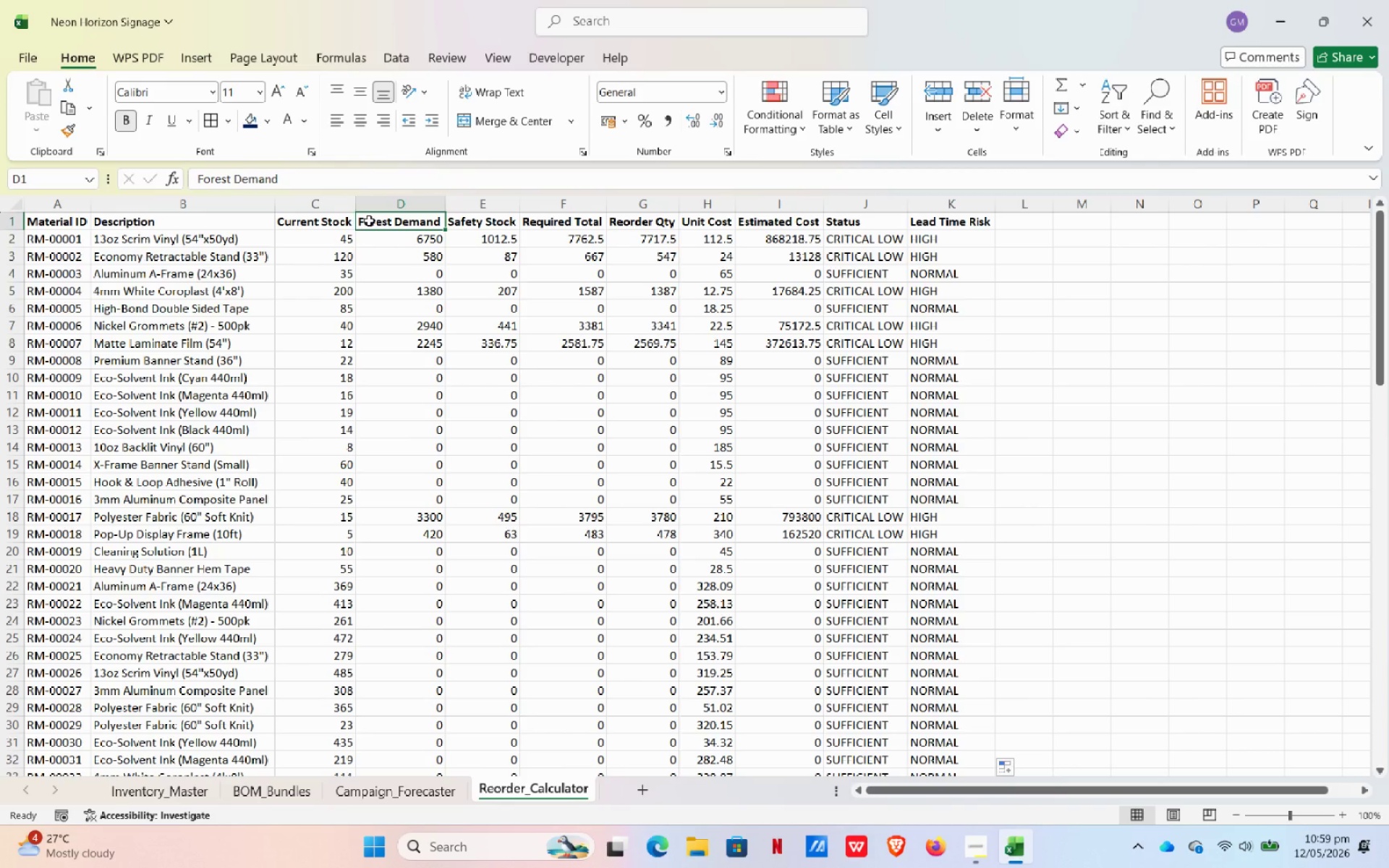 
left_click([223, 183])
 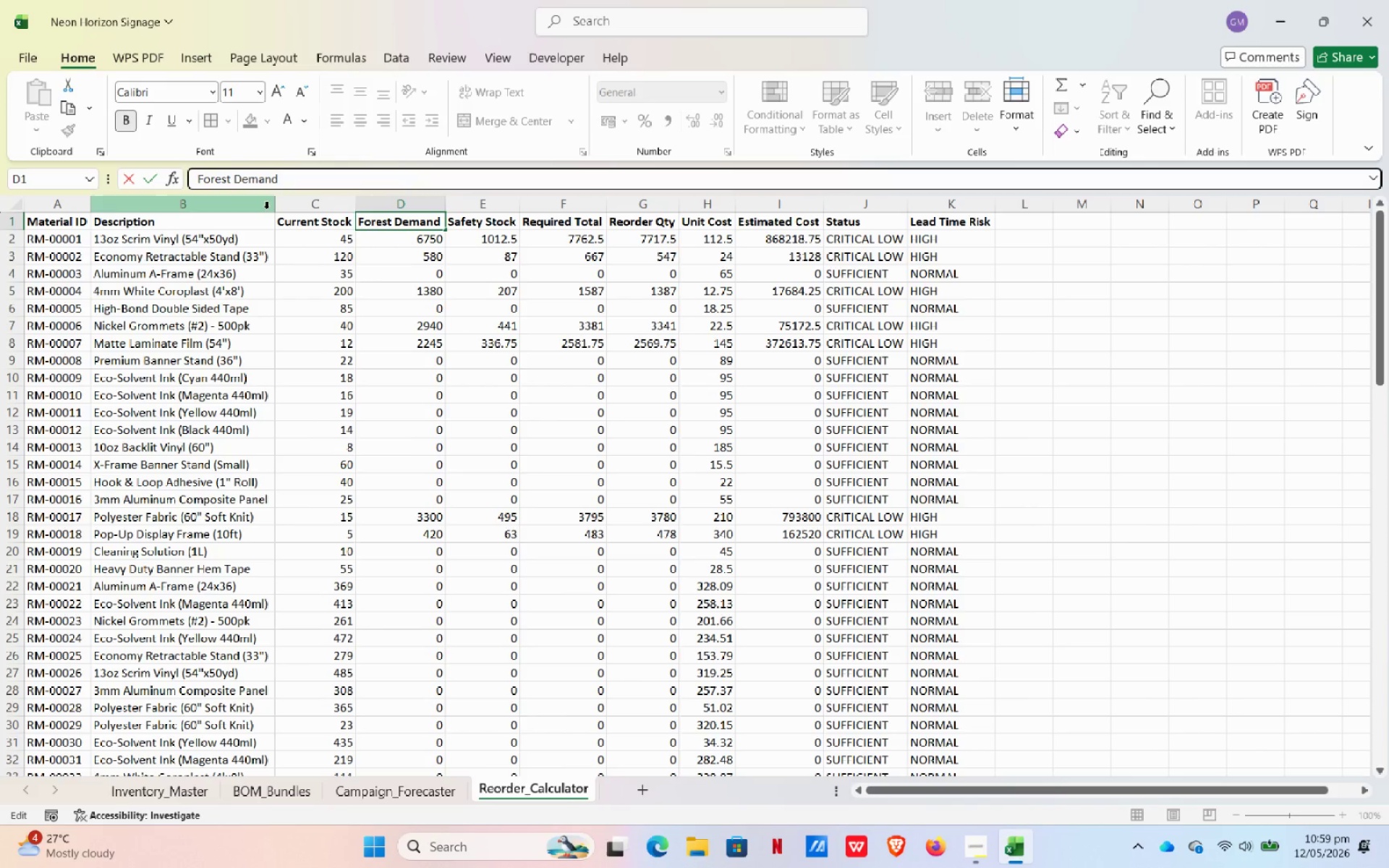 
type(CAST)
key(Backspace)
key(Backspace)
key(NumpadEnter)
 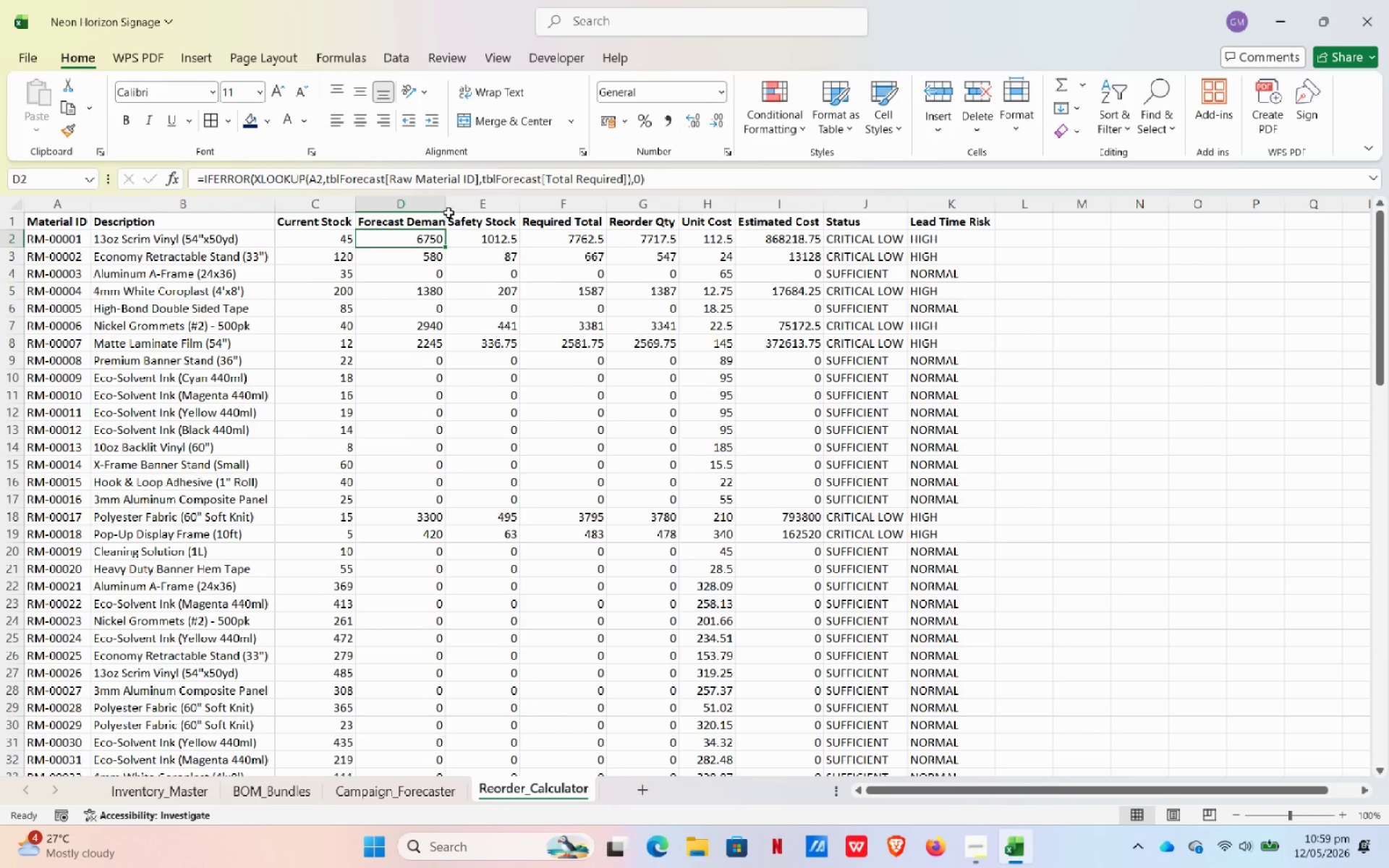 
double_click([446, 205])
 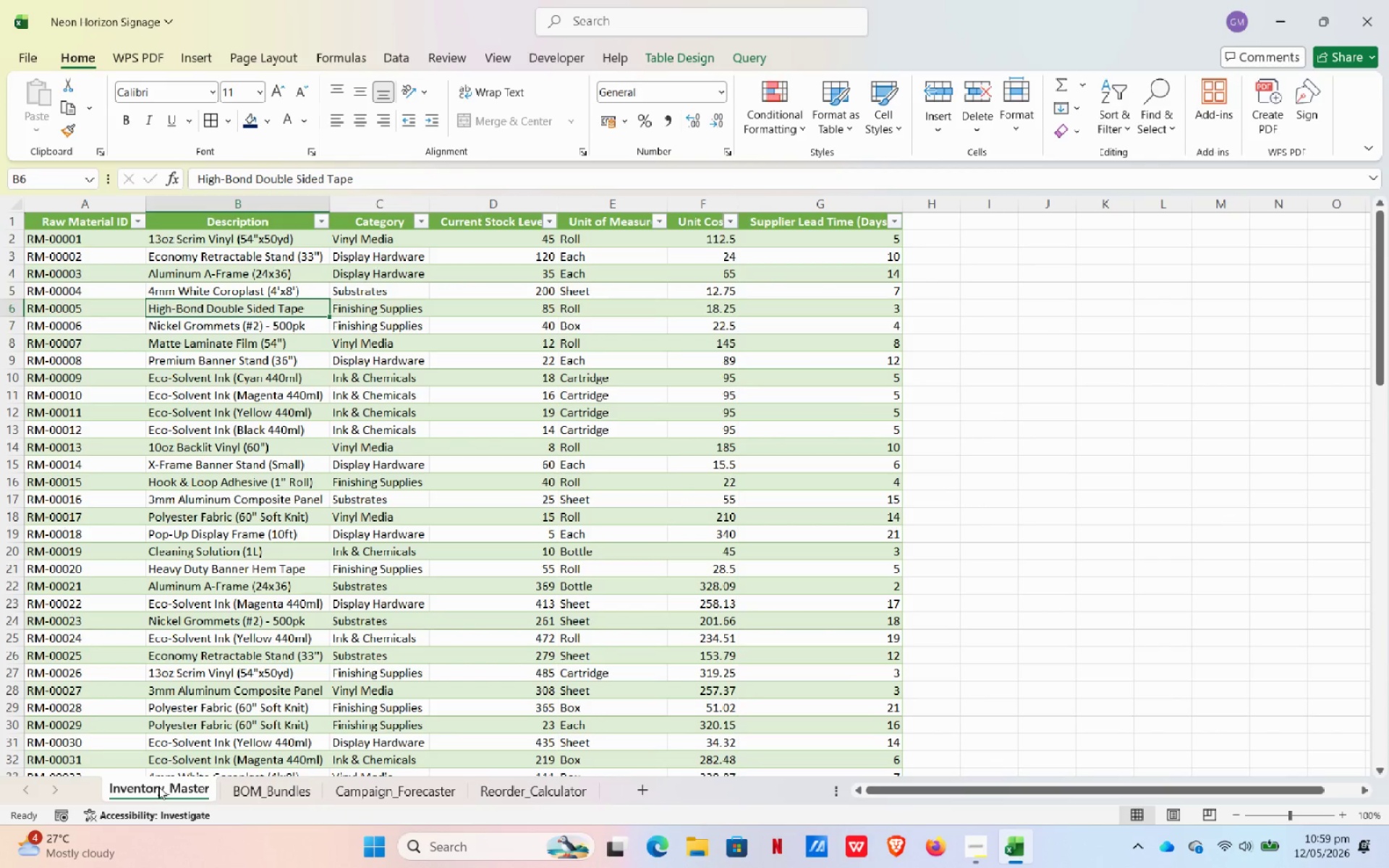 
wait(20.16)
 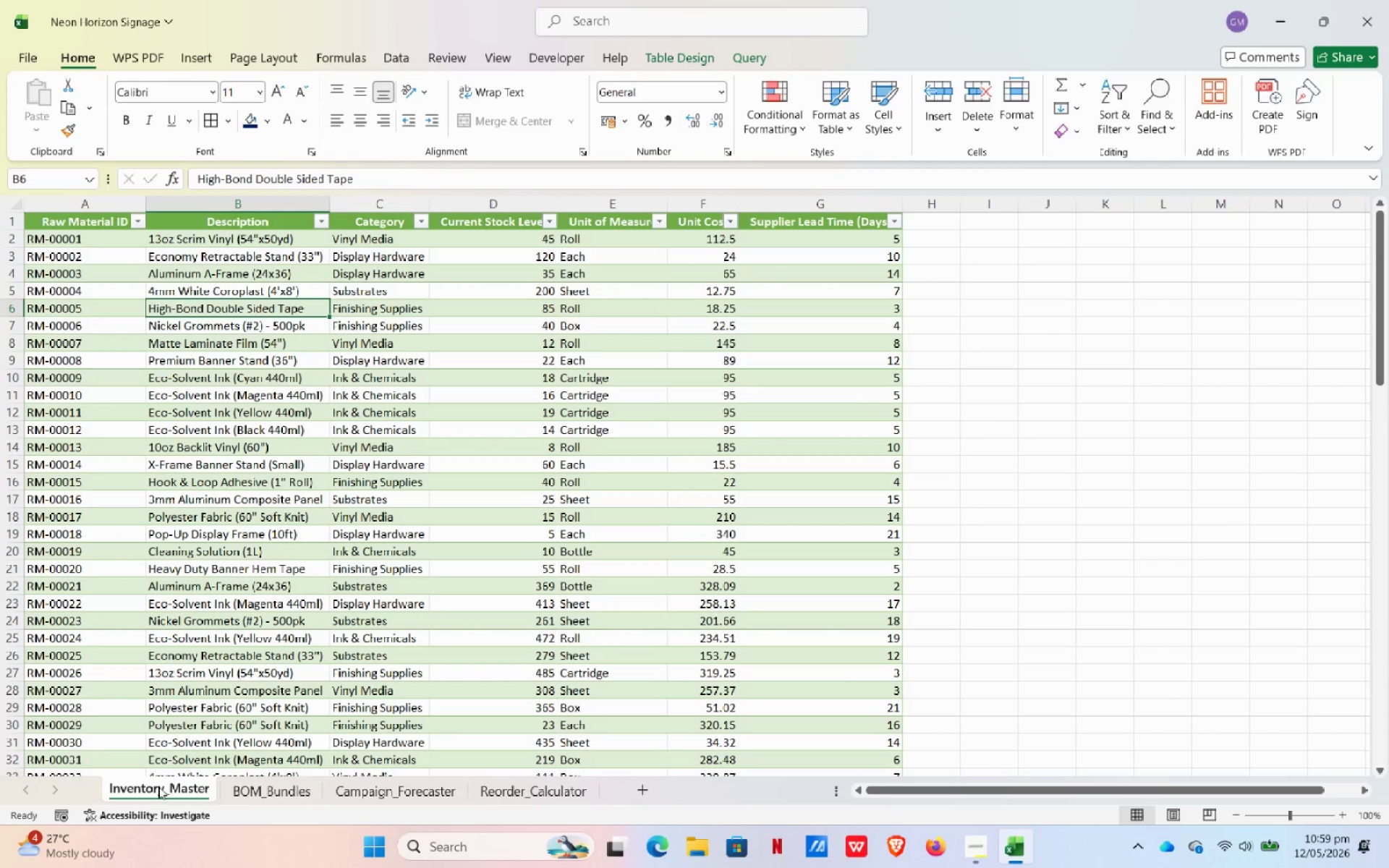 
left_click([80, 223])
 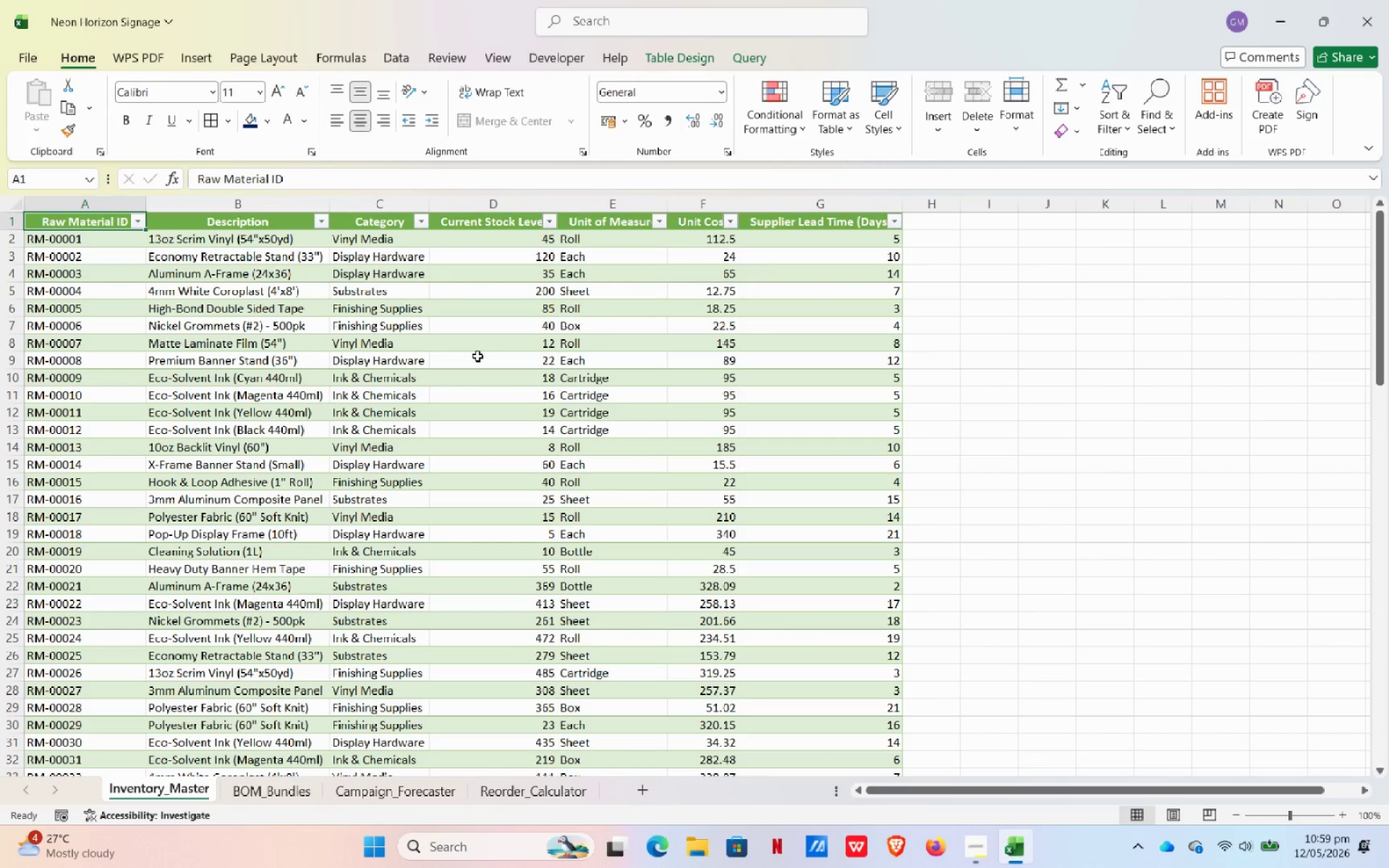 
wait(19.17)
 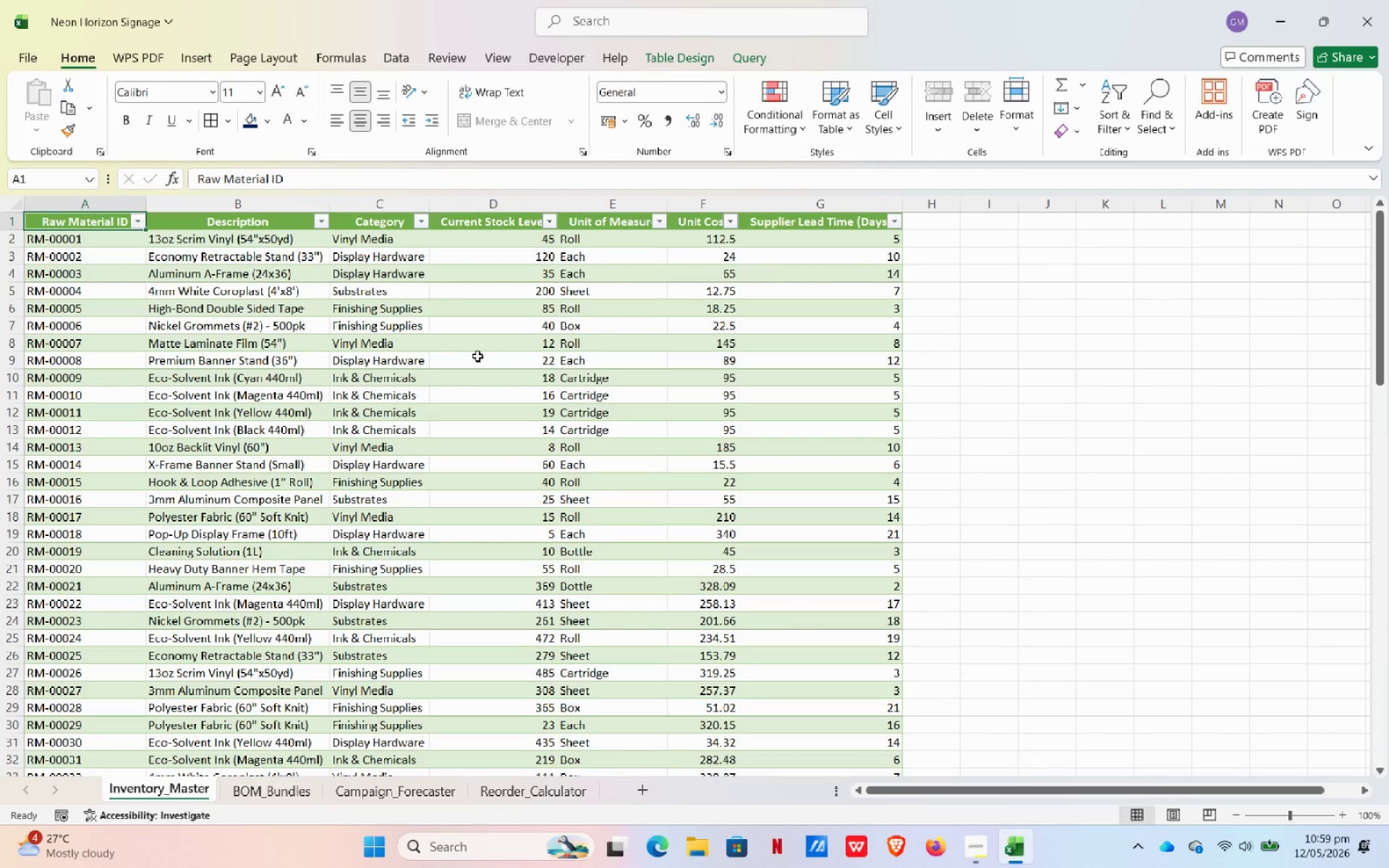 
left_click([500, 785])
 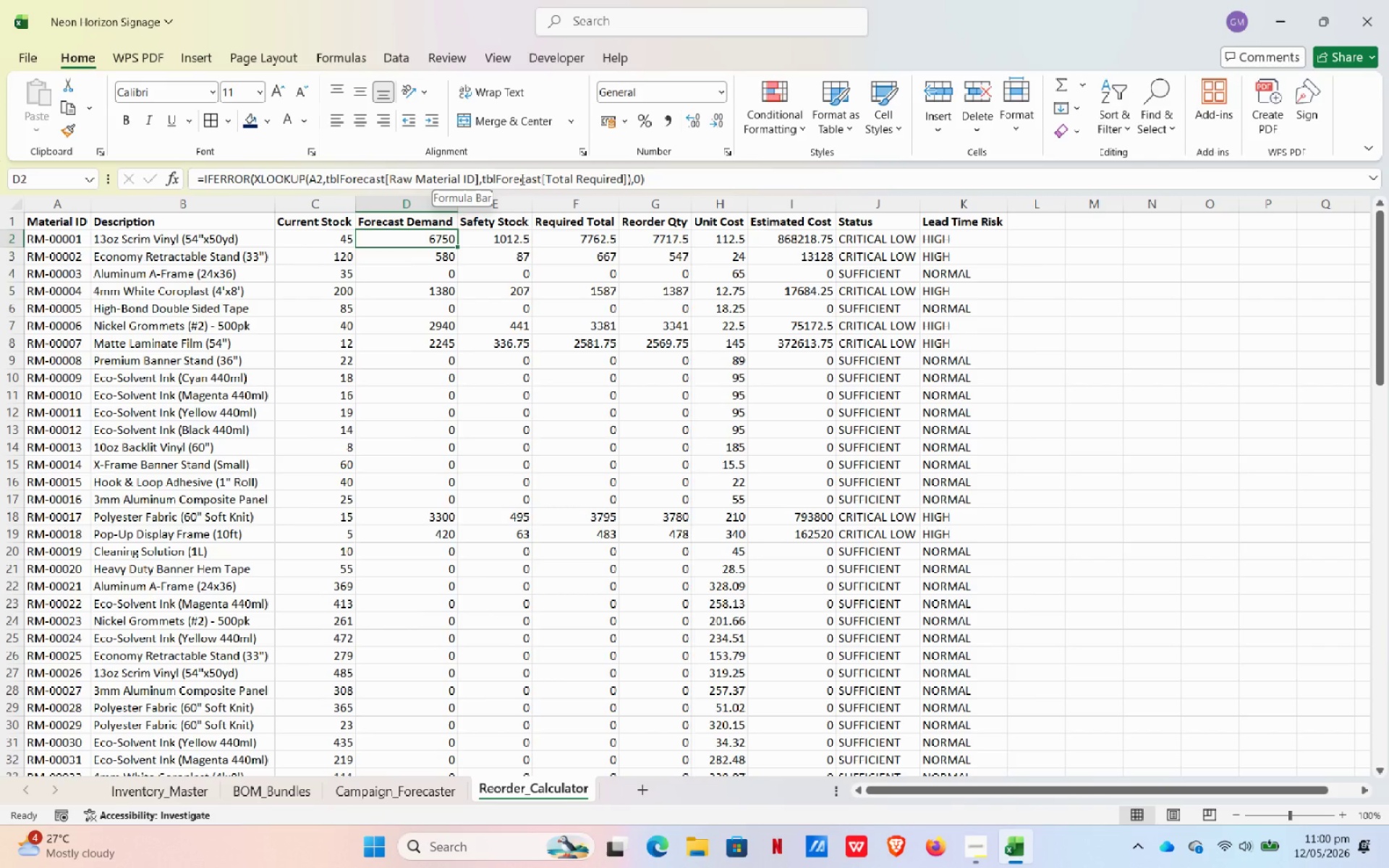 
wait(44.2)
 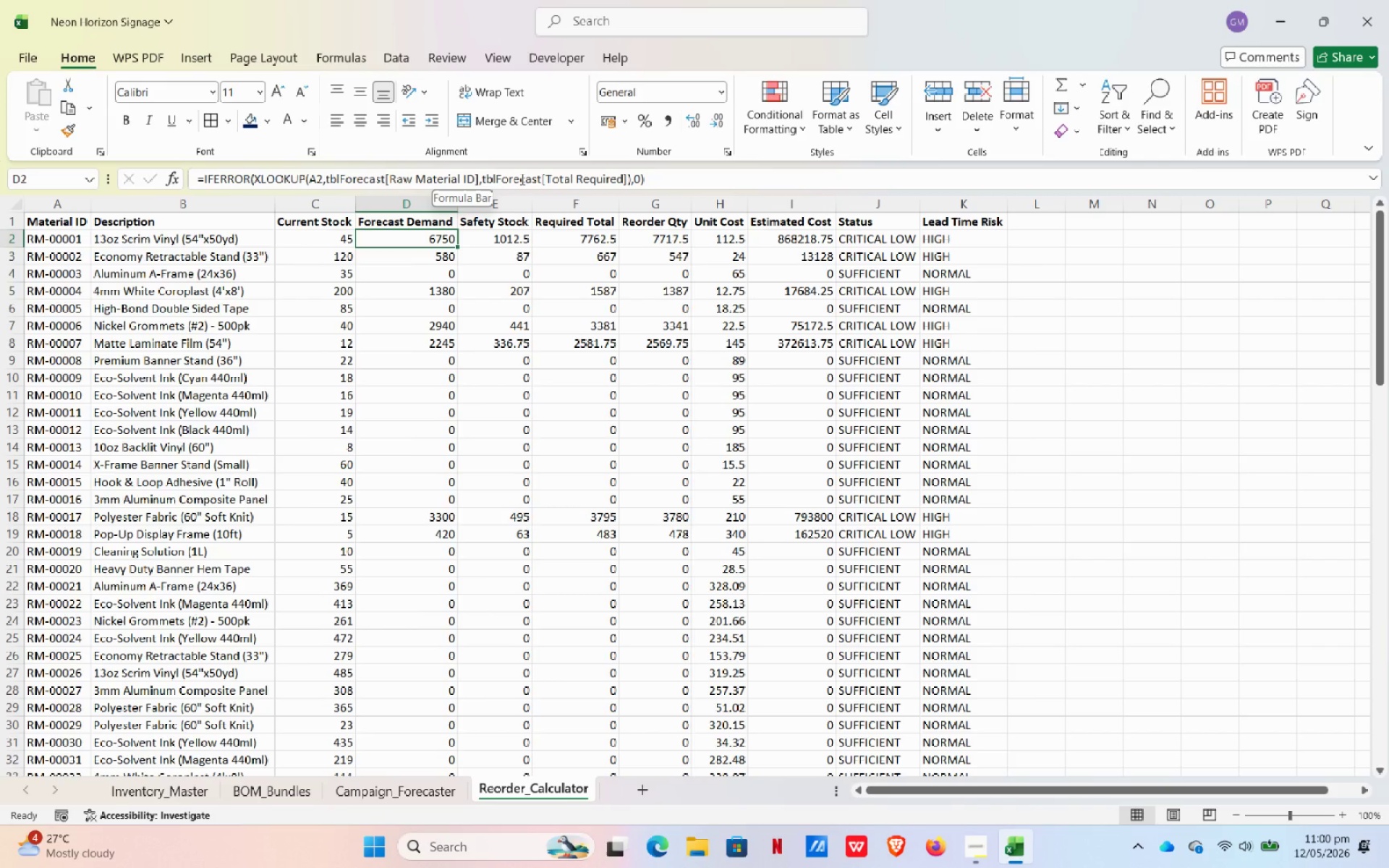 
left_click_drag(start_coordinate=[728, 207], to_coordinate=[765, 204])
 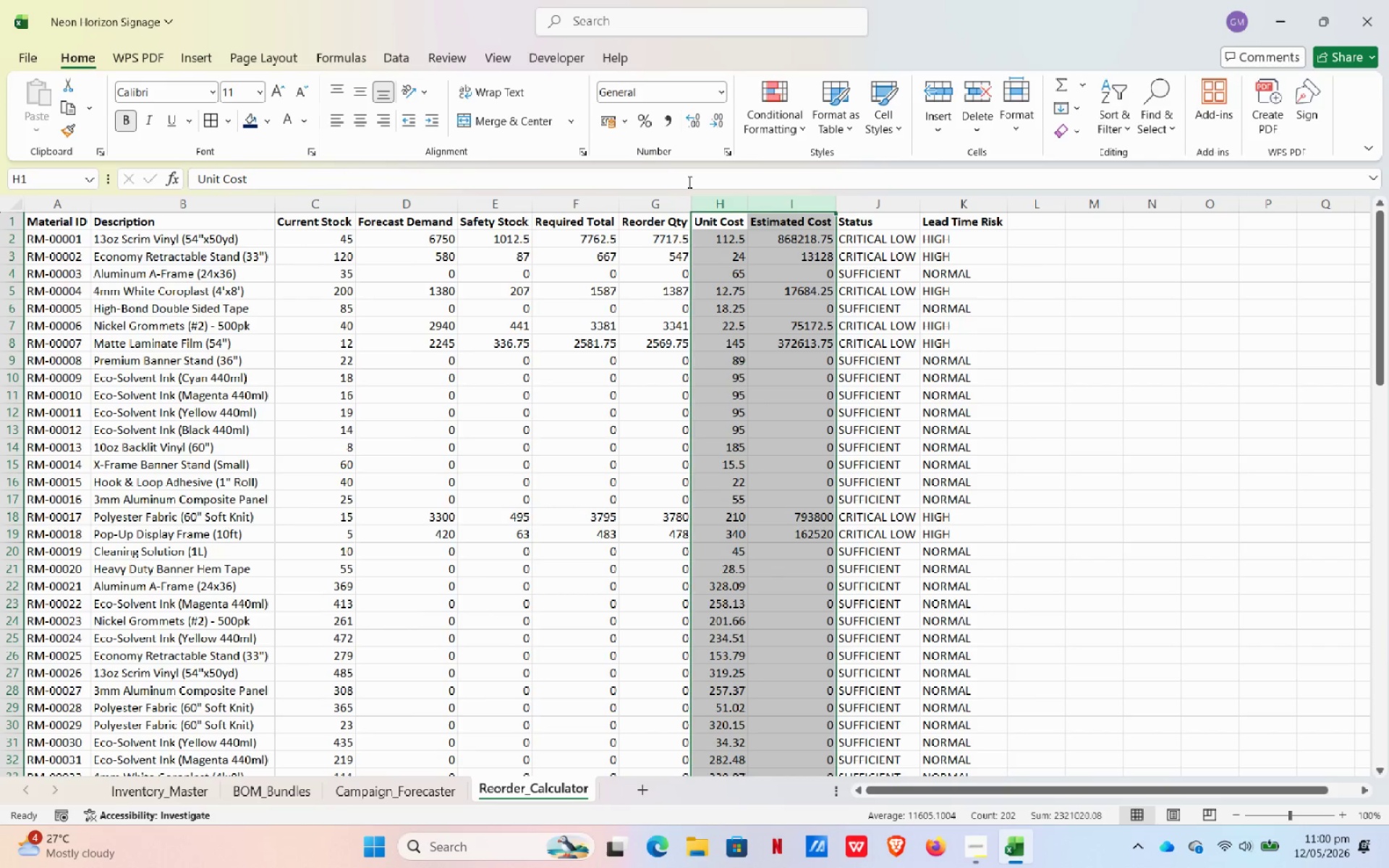 
left_click([705, 197])
 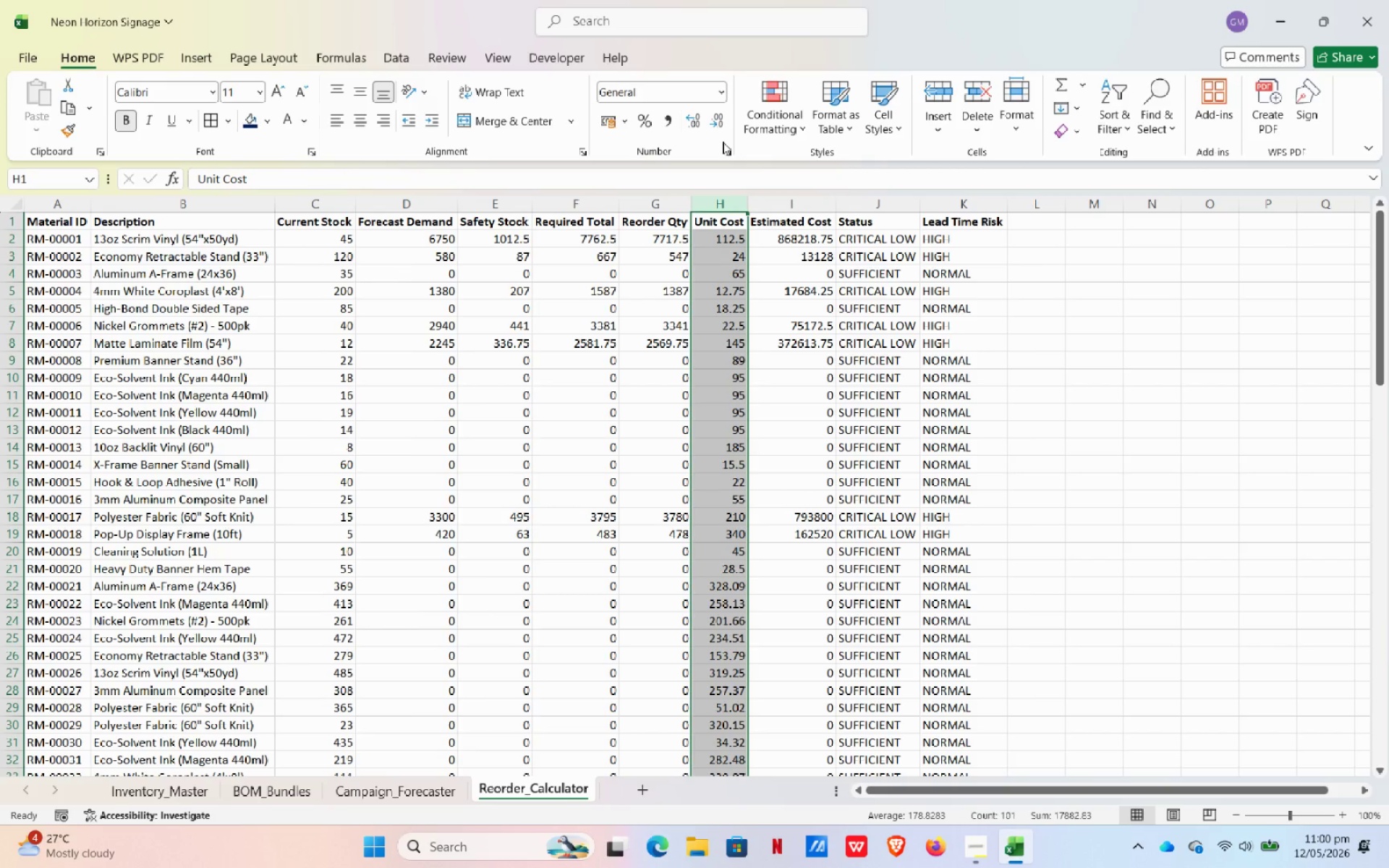 
left_click([729, 155])
 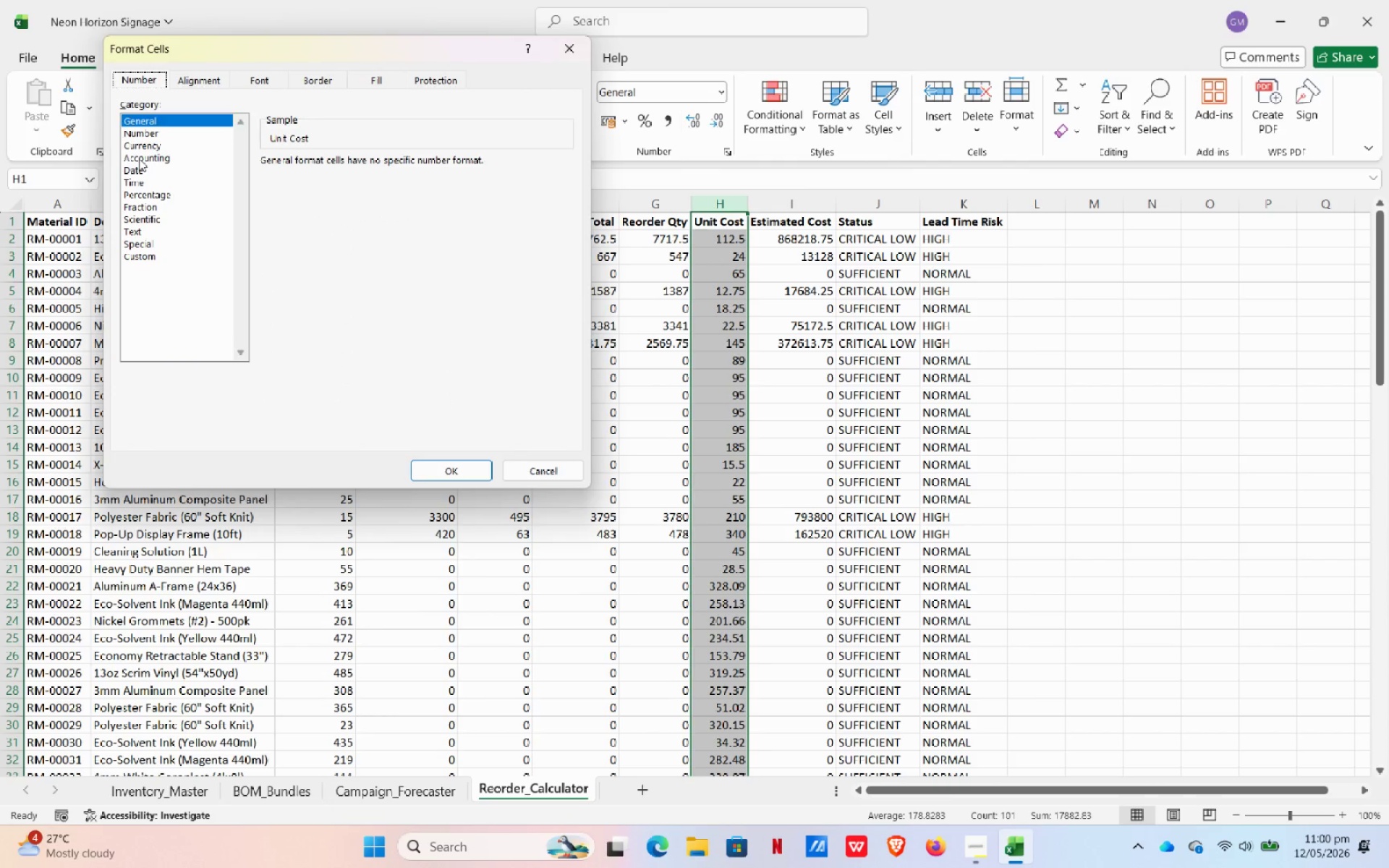 
double_click([150, 151])
 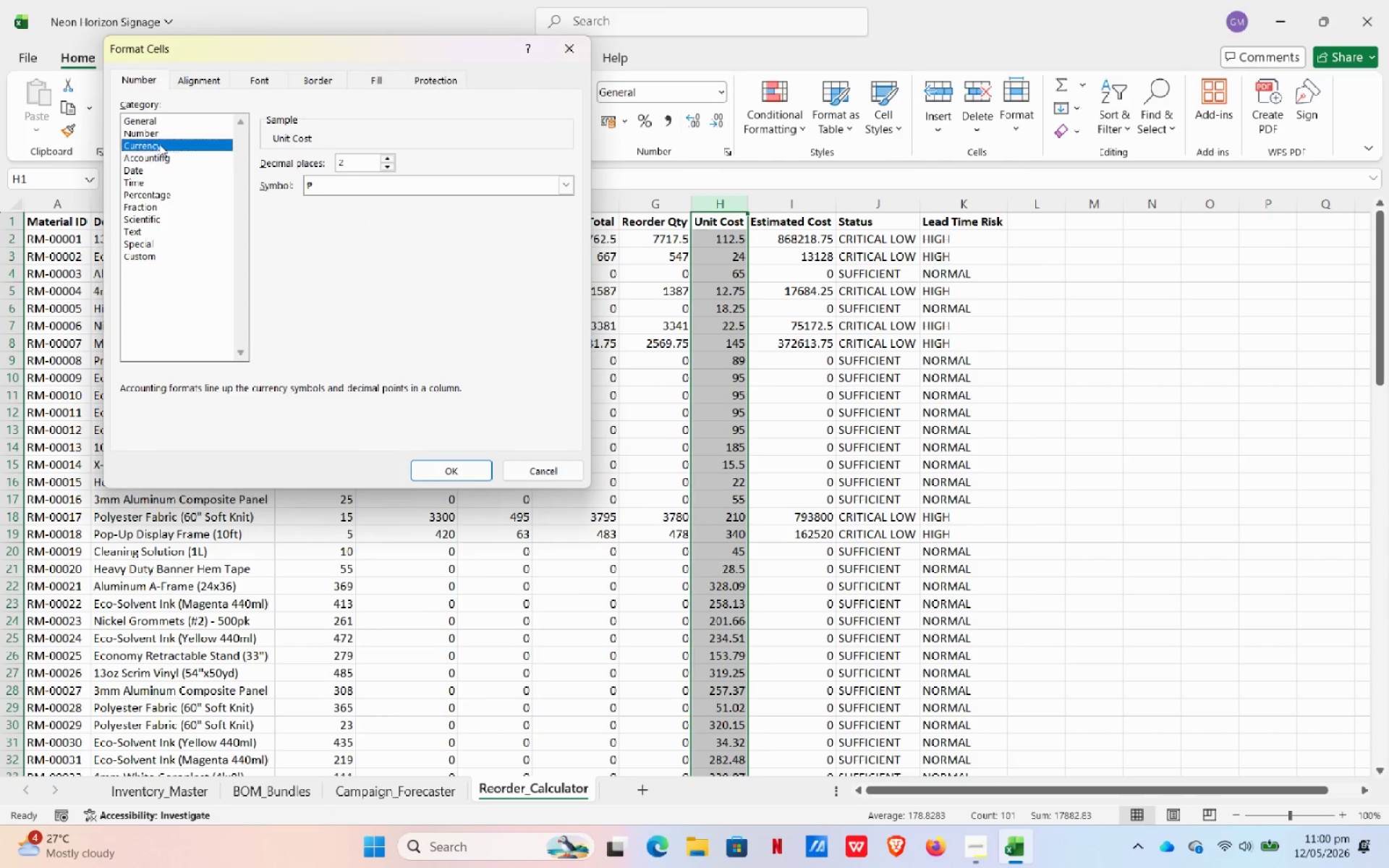 
triple_click([159, 144])
 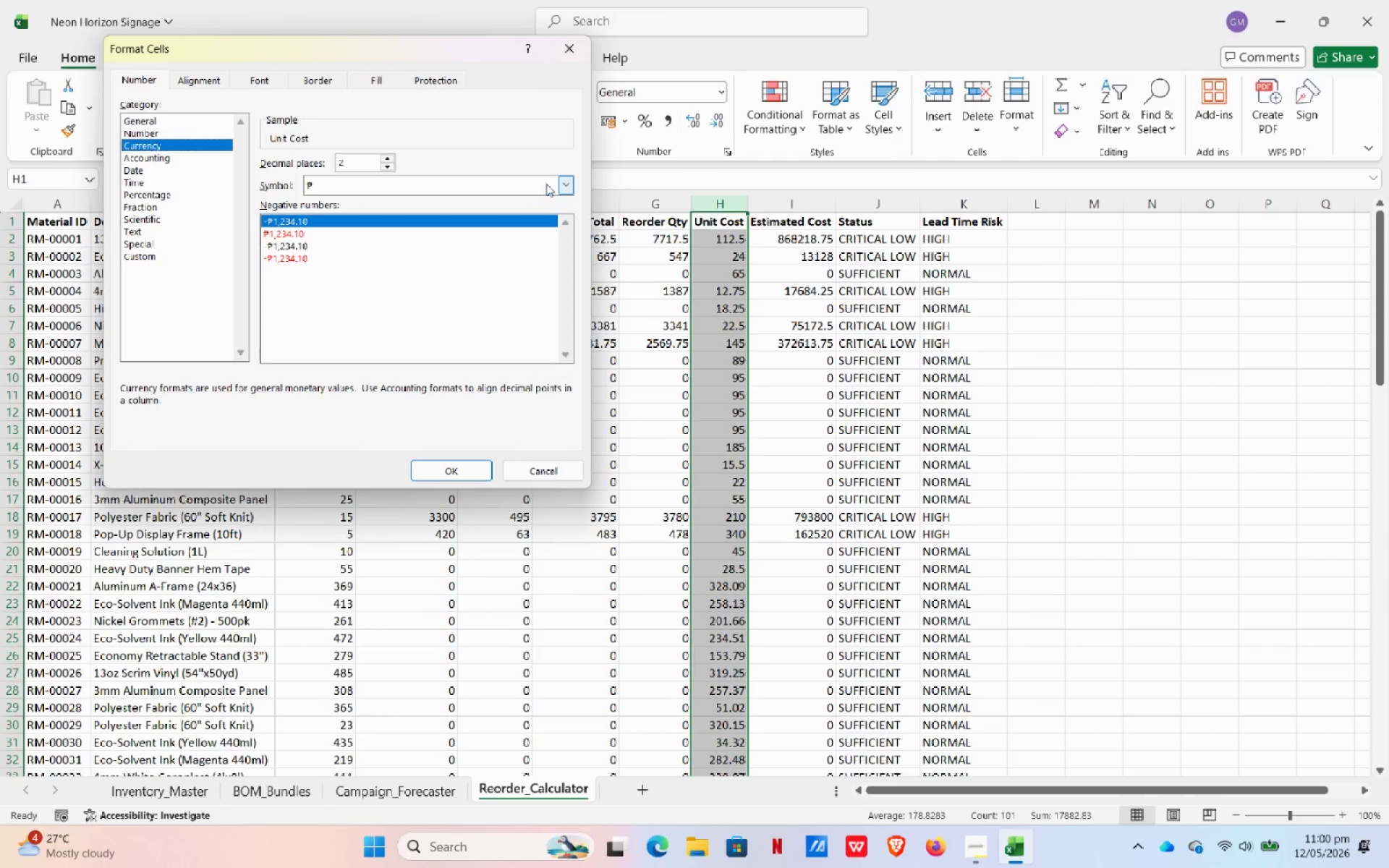 
left_click([562, 185])
 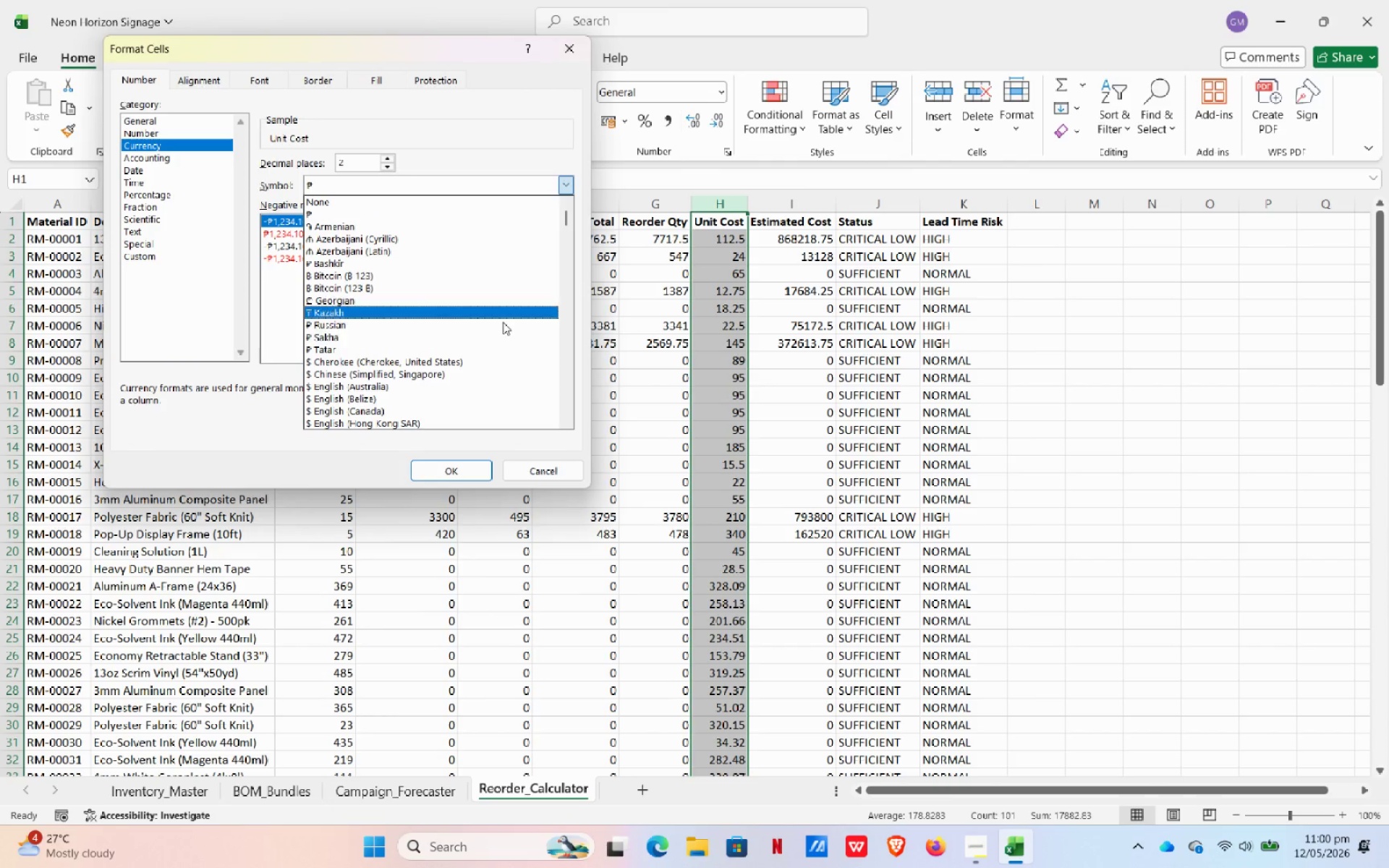 
scroll: coordinate [412, 389], scroll_direction: down, amount: 5.0
 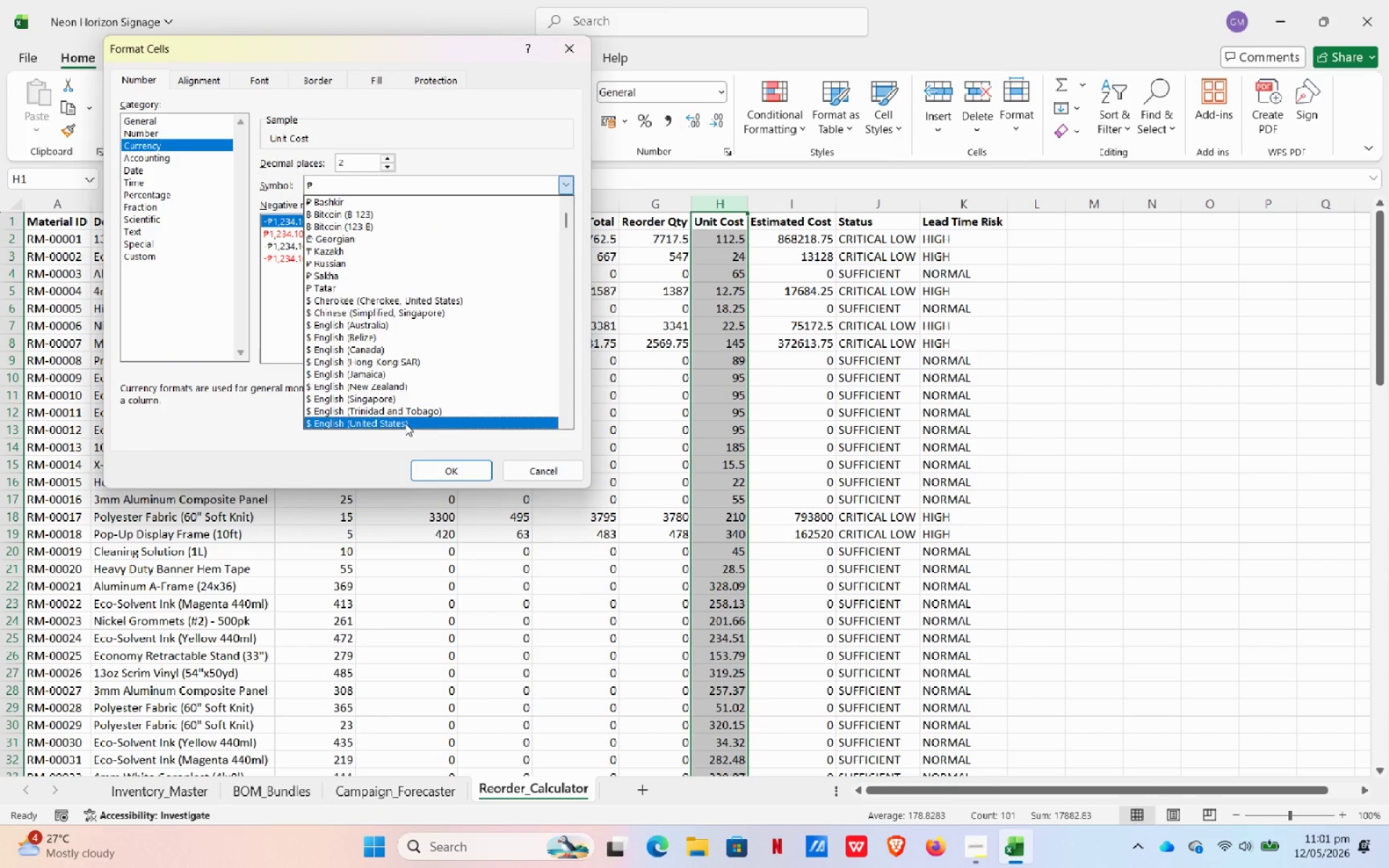 
left_click([405, 423])
 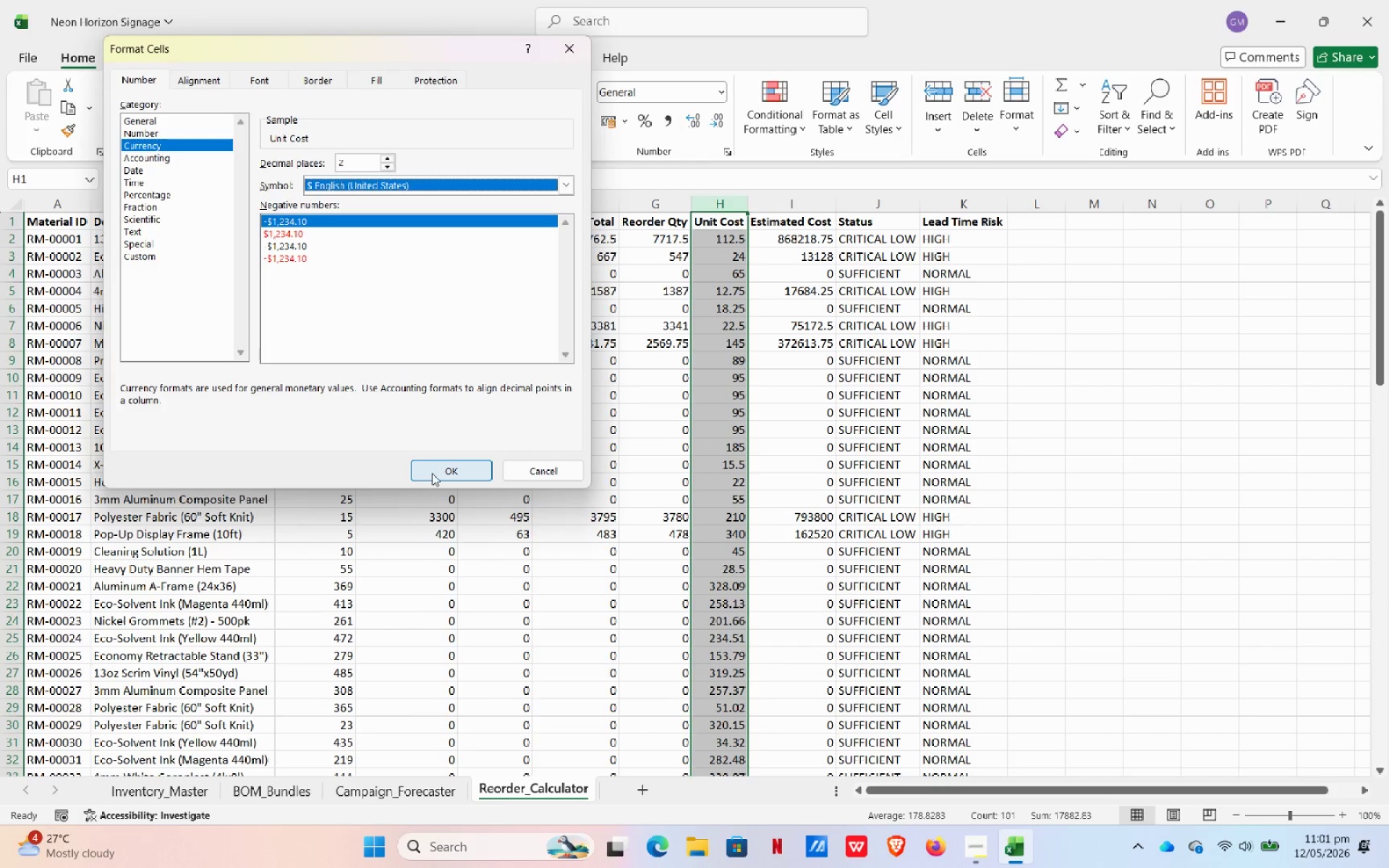 
left_click([431, 475])
 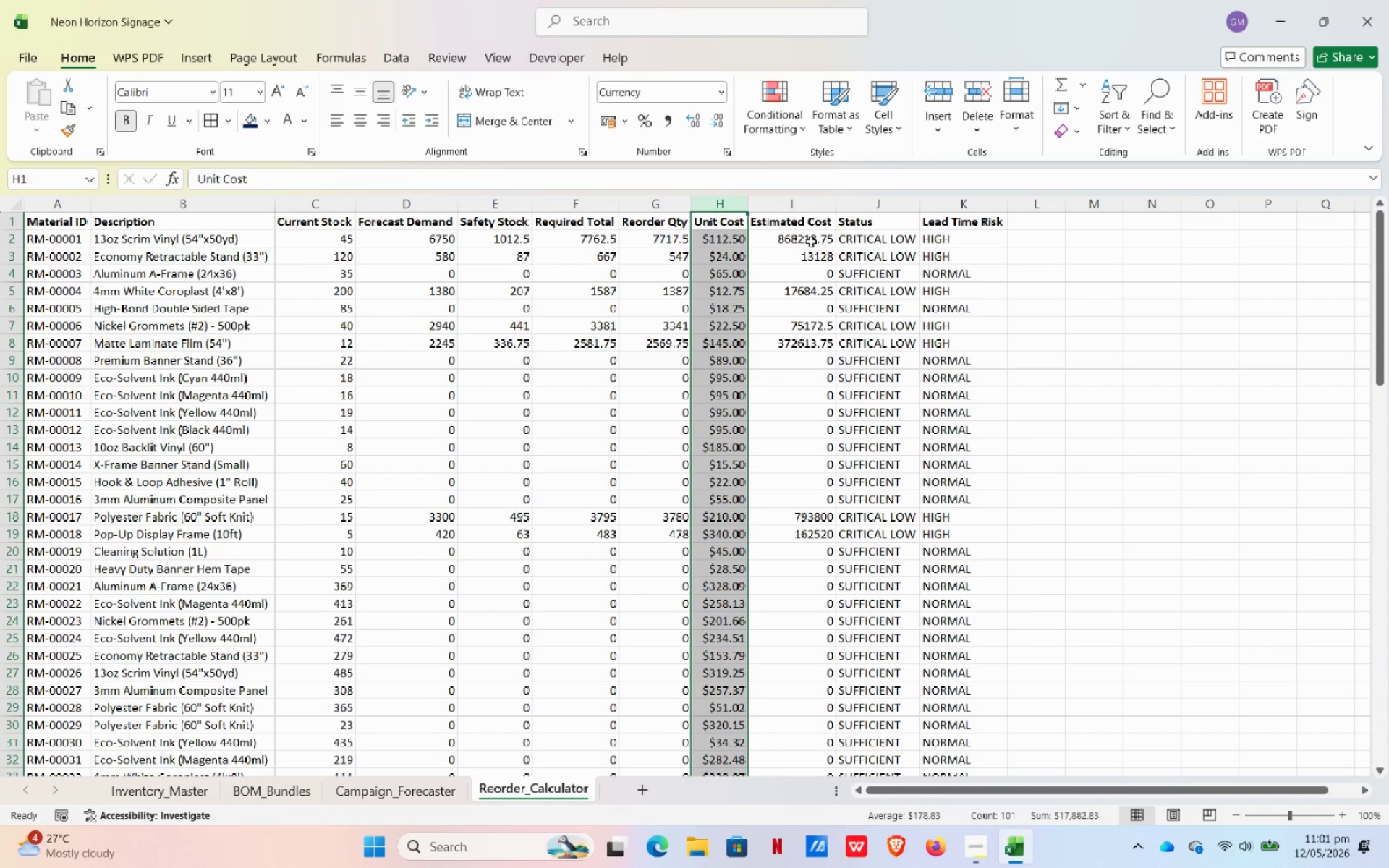 
left_click([783, 206])
 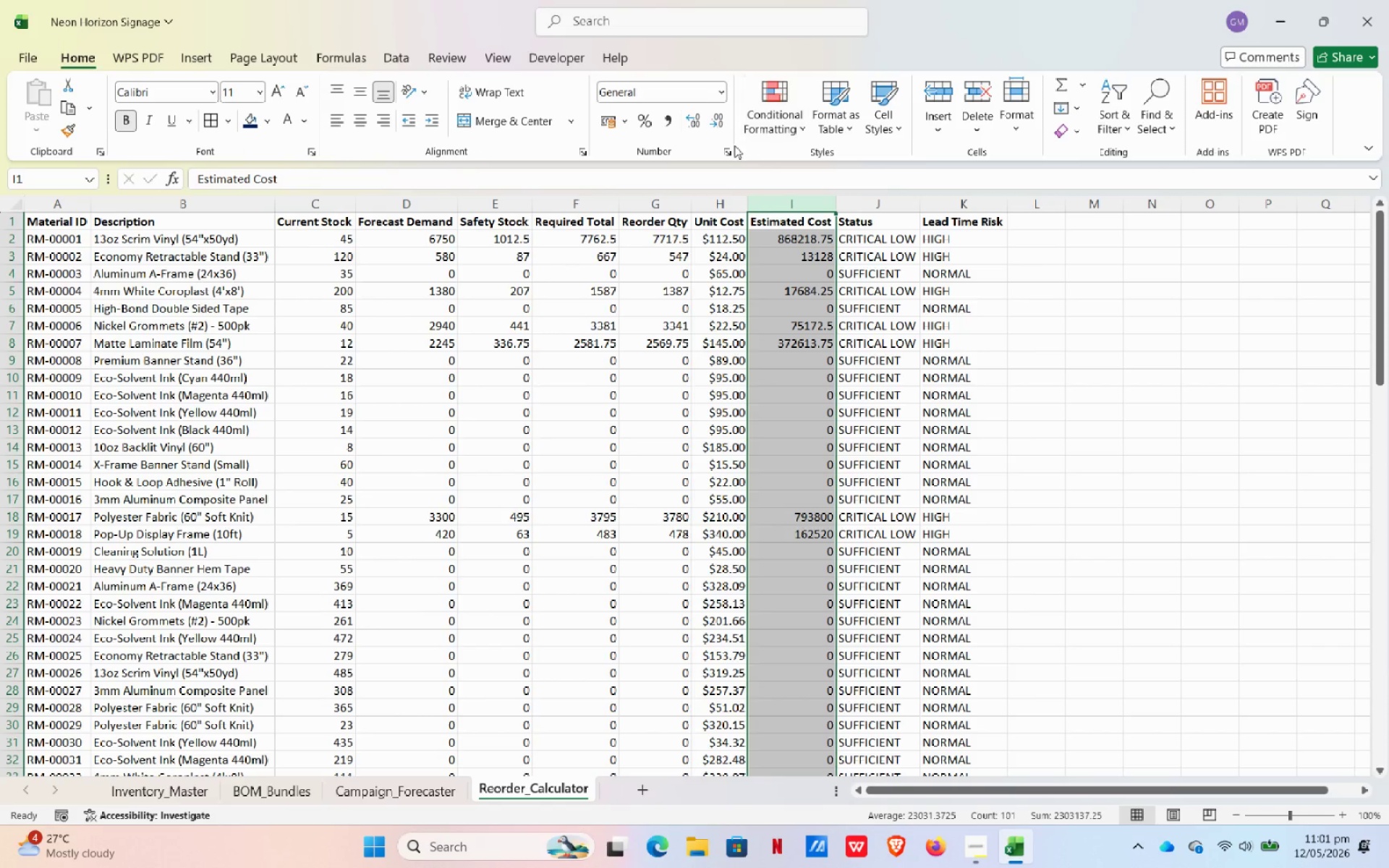 
left_click([721, 147])
 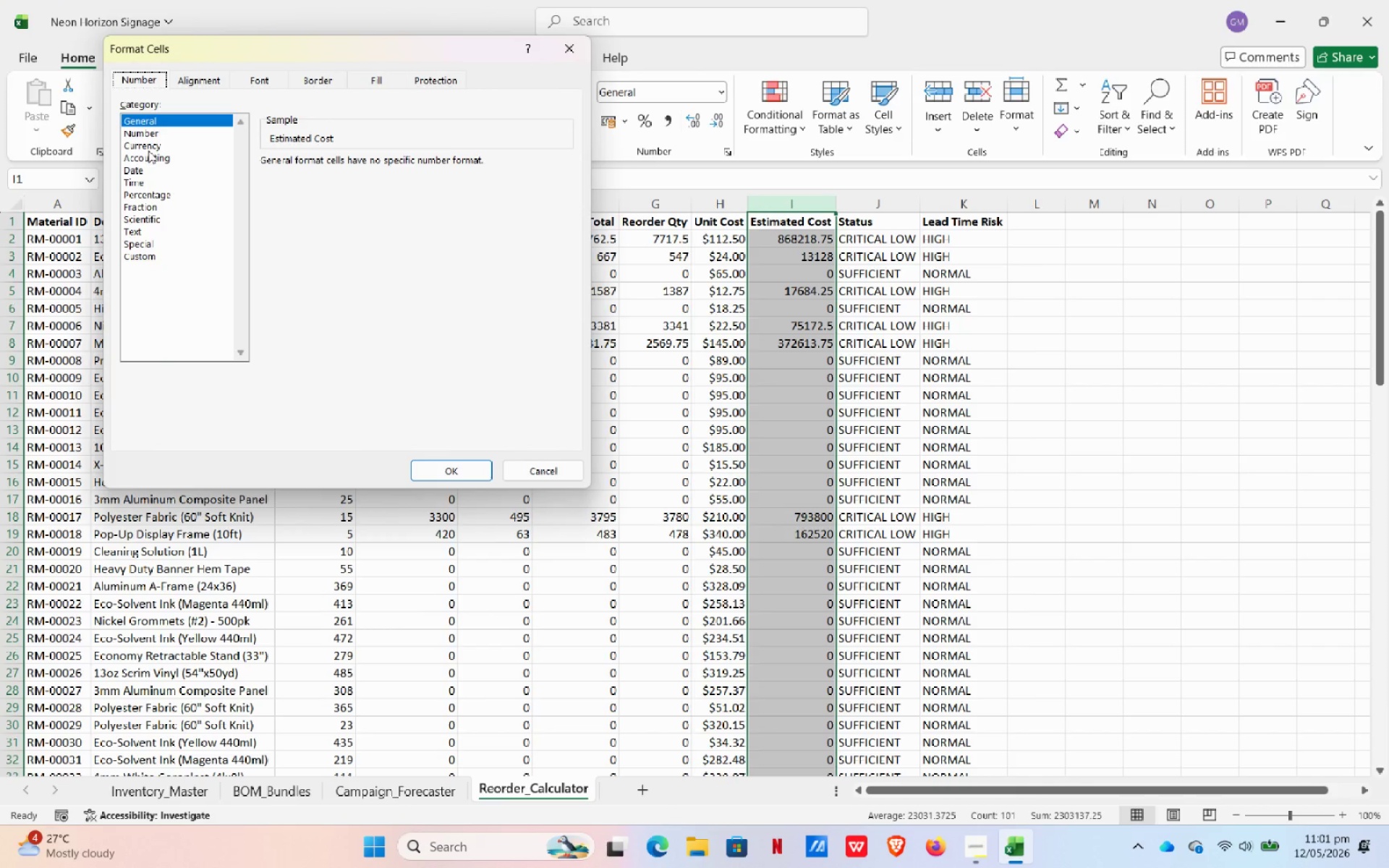 
left_click([148, 150])
 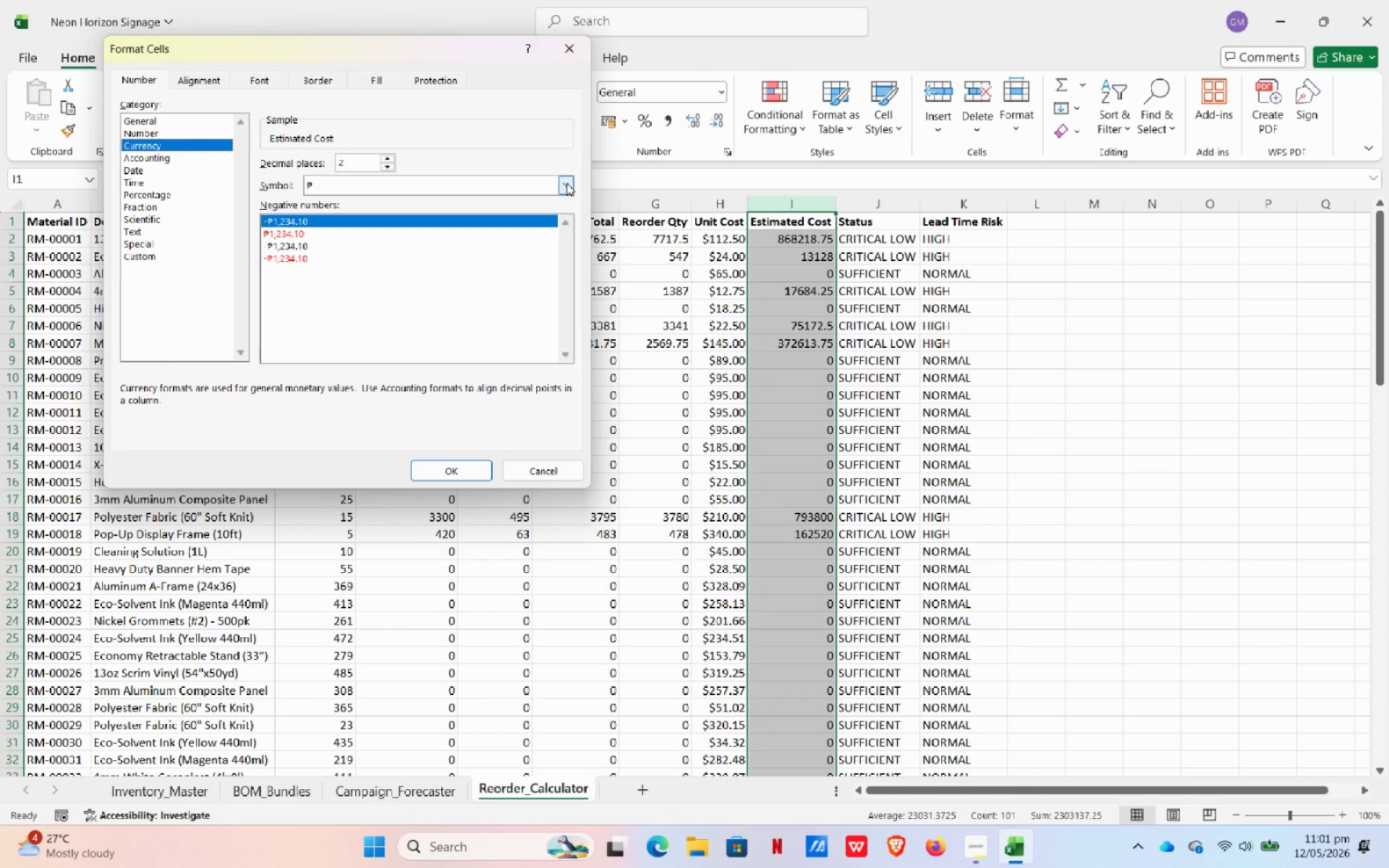 
left_click([566, 180])
 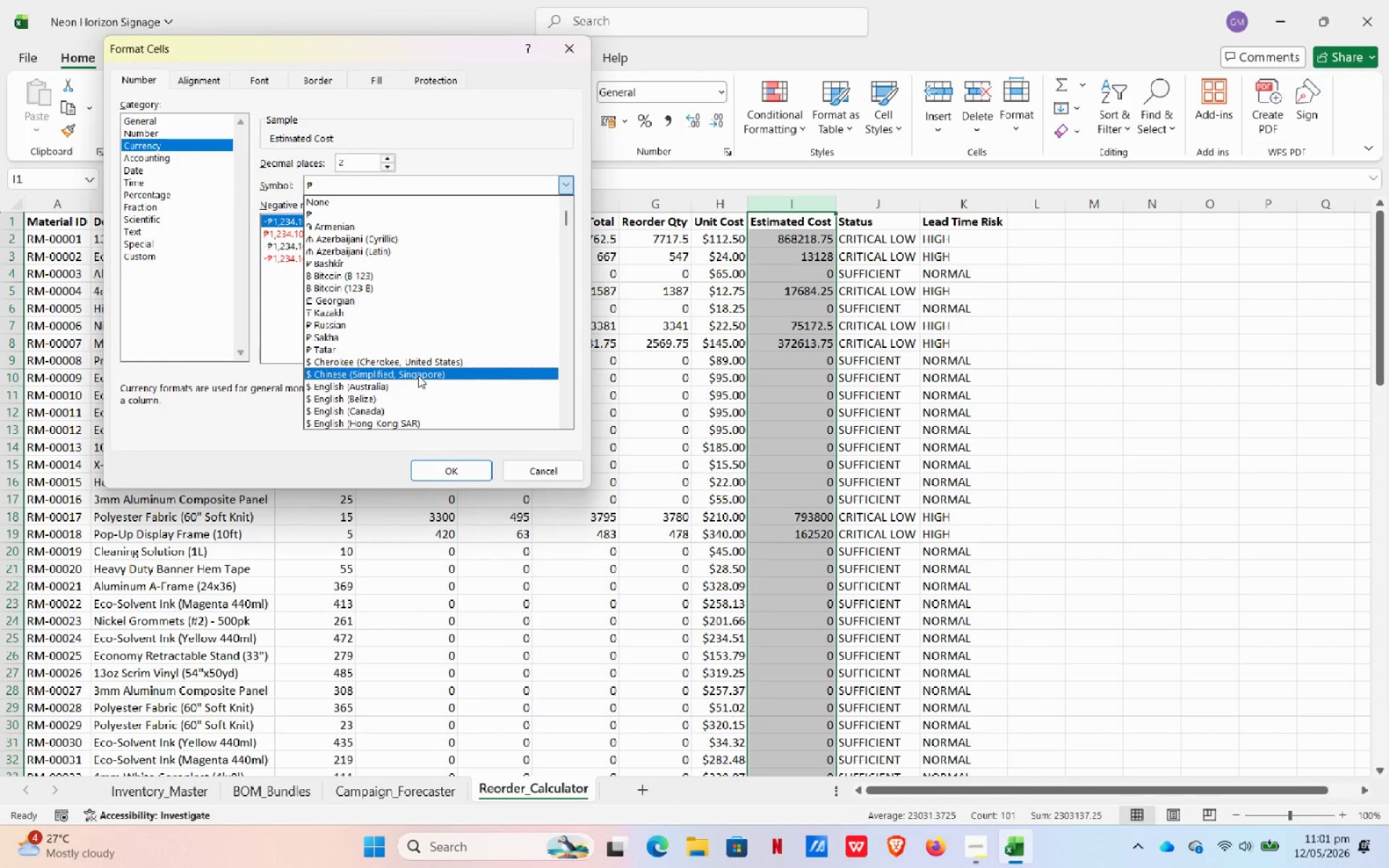 
scroll: coordinate [410, 412], scroll_direction: down, amount: 5.0
 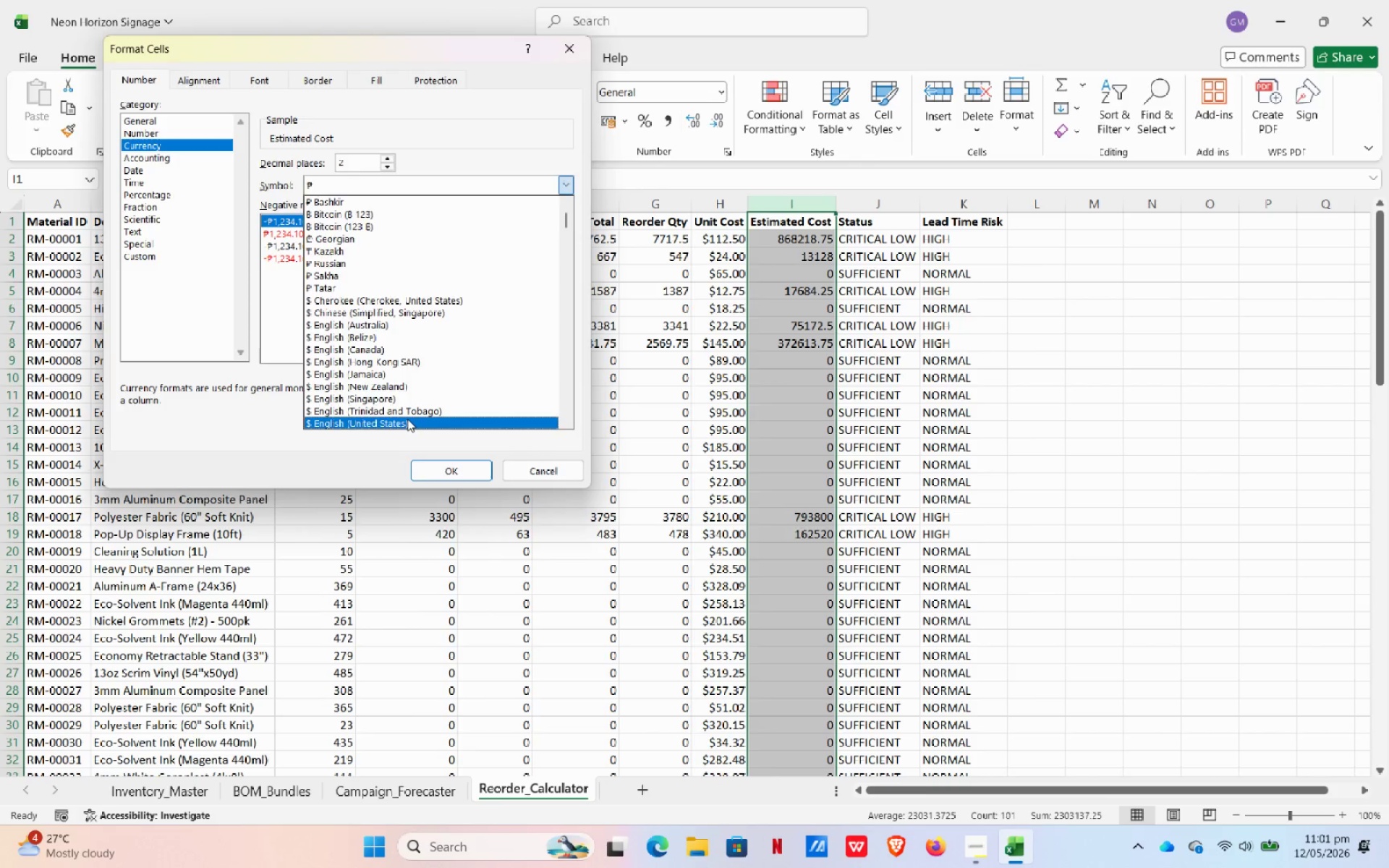 
left_click([407, 419])
 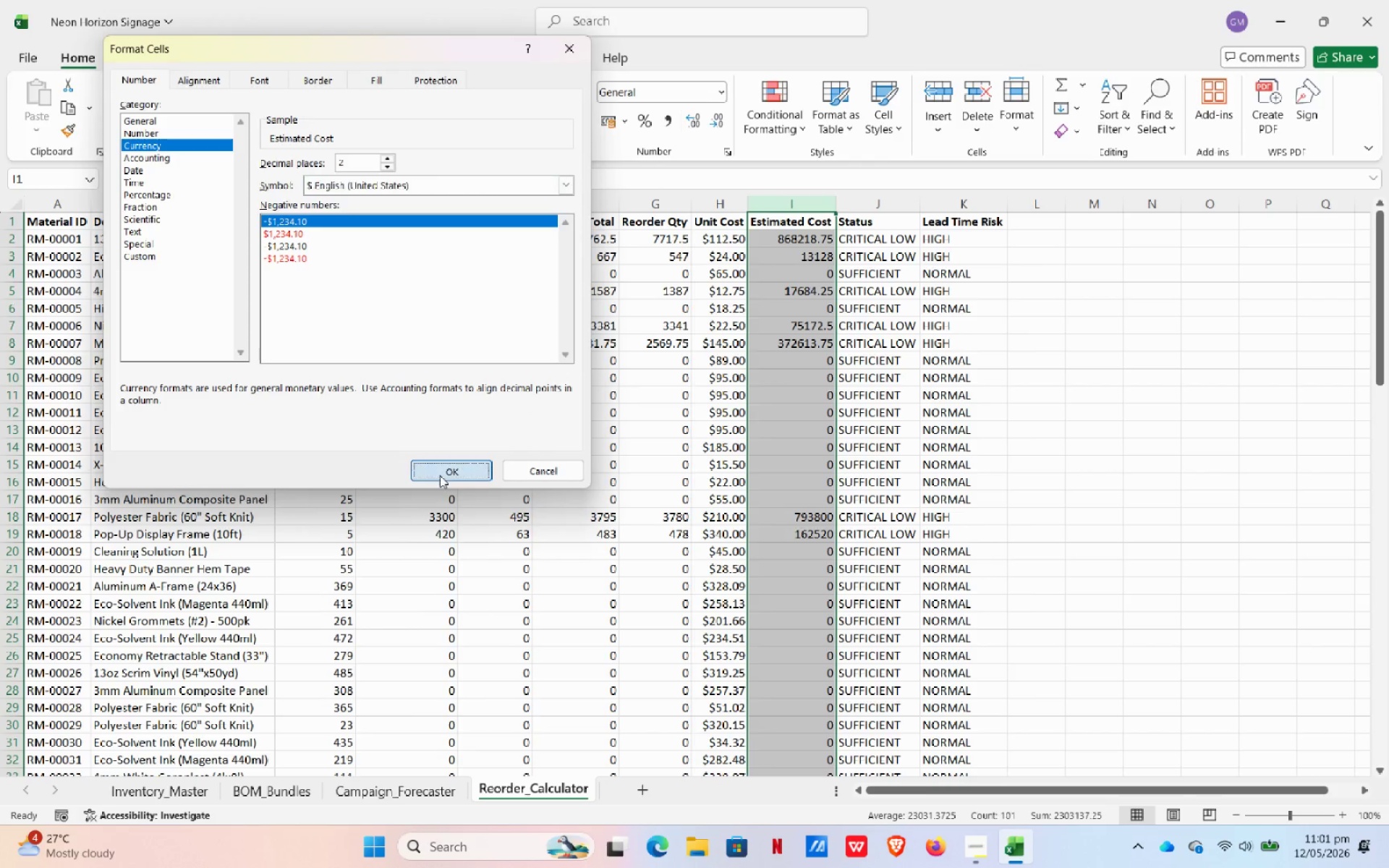 
left_click([440, 475])
 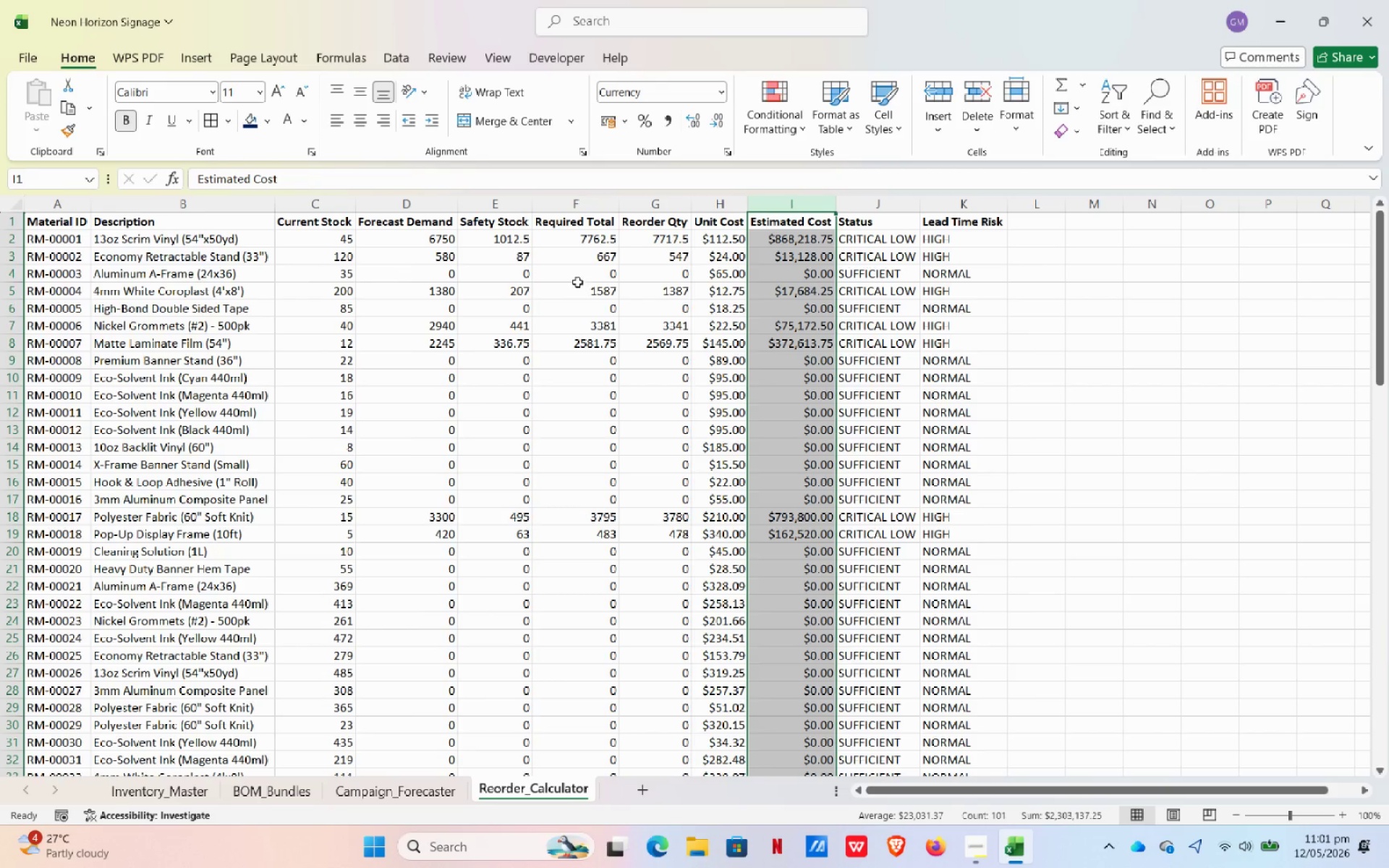 
wait(14.89)
 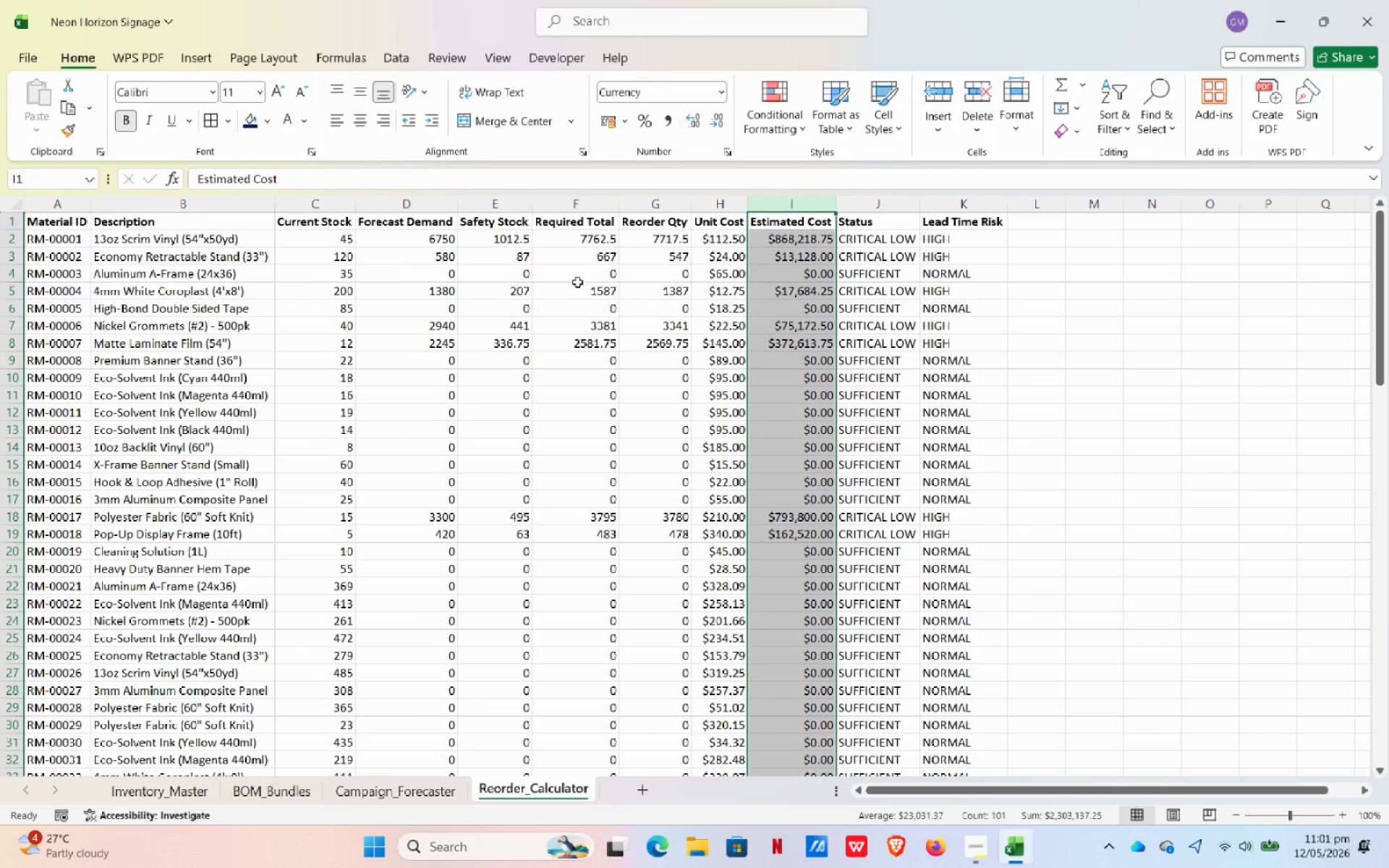 
left_click_drag(start_coordinate=[484, 202], to_coordinate=[652, 183])
 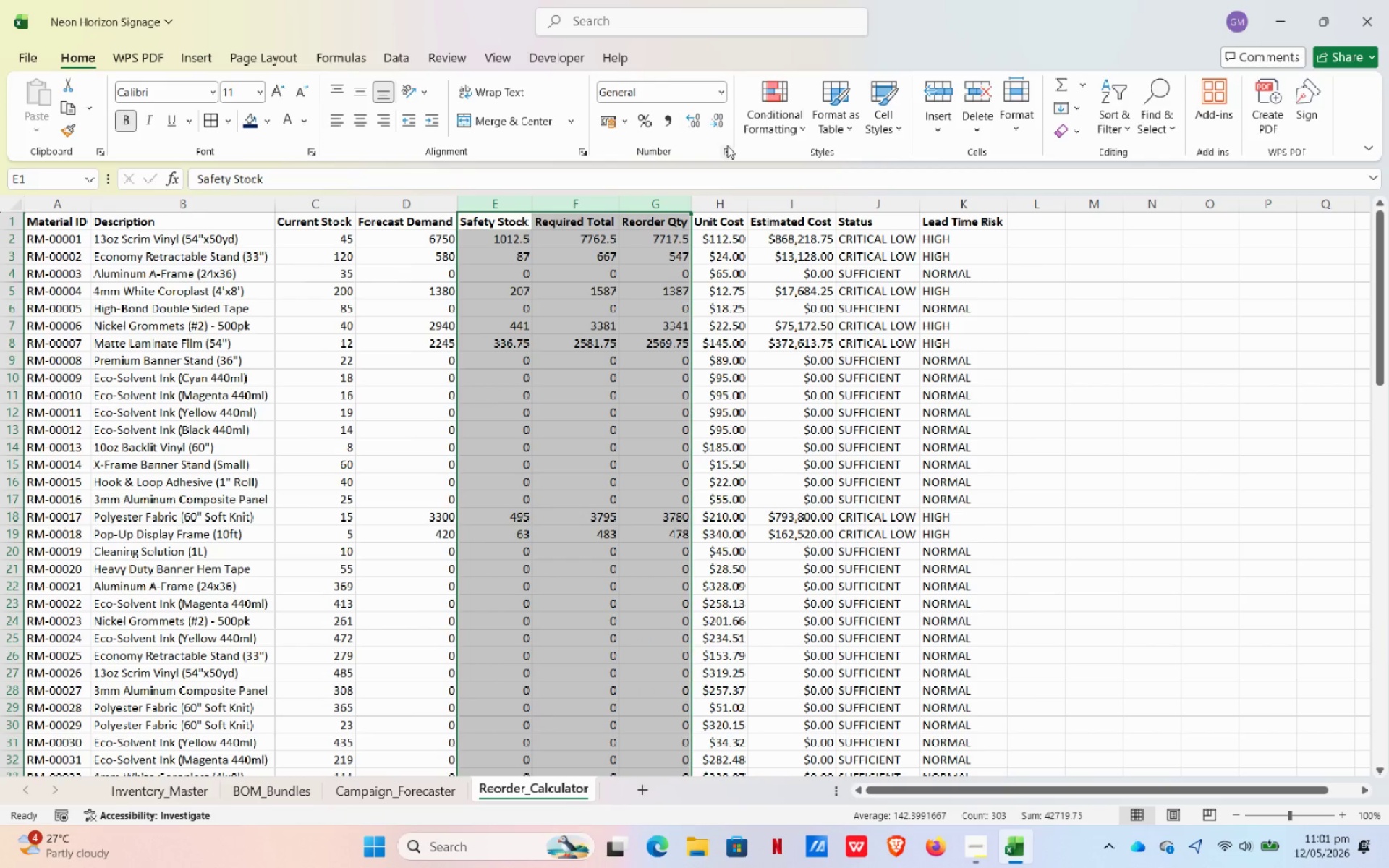 
left_click([727, 145])
 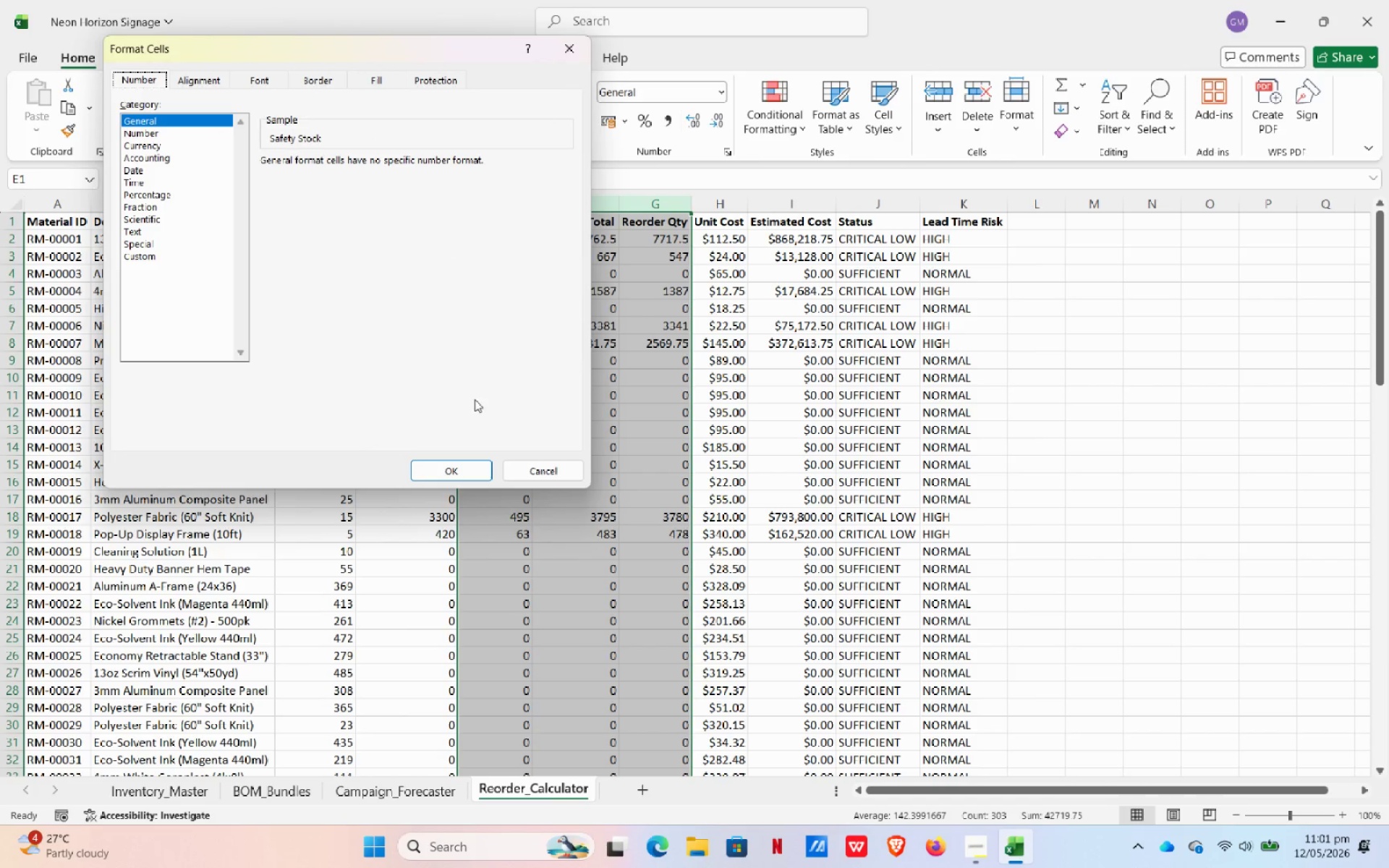 
left_click([462, 472])
 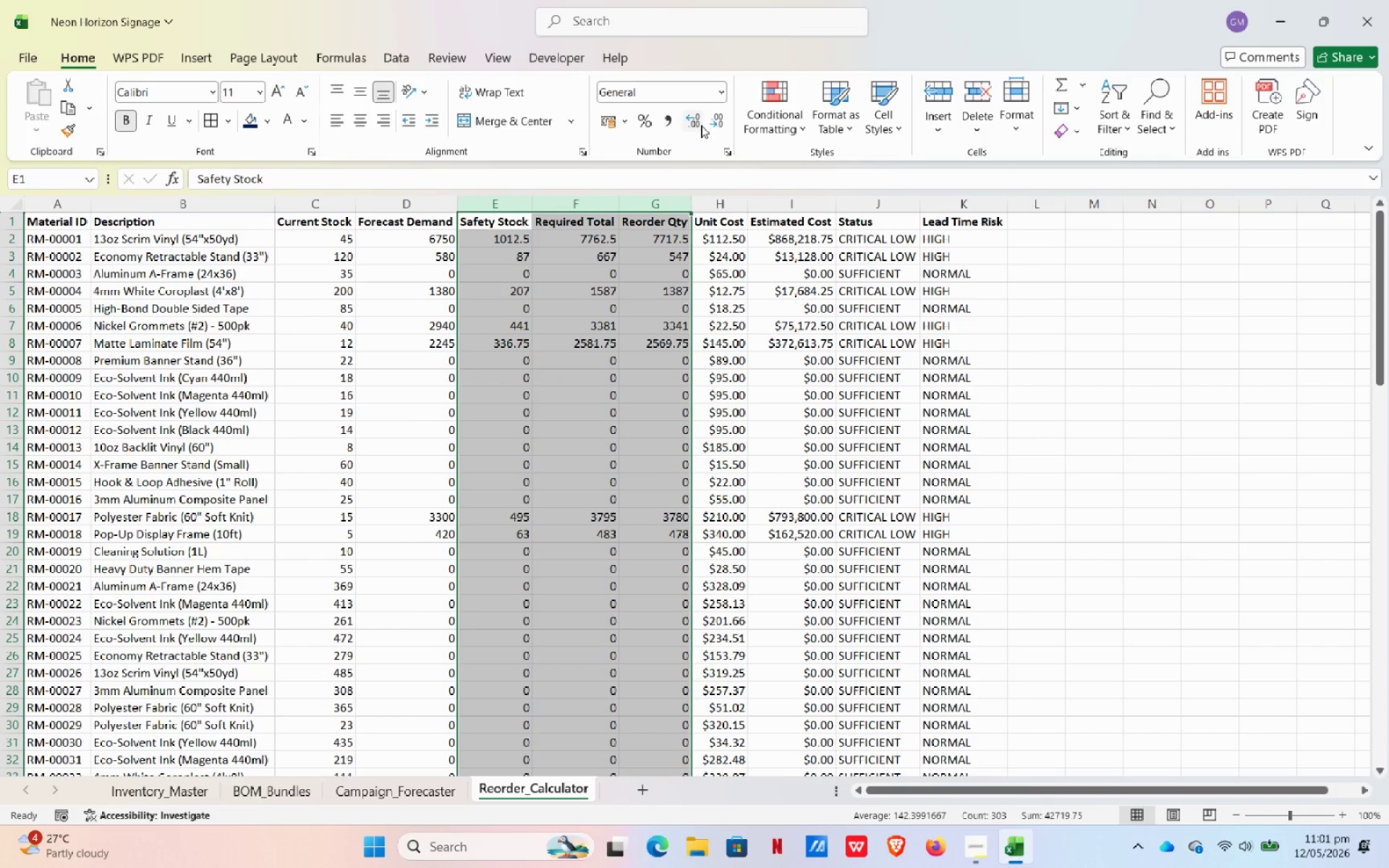 
left_click([697, 122])
 